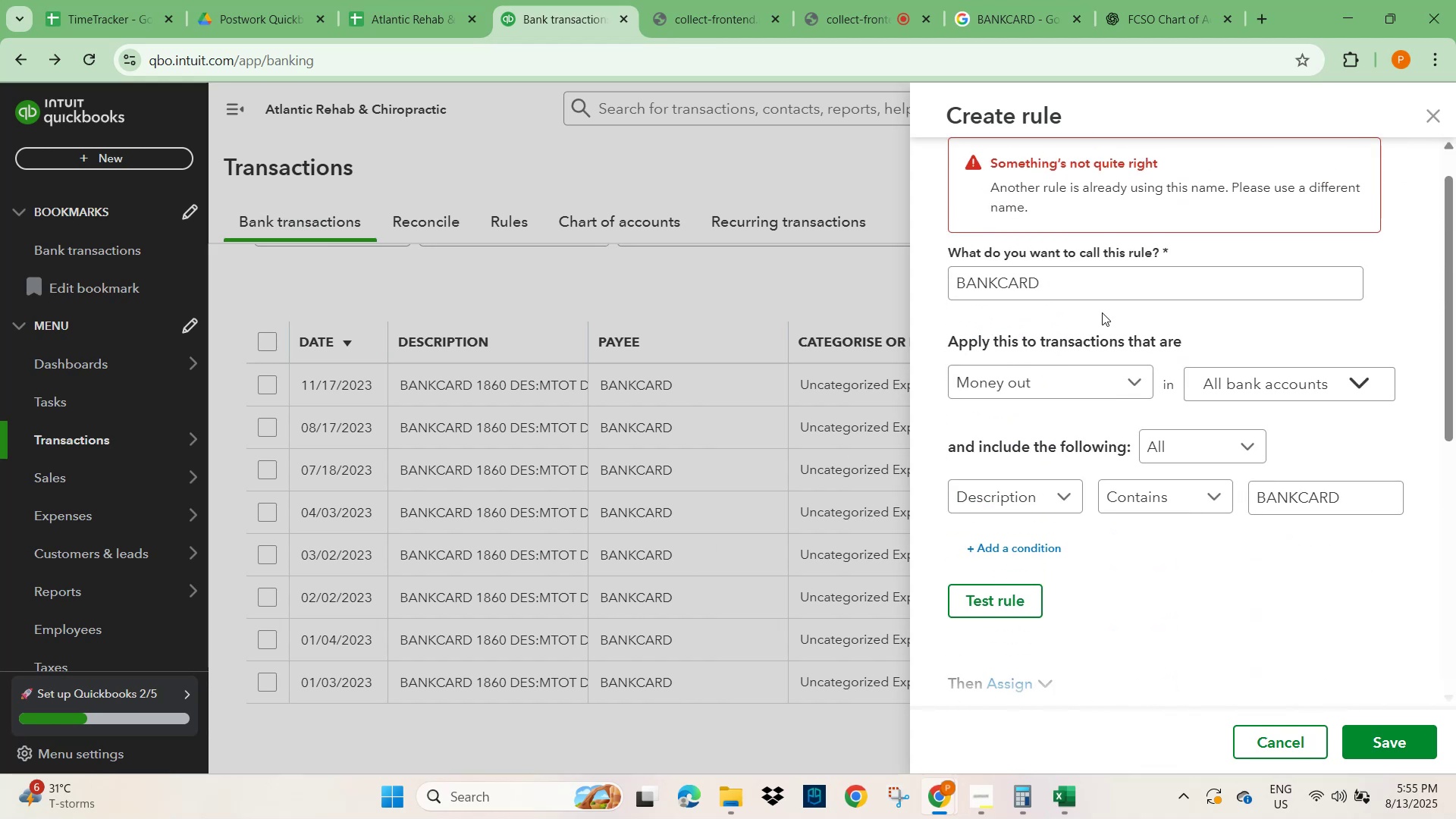 
left_click([1075, 289])
 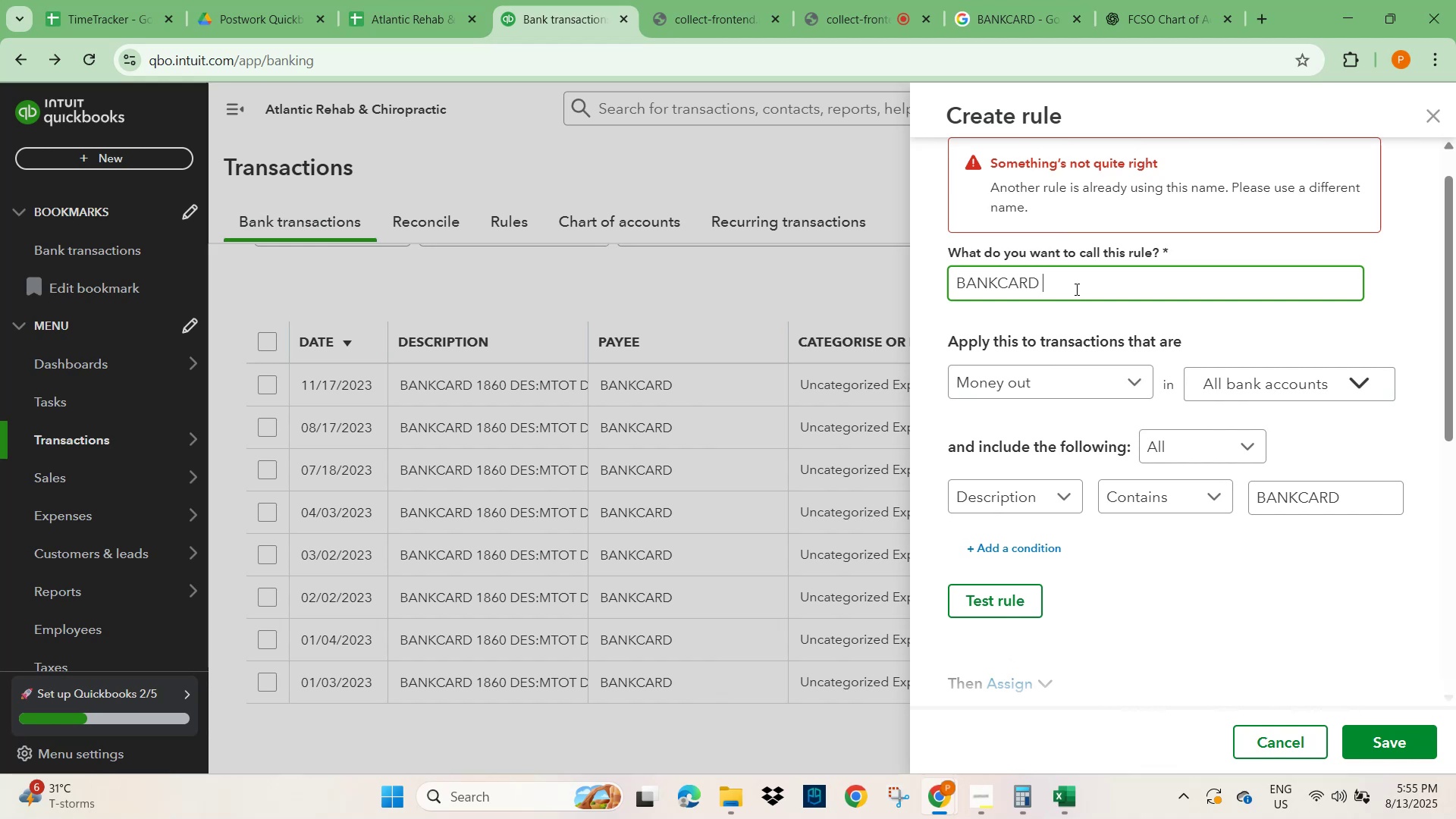 
type(DES)
 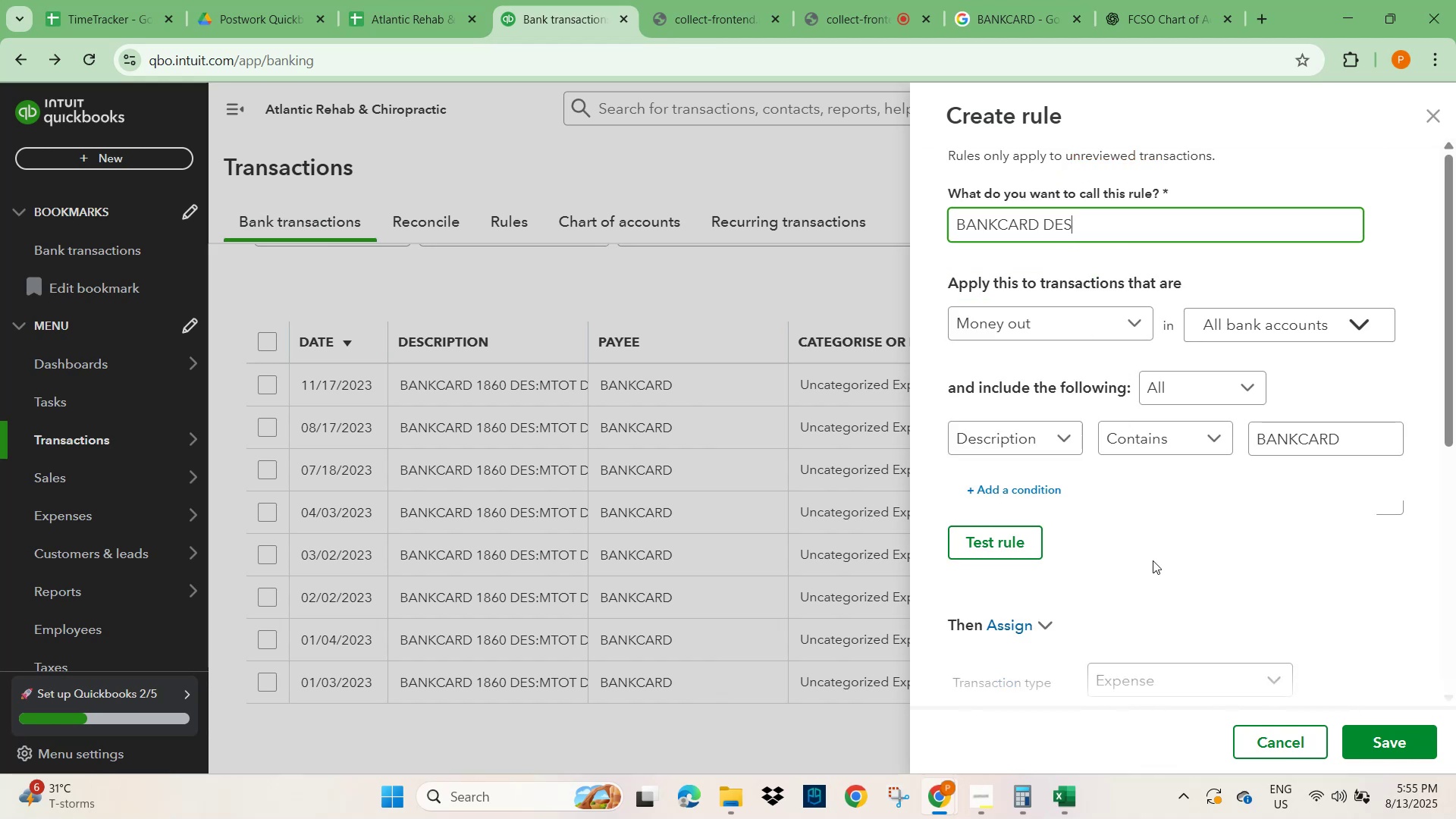 
left_click([1263, 545])
 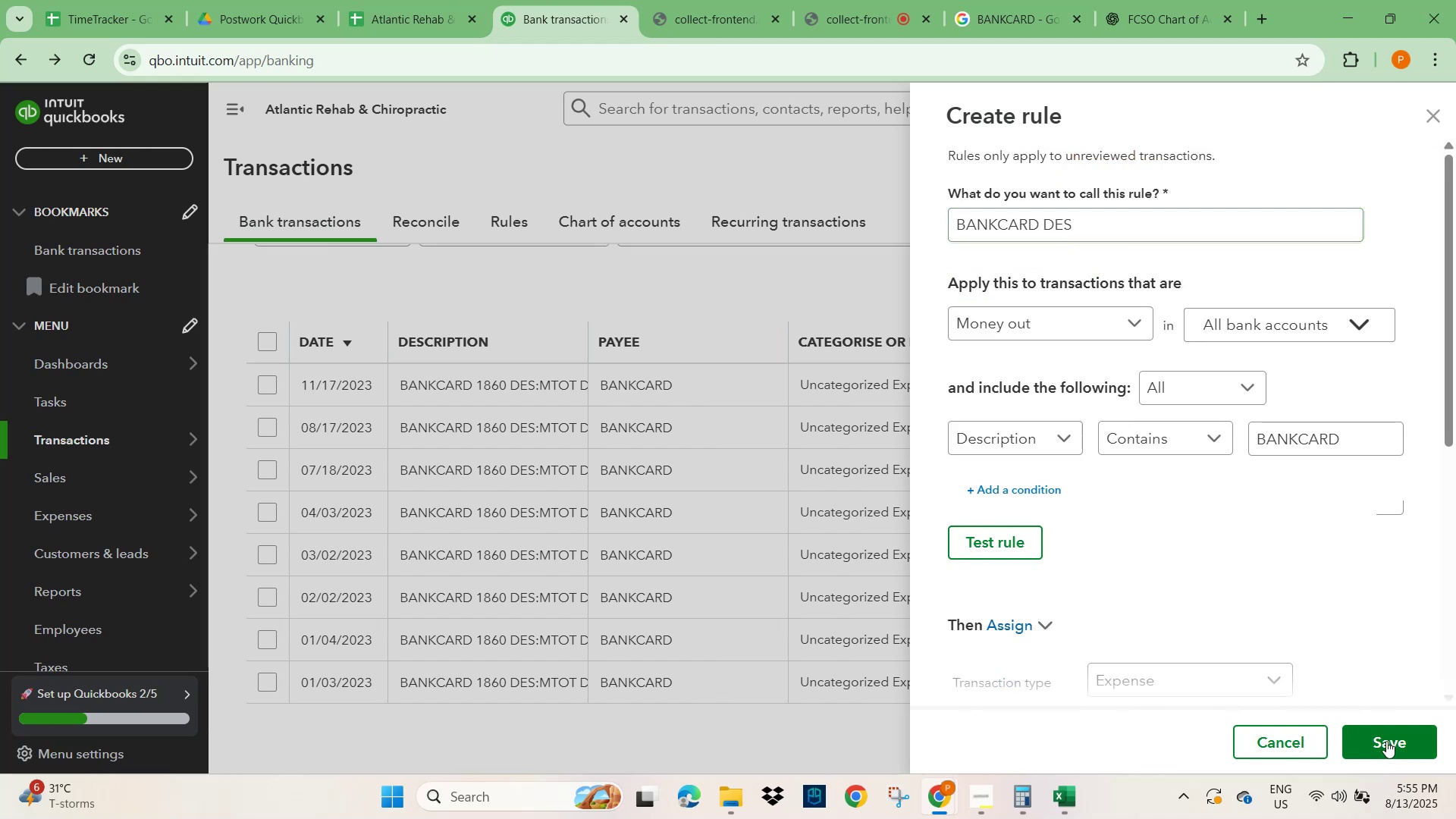 
left_click([1386, 742])
 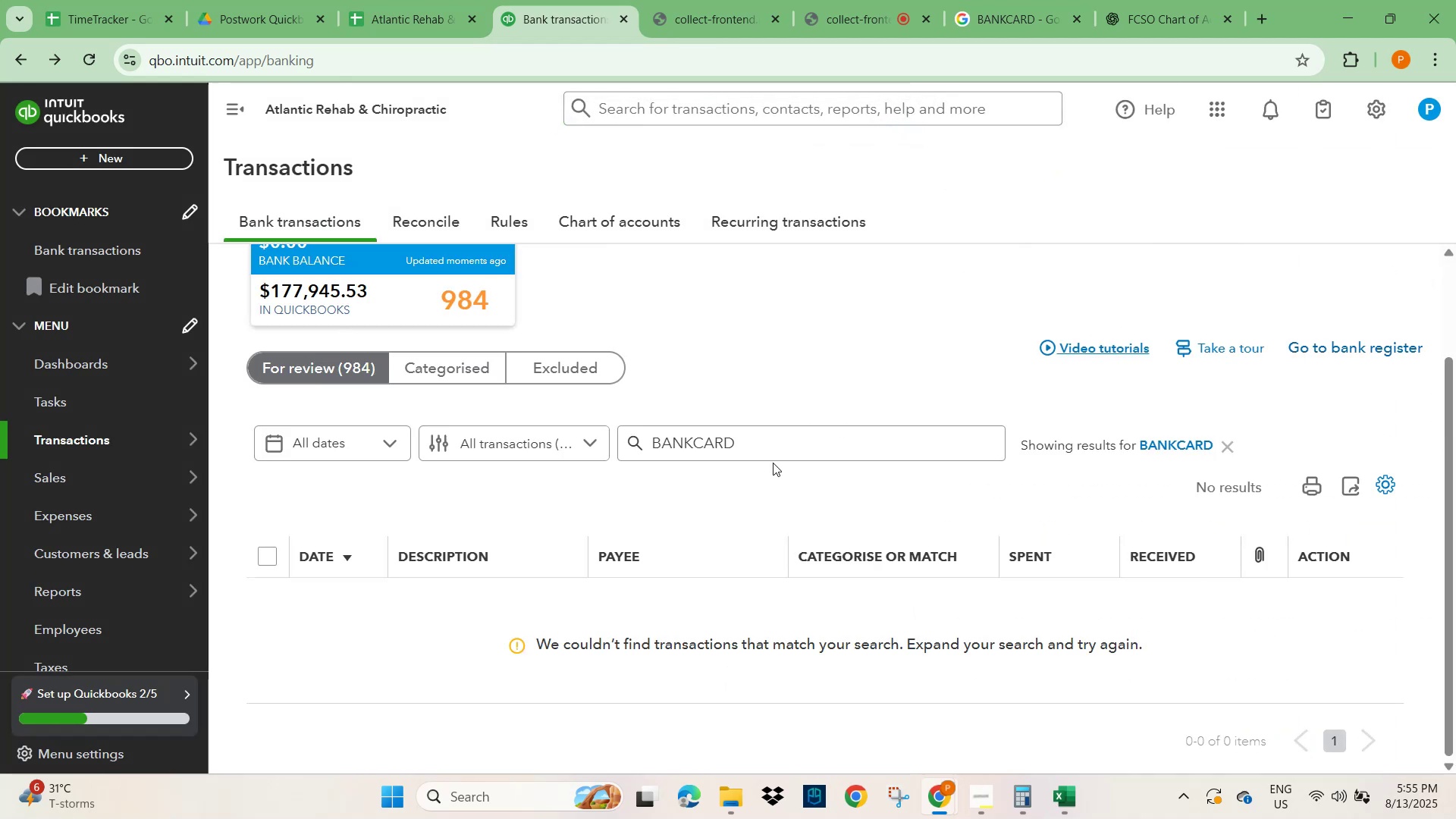 
left_click([336, 438])
 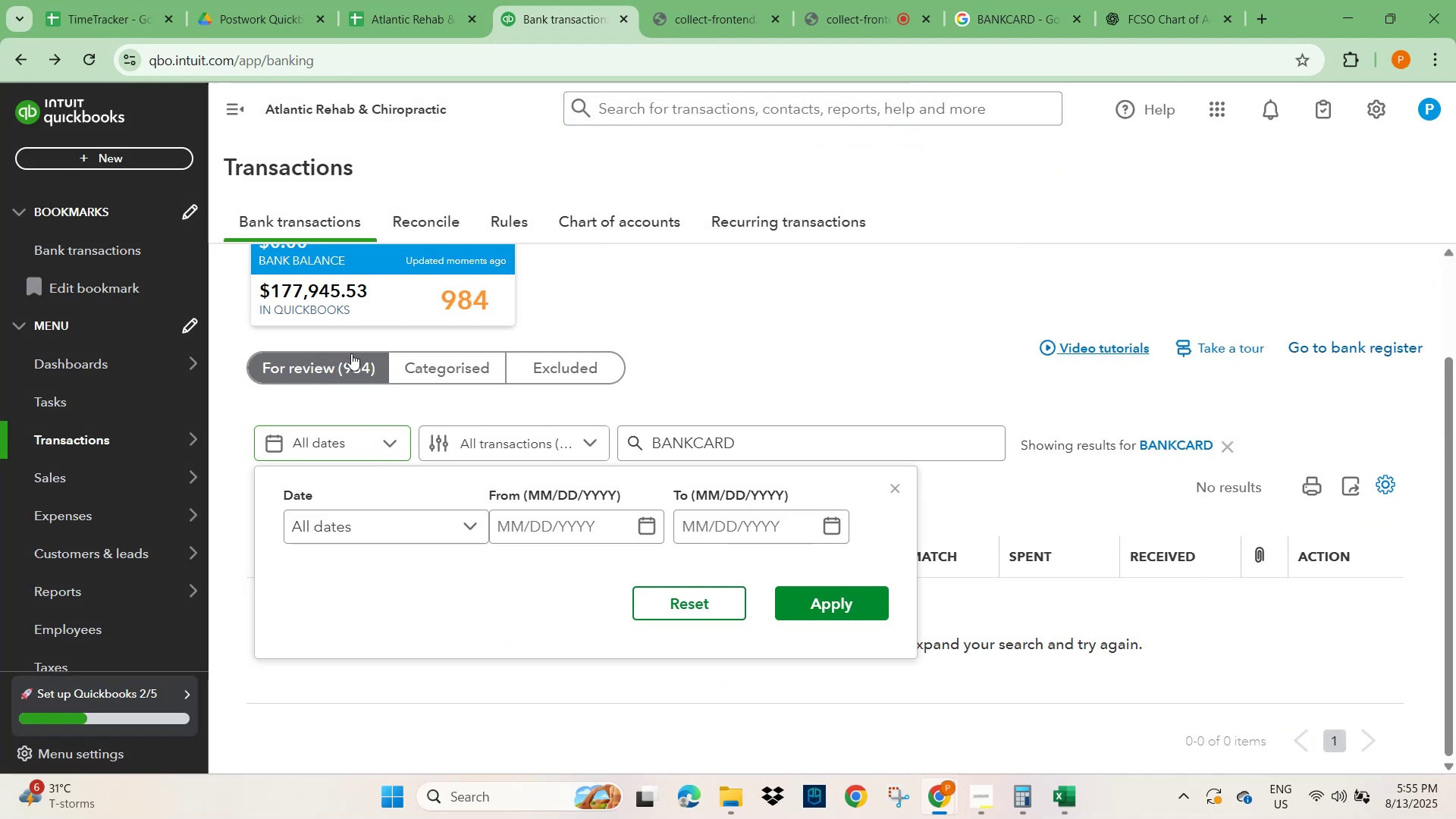 
left_click([349, 363])
 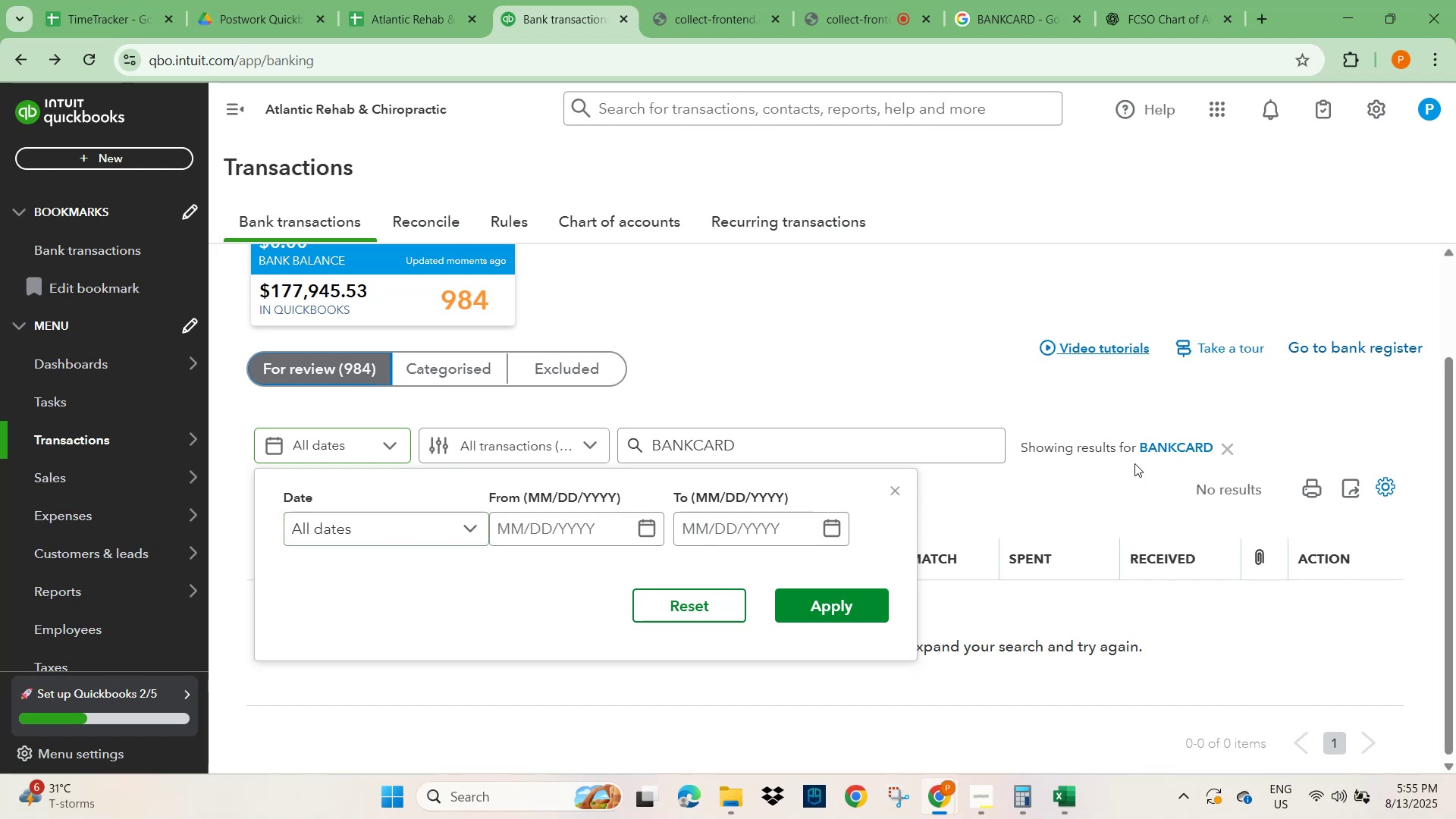 
left_click([1232, 442])
 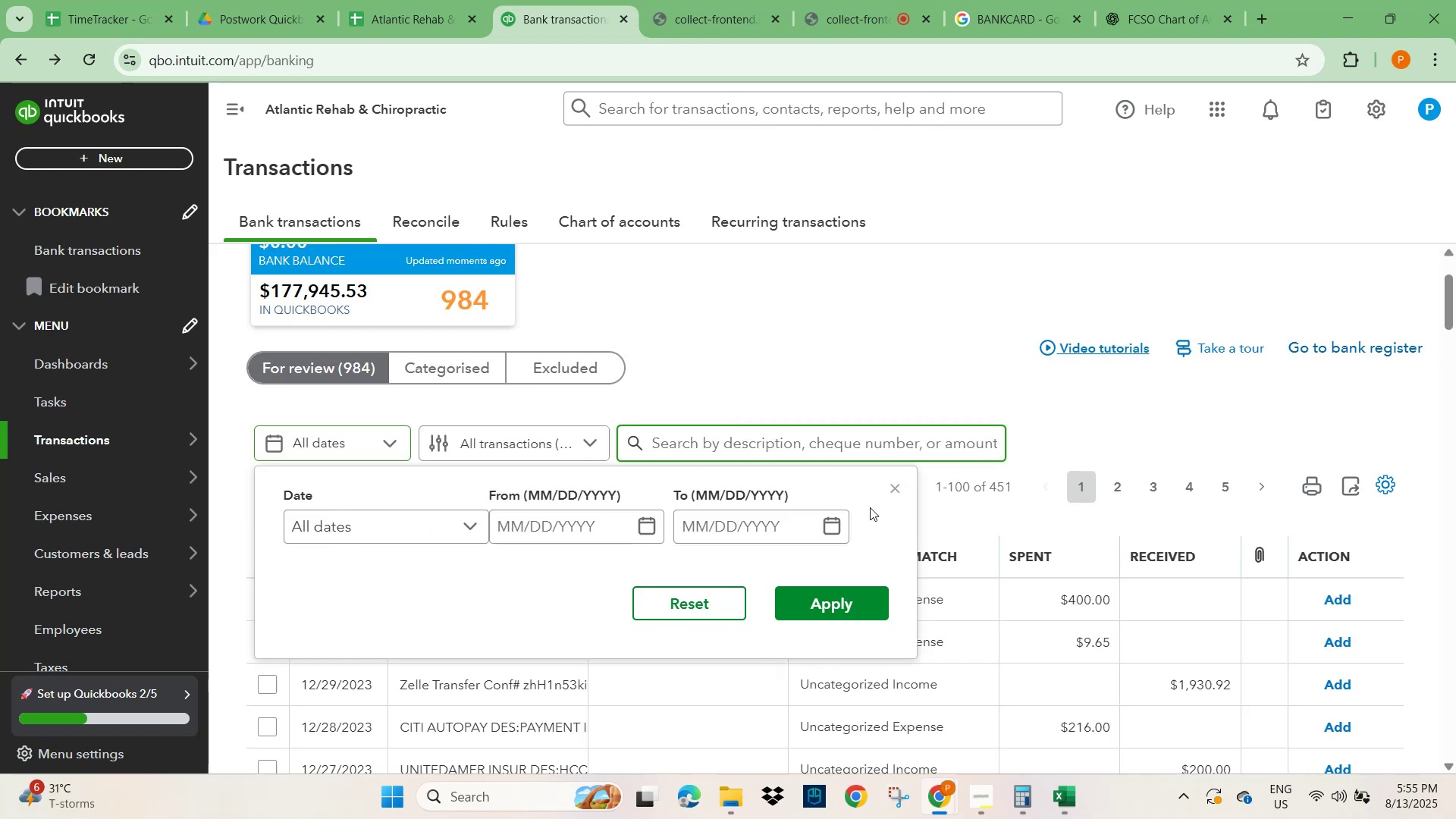 
left_click([893, 487])
 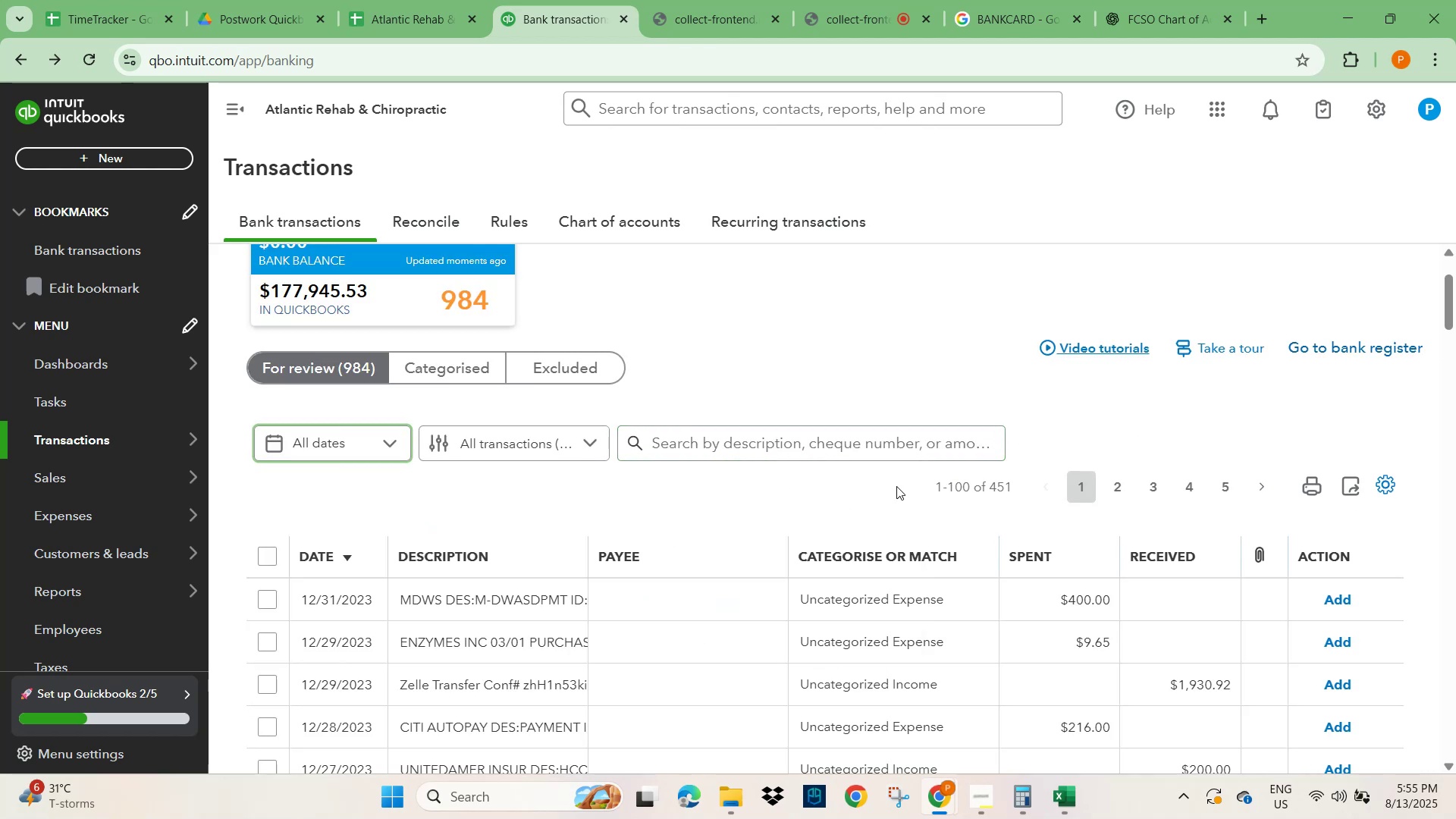 
scroll: coordinate [736, 496], scroll_direction: down, amount: 3.0
 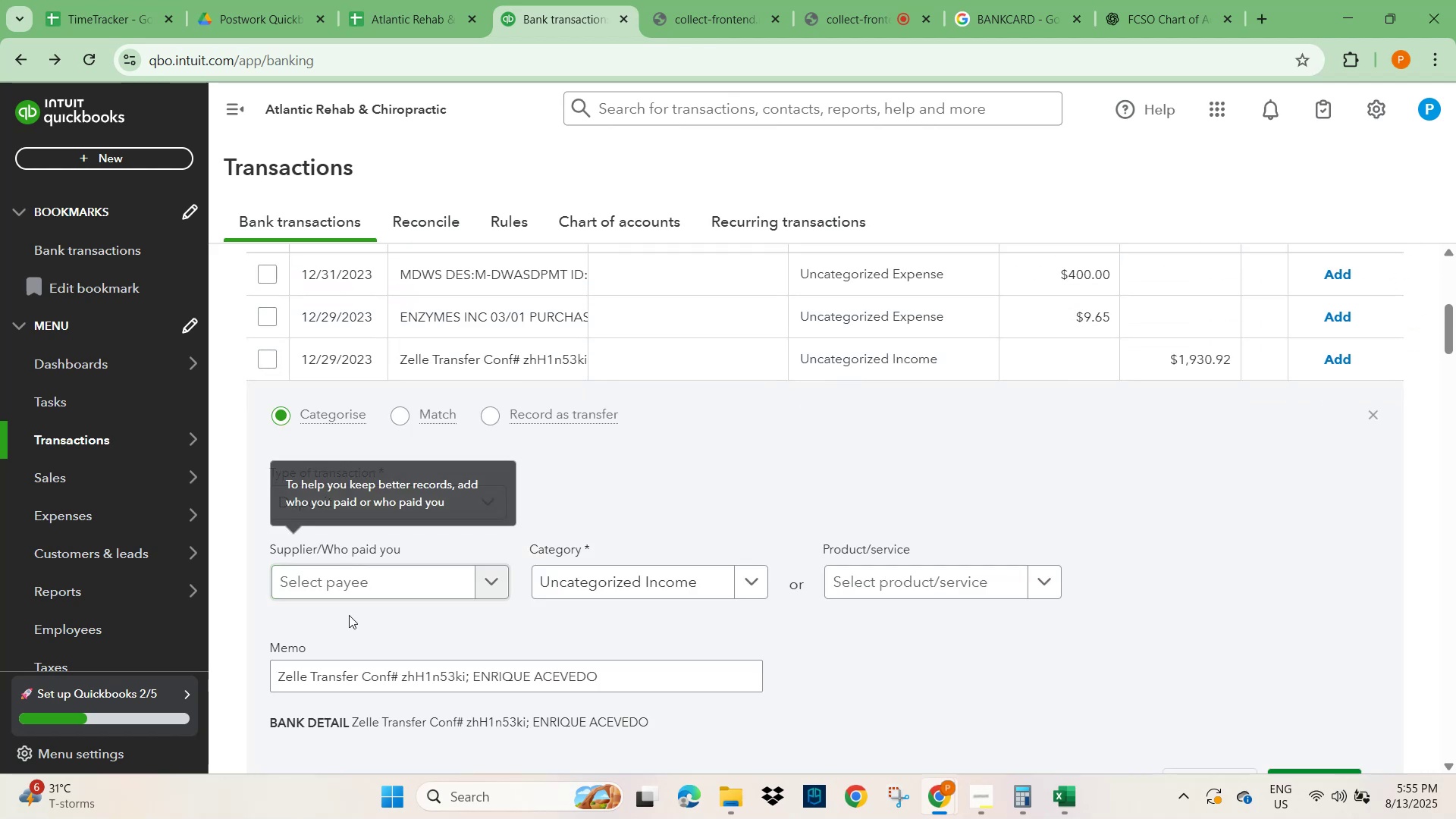 
wait(5.64)
 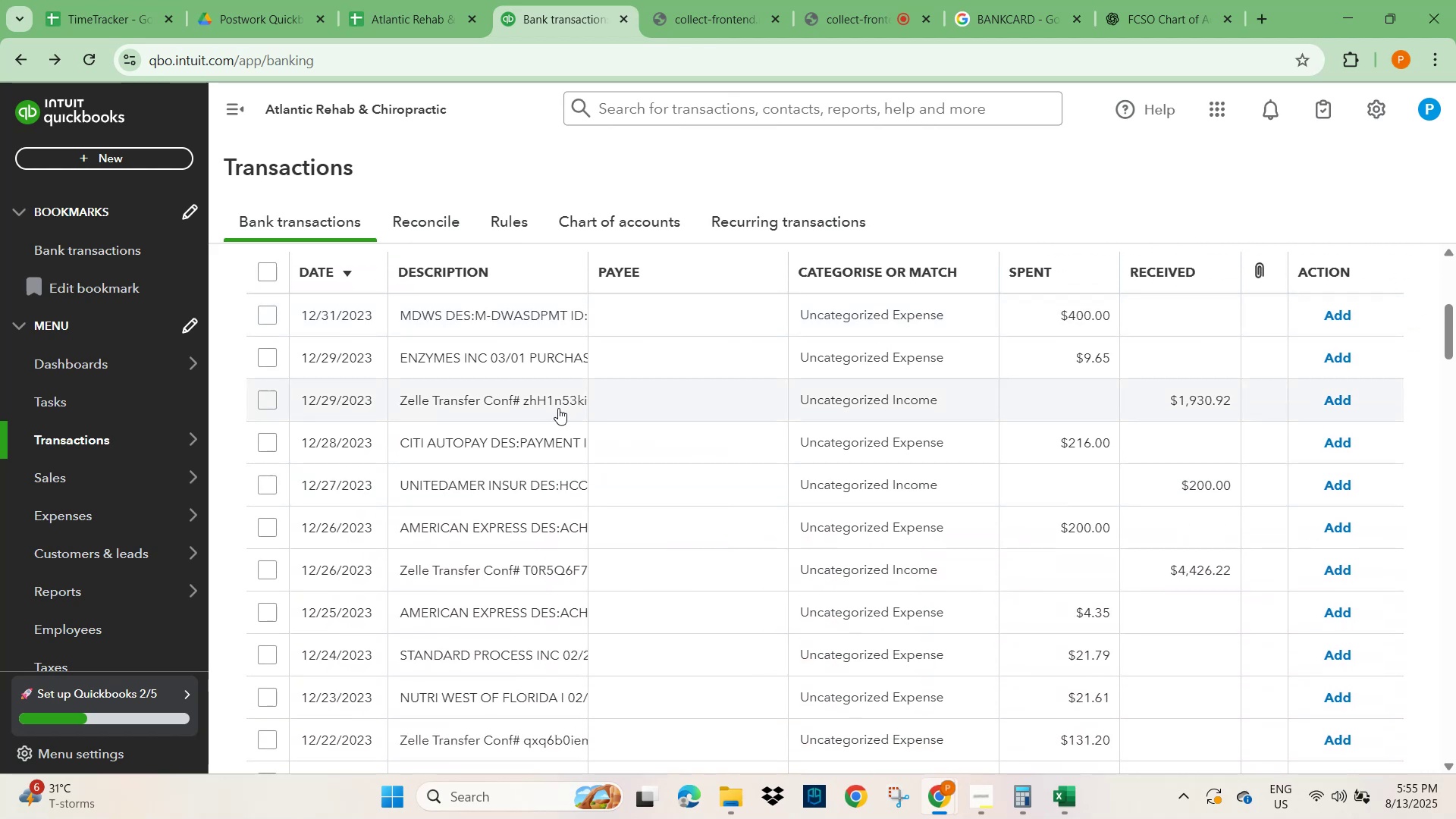 
double_click([285, 677])
 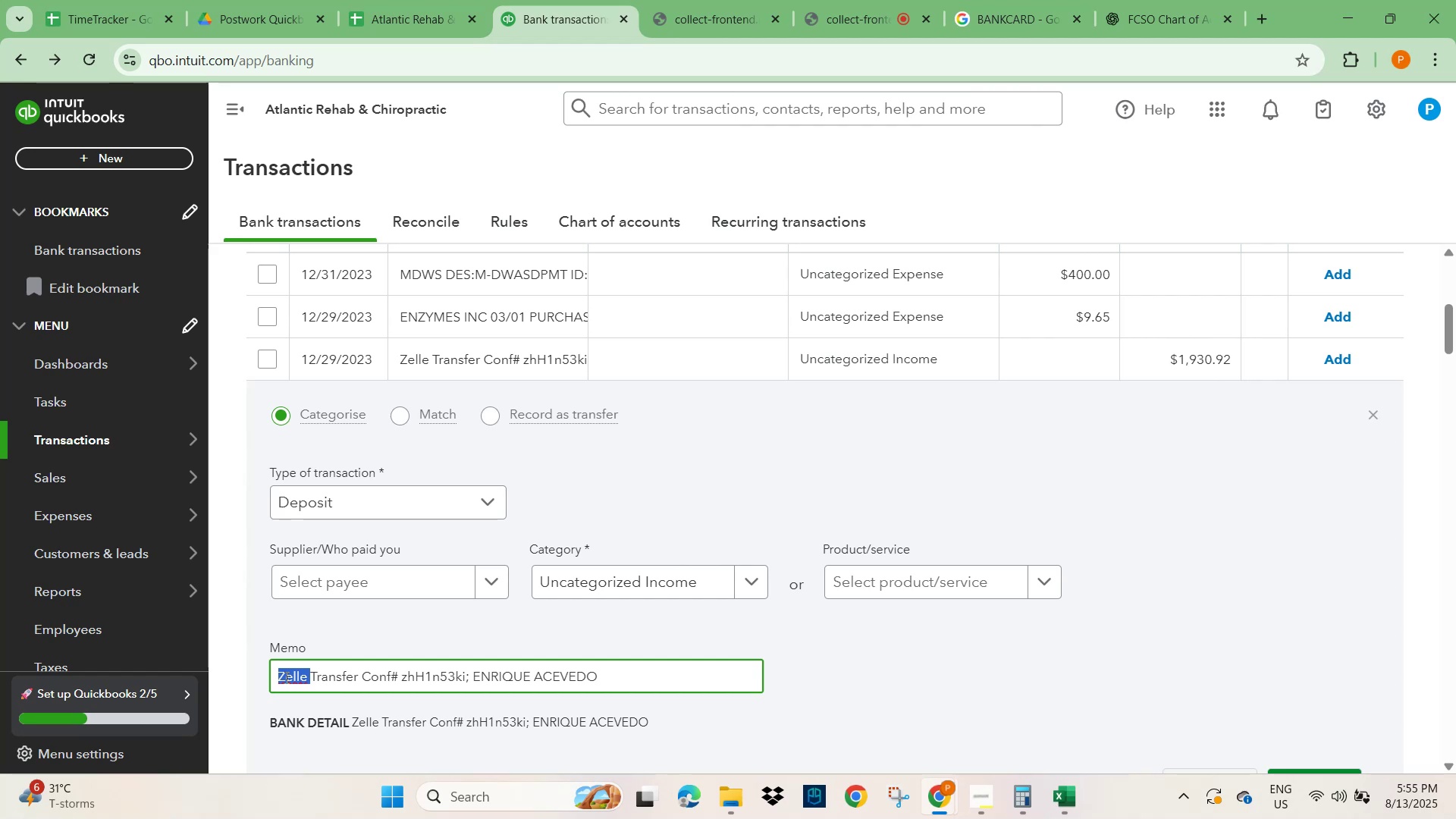 
key(Control+C)
 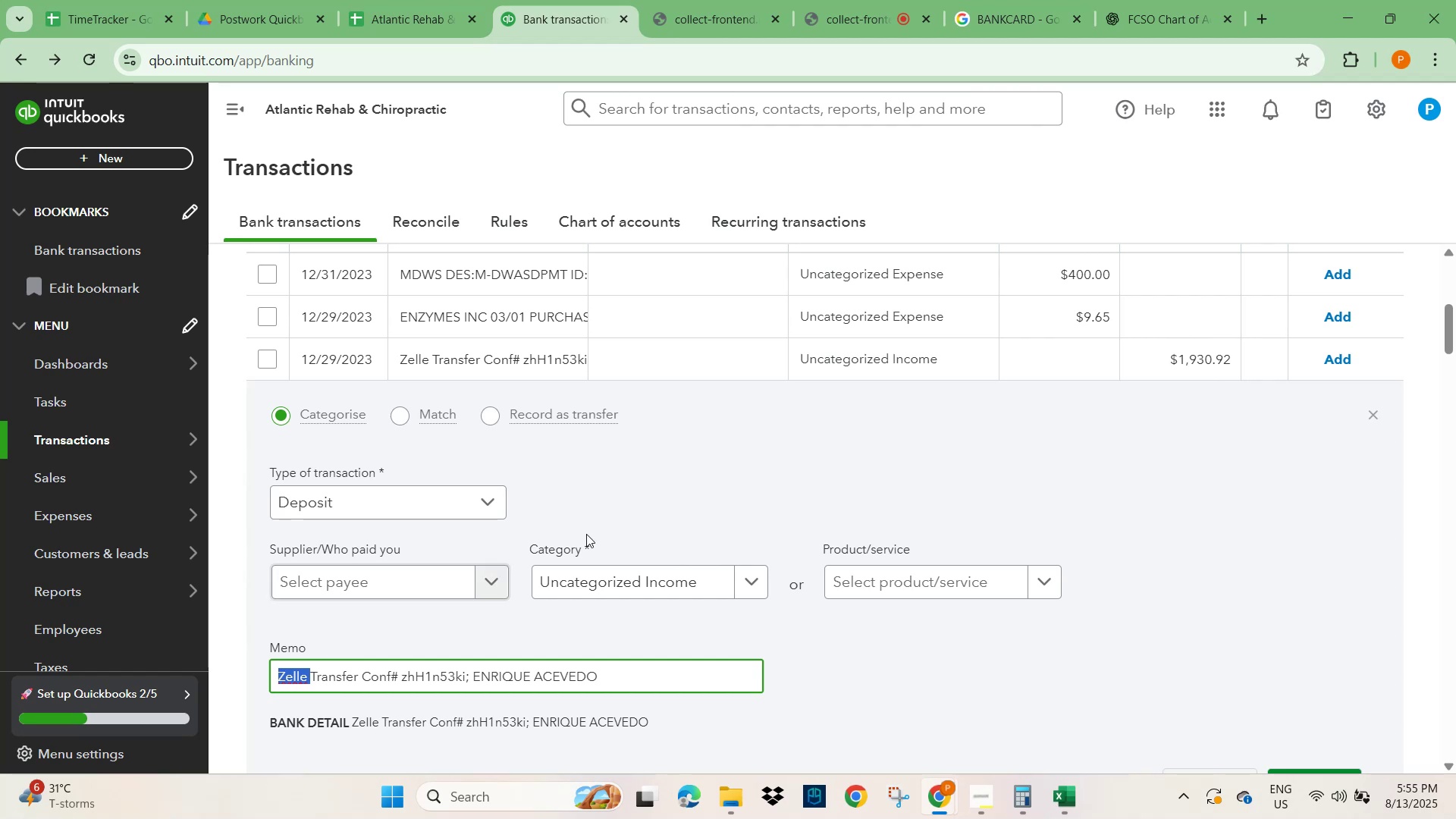 
scroll: coordinate [1024, 325], scroll_direction: up, amount: 5.0
 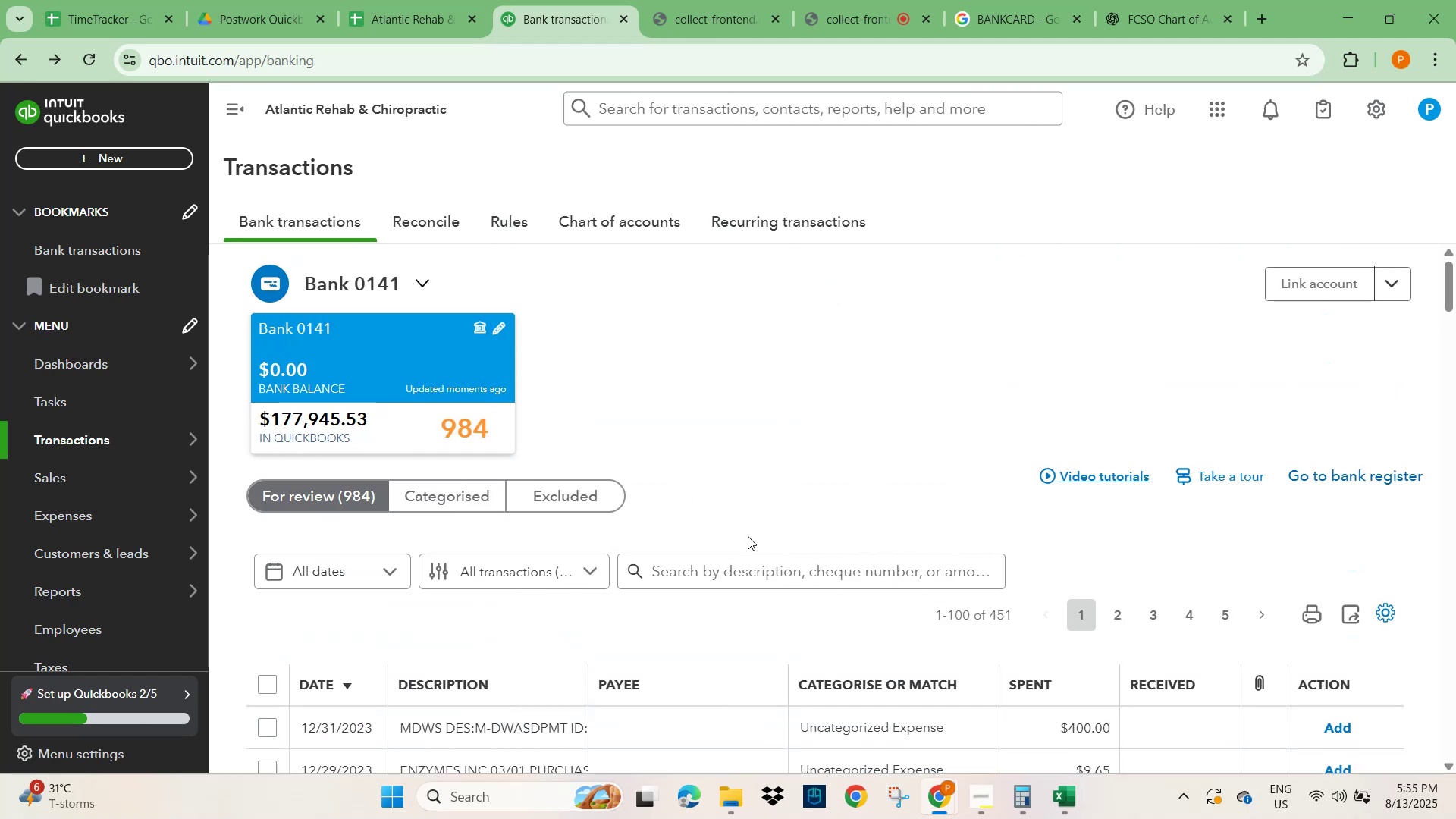 
left_click([752, 566])
 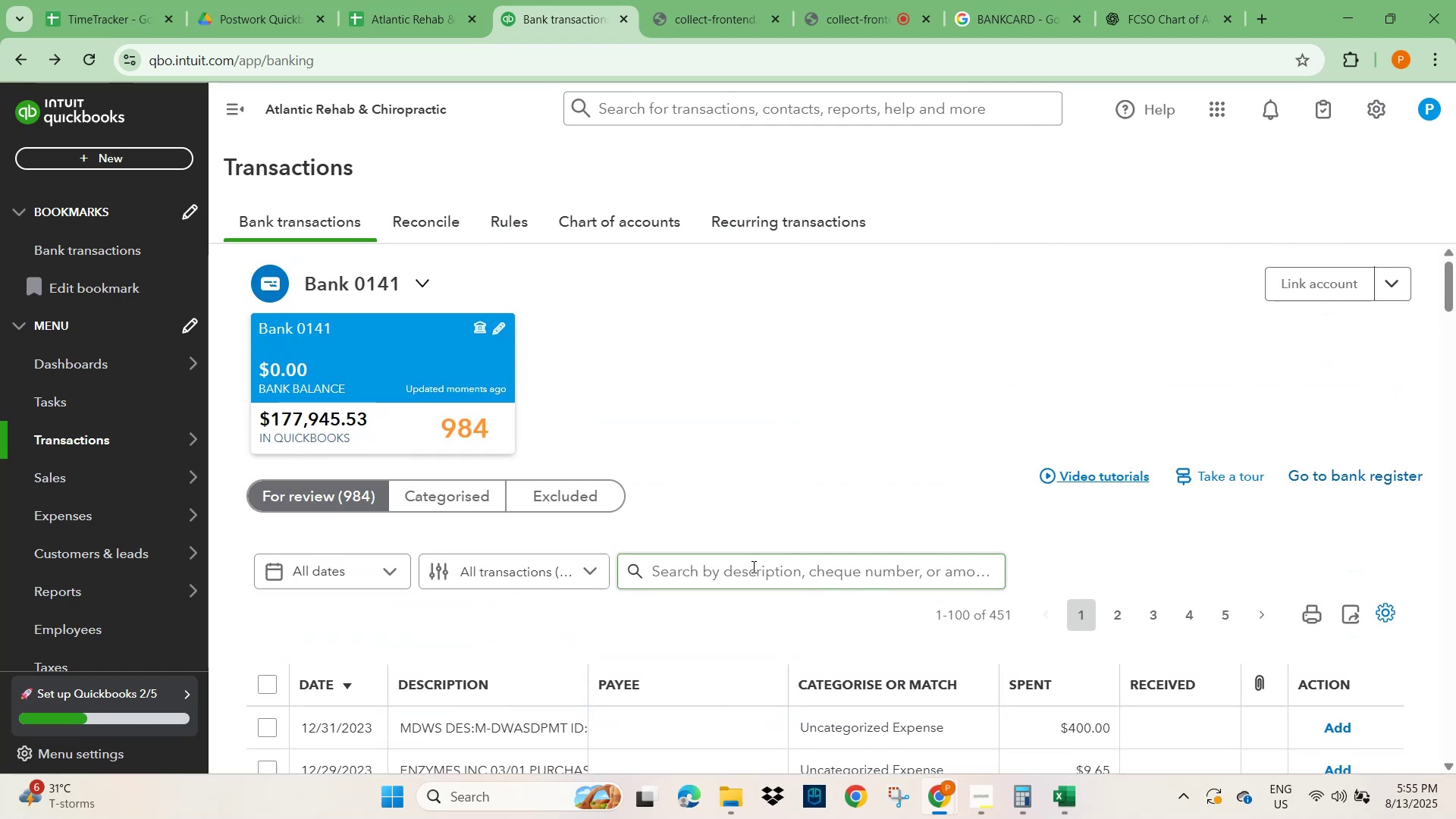 
key(Control+V)
 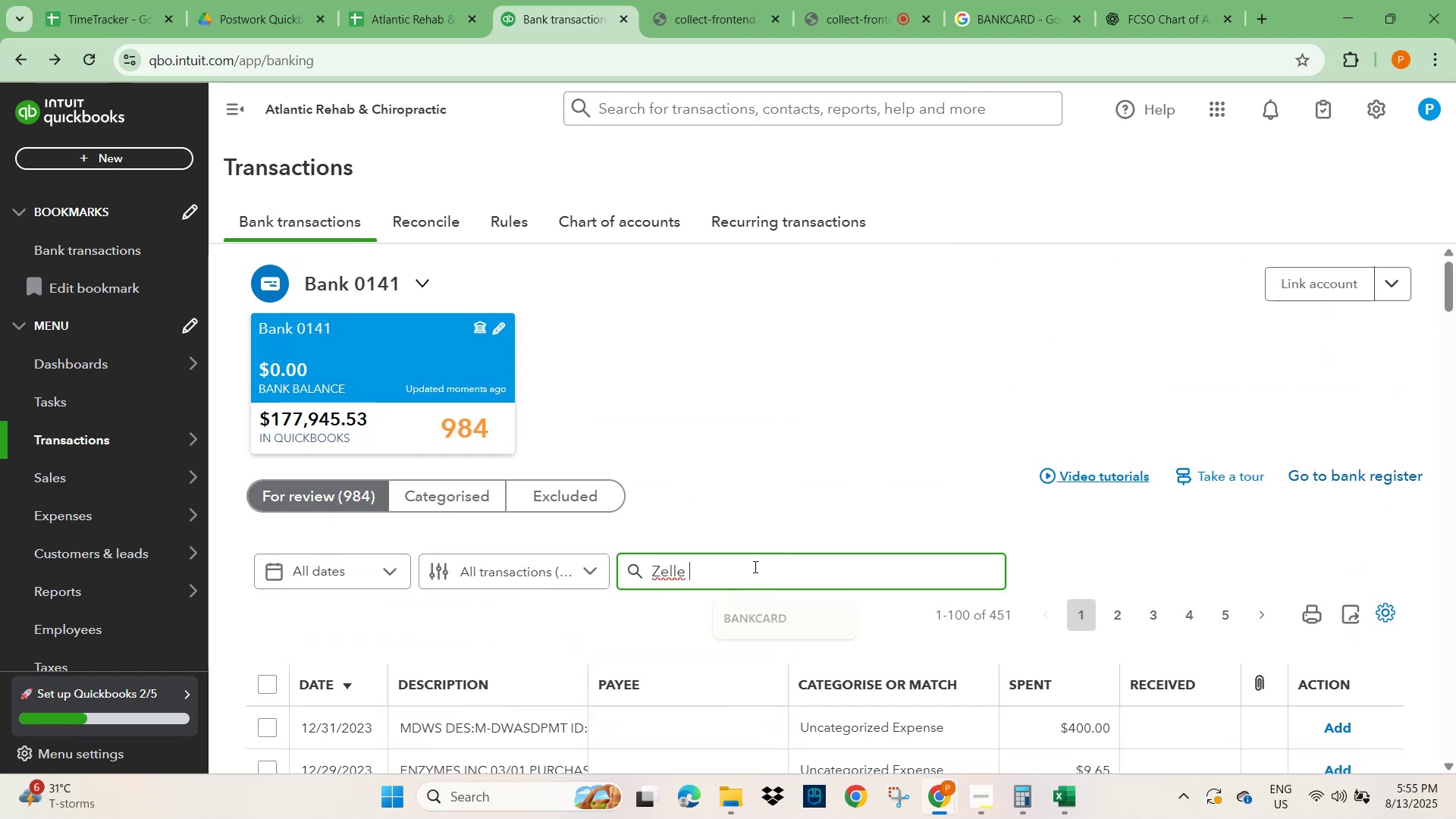 
key(NumpadEnter)
 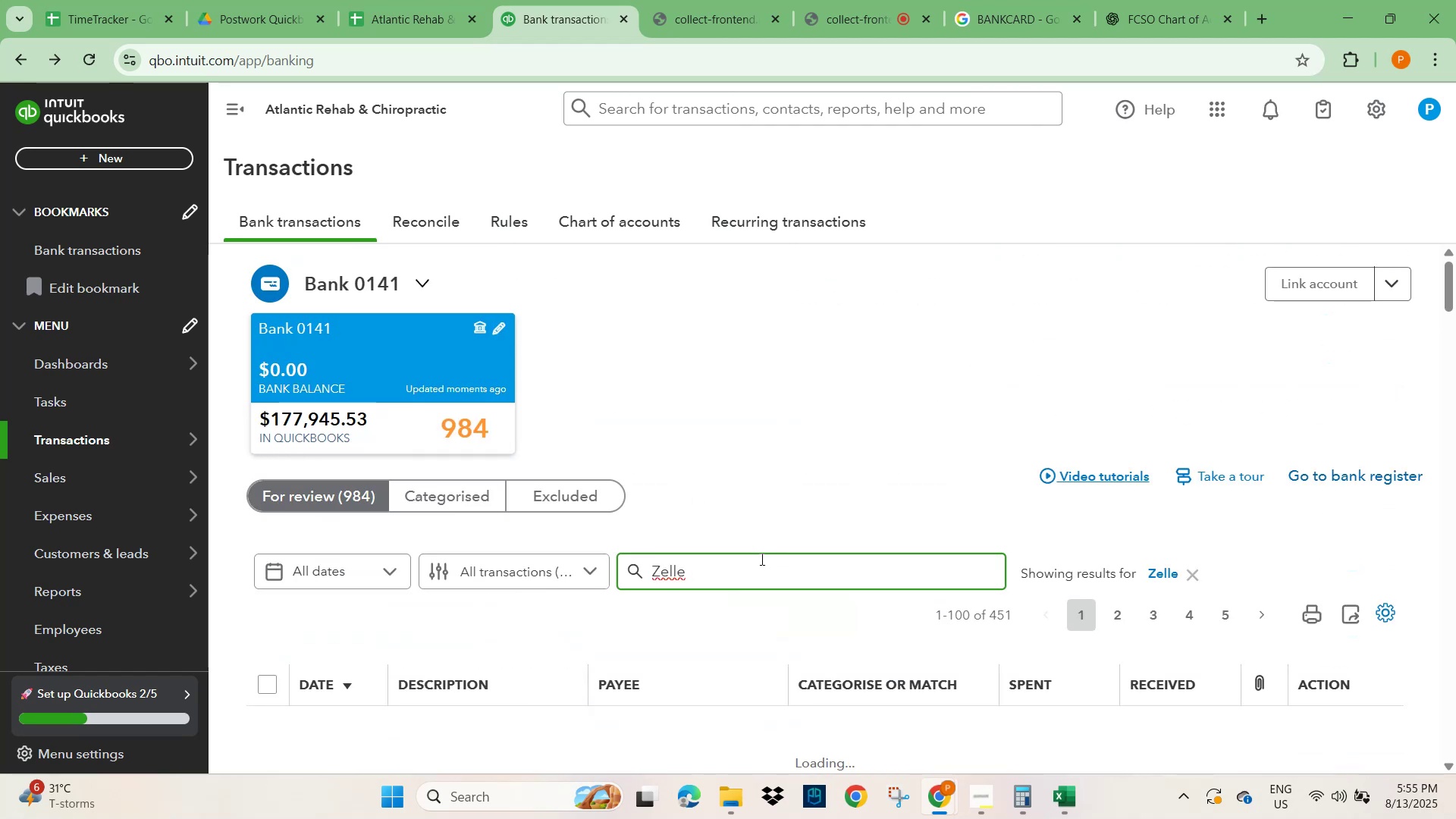 
scroll: coordinate [593, 558], scroll_direction: down, amount: 34.0
 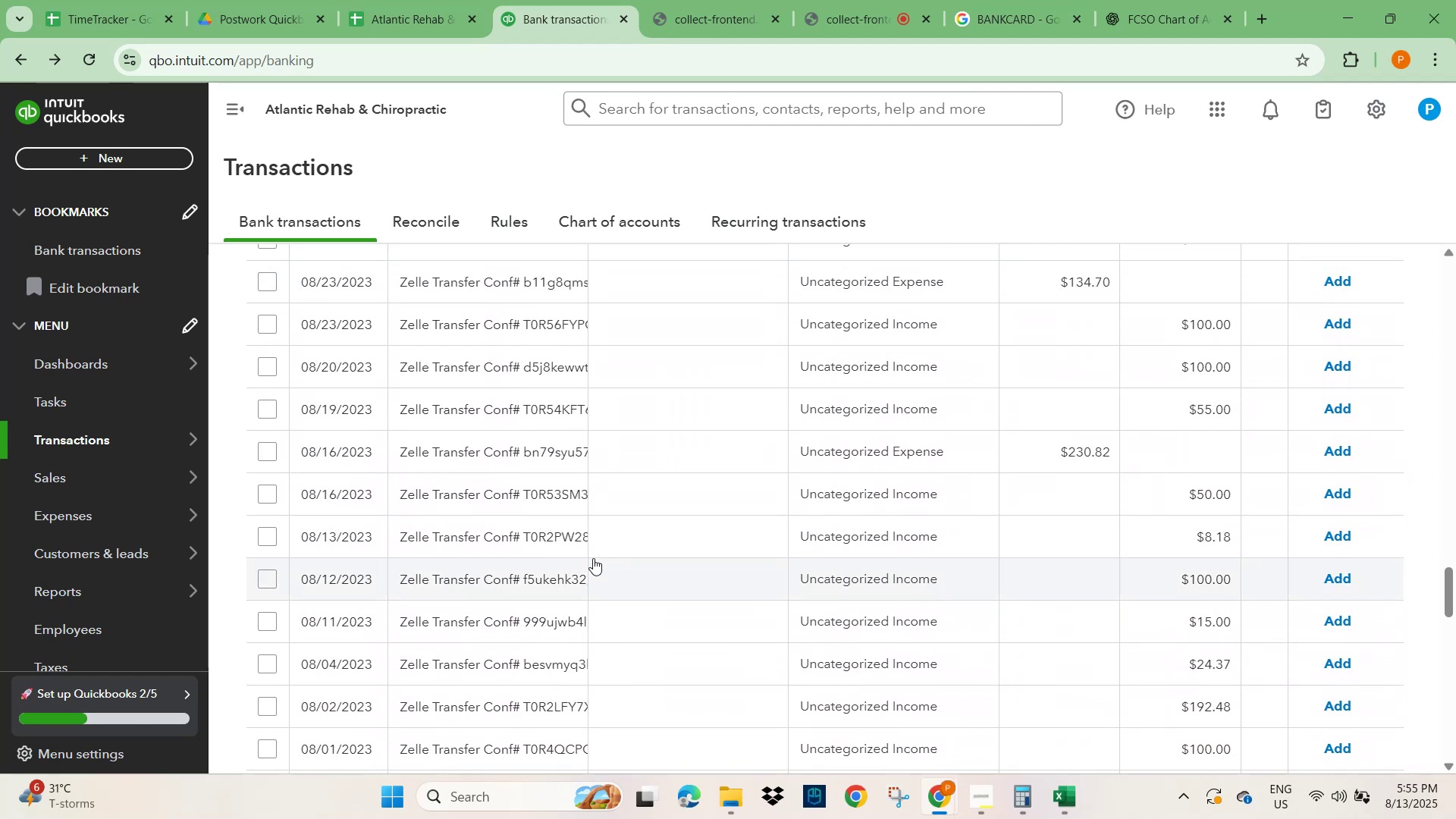 
scroll: coordinate [594, 563], scroll_direction: down, amount: 8.0
 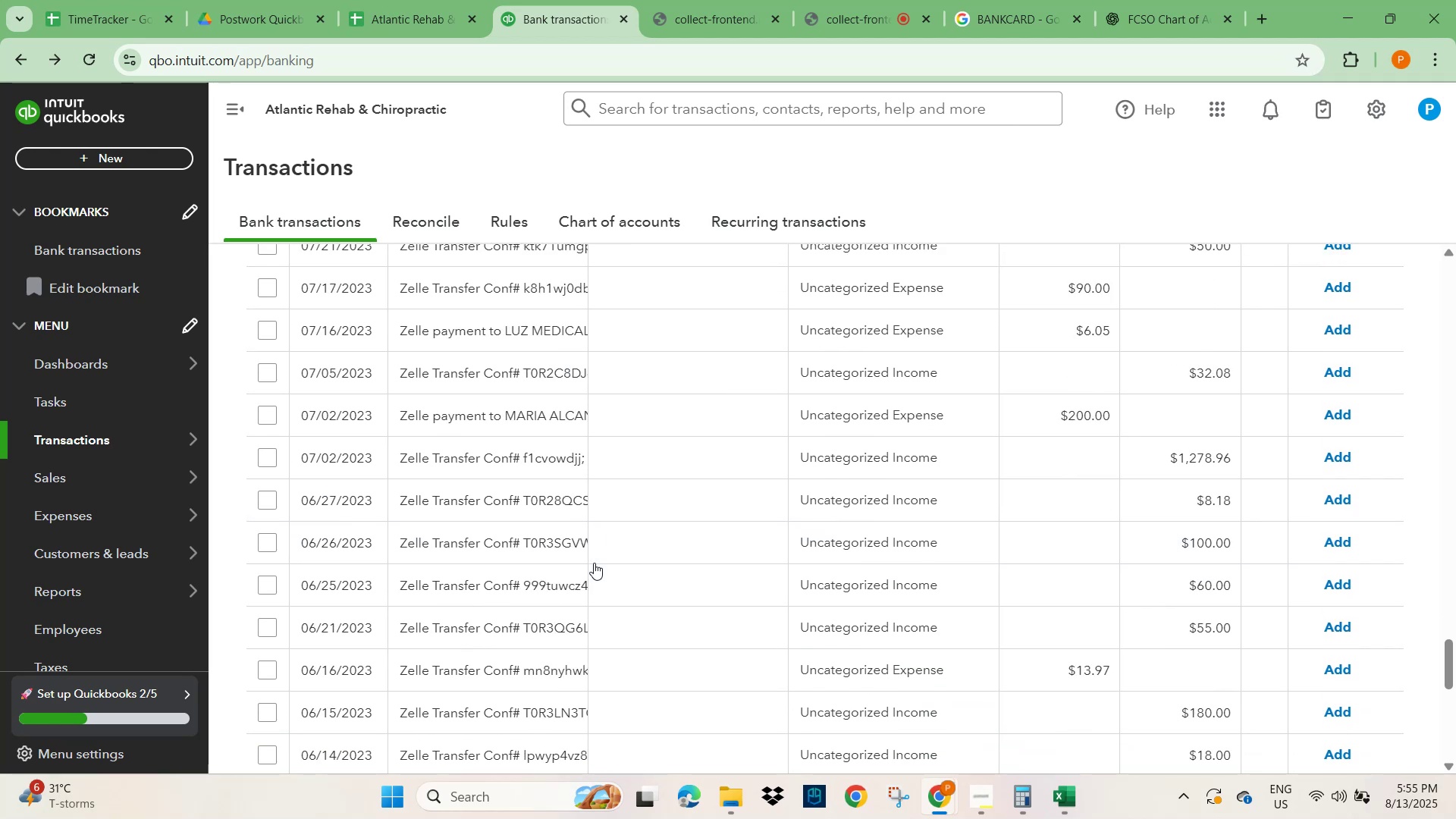 
scroll: coordinate [372, 540], scroll_direction: up, amount: 35.0
 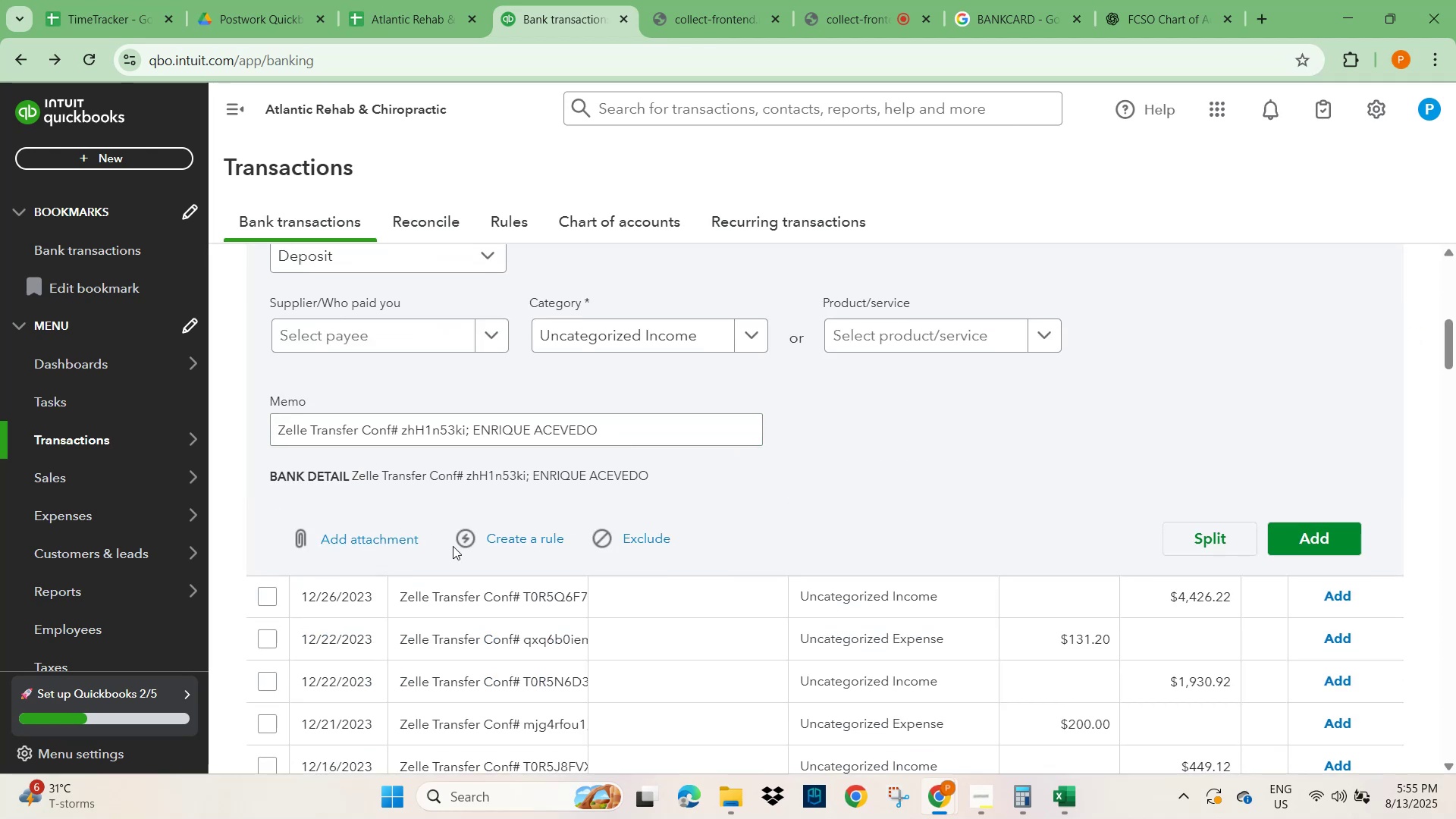 
left_click([500, 541])
 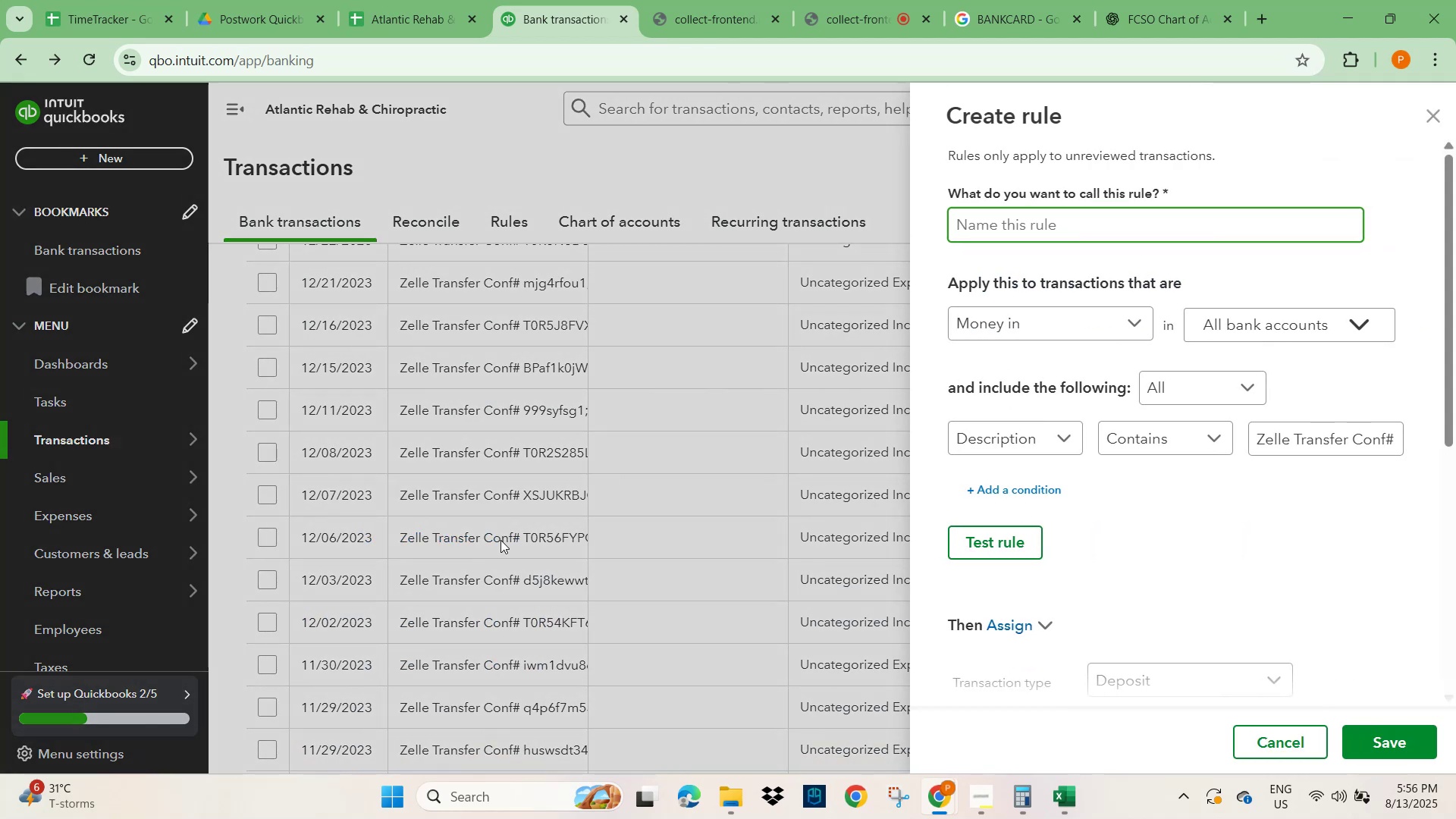 
wait(5.84)
 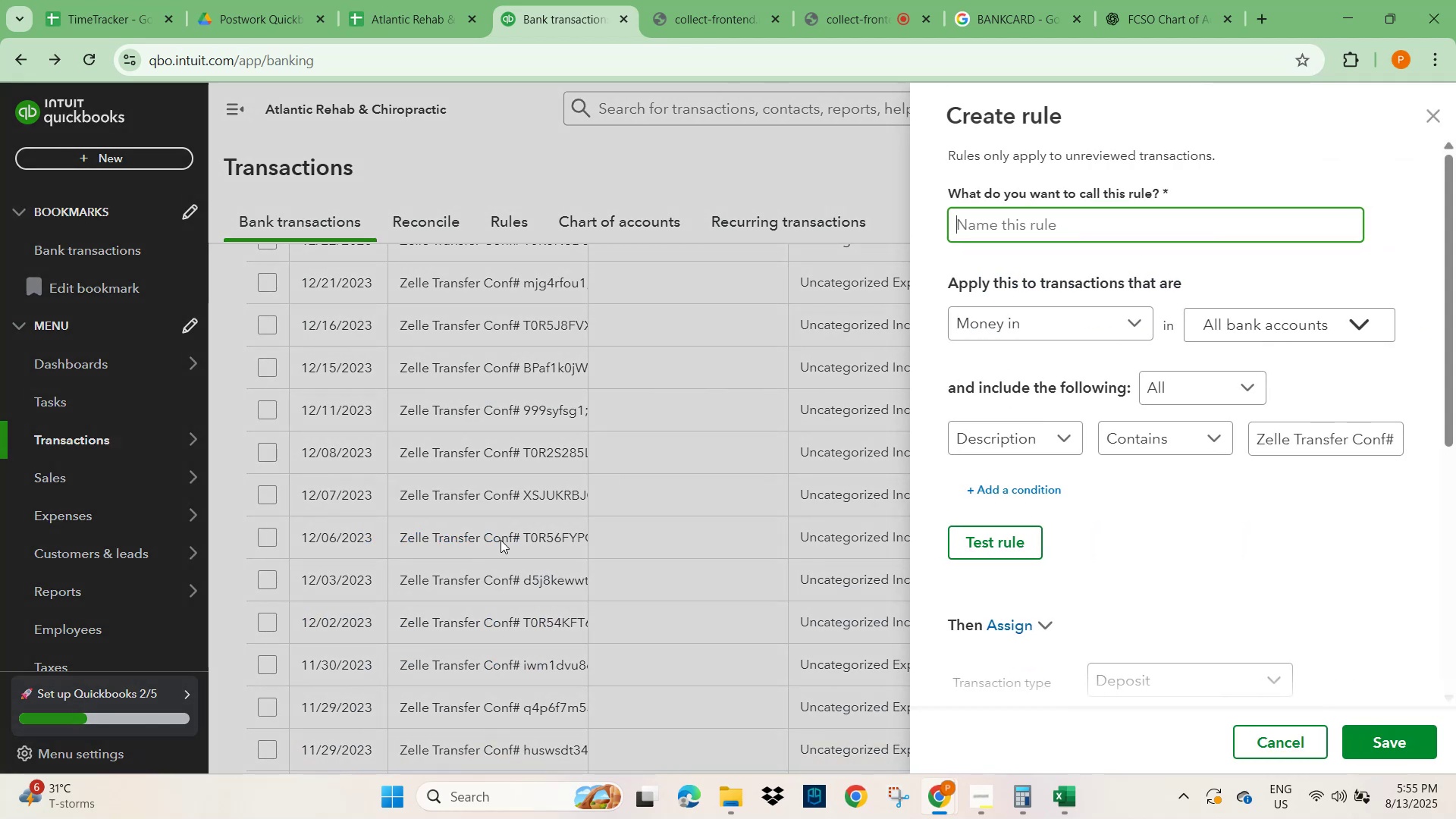 
left_click([1017, 222])
 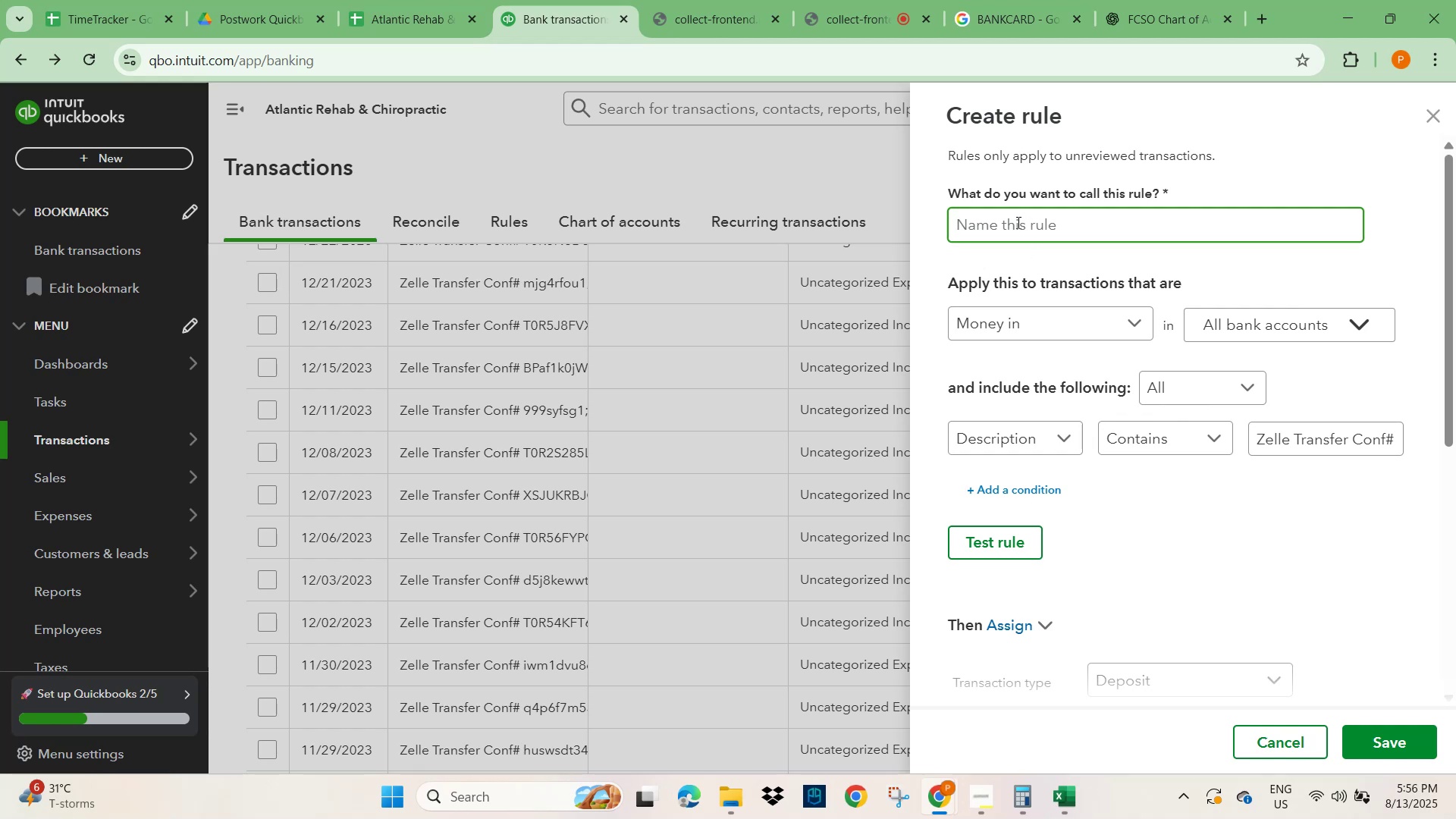 
type(ZELLE)
 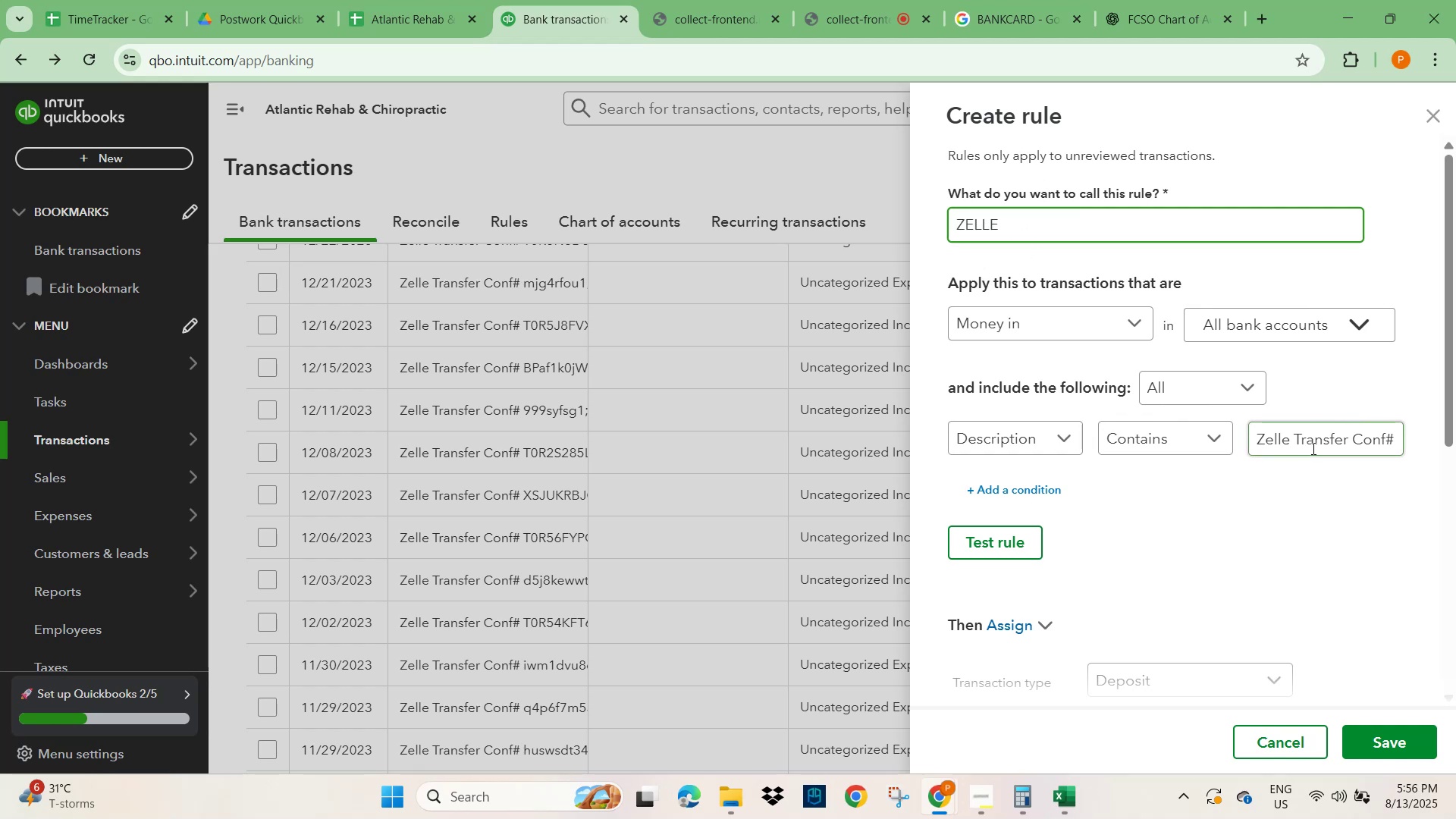 
left_click_drag(start_coordinate=[1354, 443], to_coordinate=[1439, 443])
 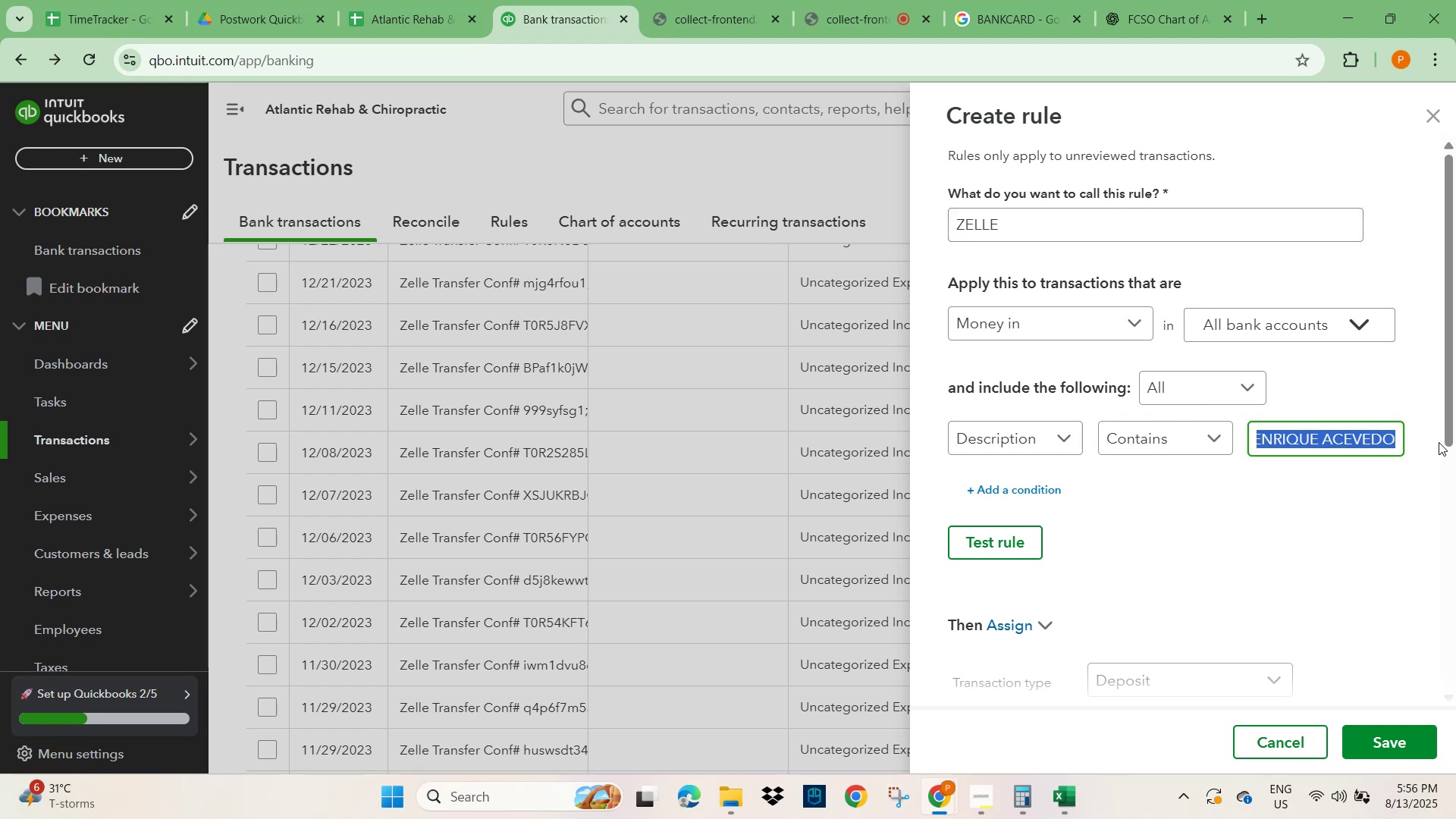 
key(Backspace)
 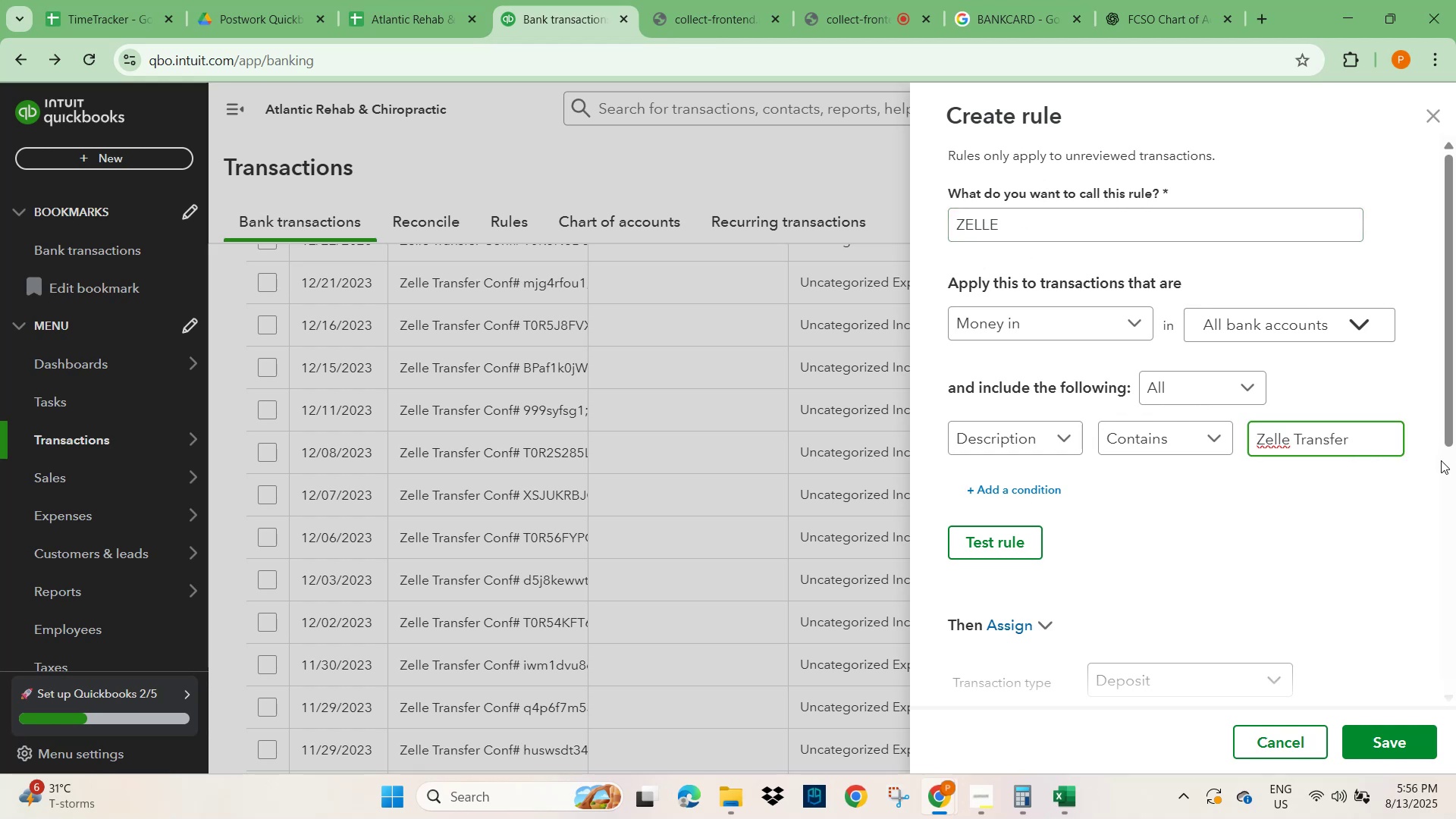 
key(Backspace)
 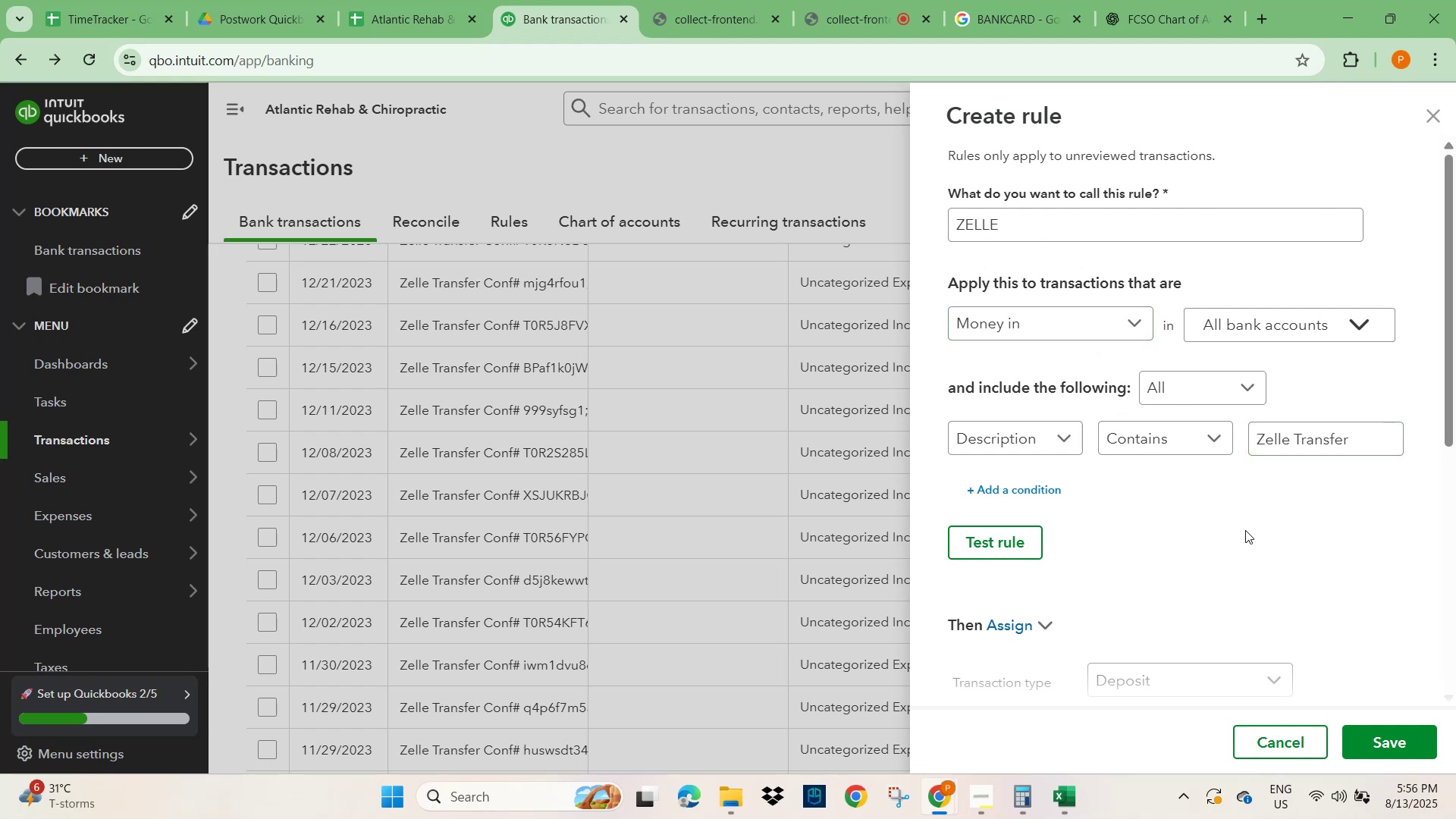 
wait(16.79)
 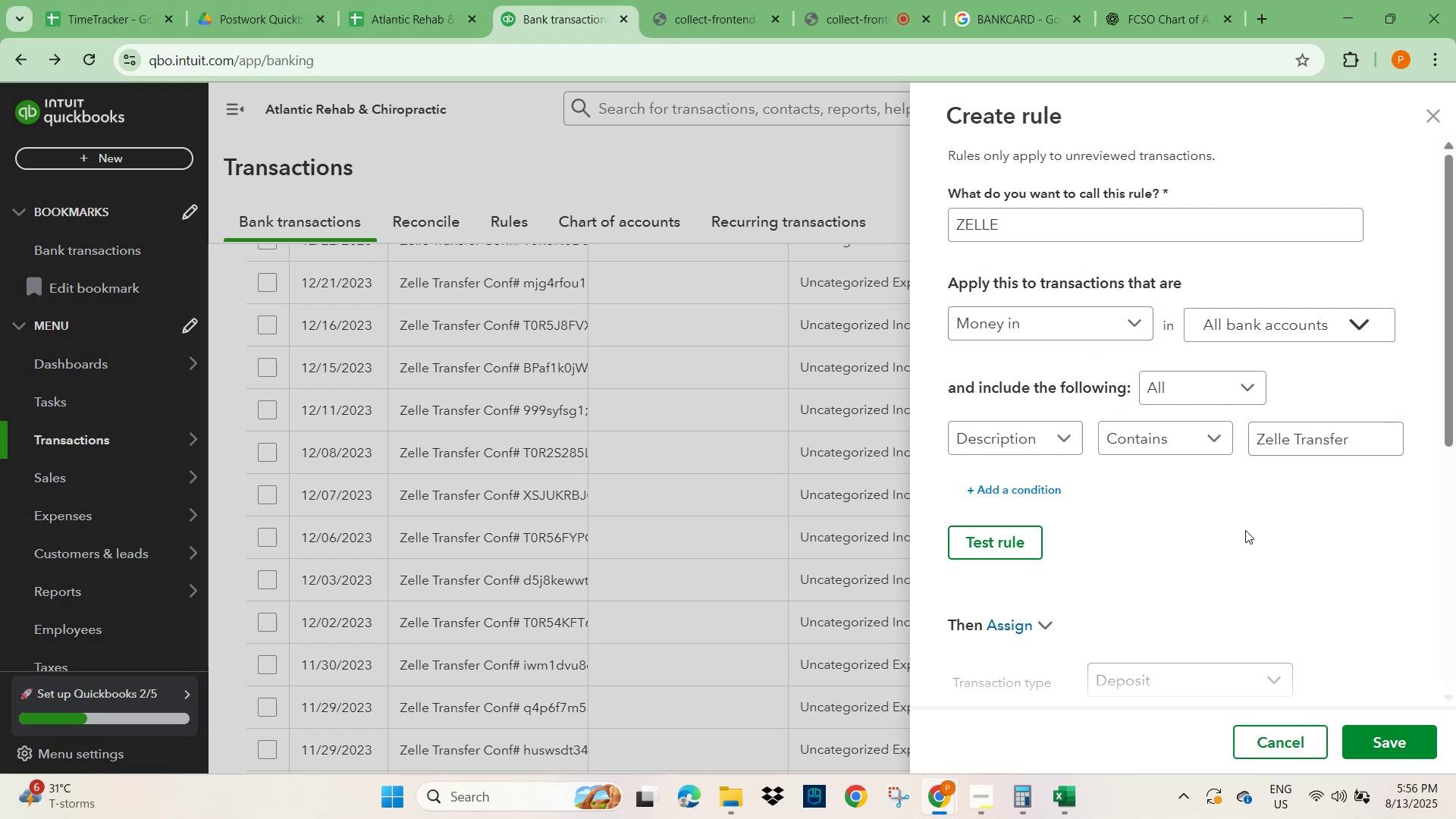 
scroll: coordinate [1272, 499], scroll_direction: down, amount: 2.0
 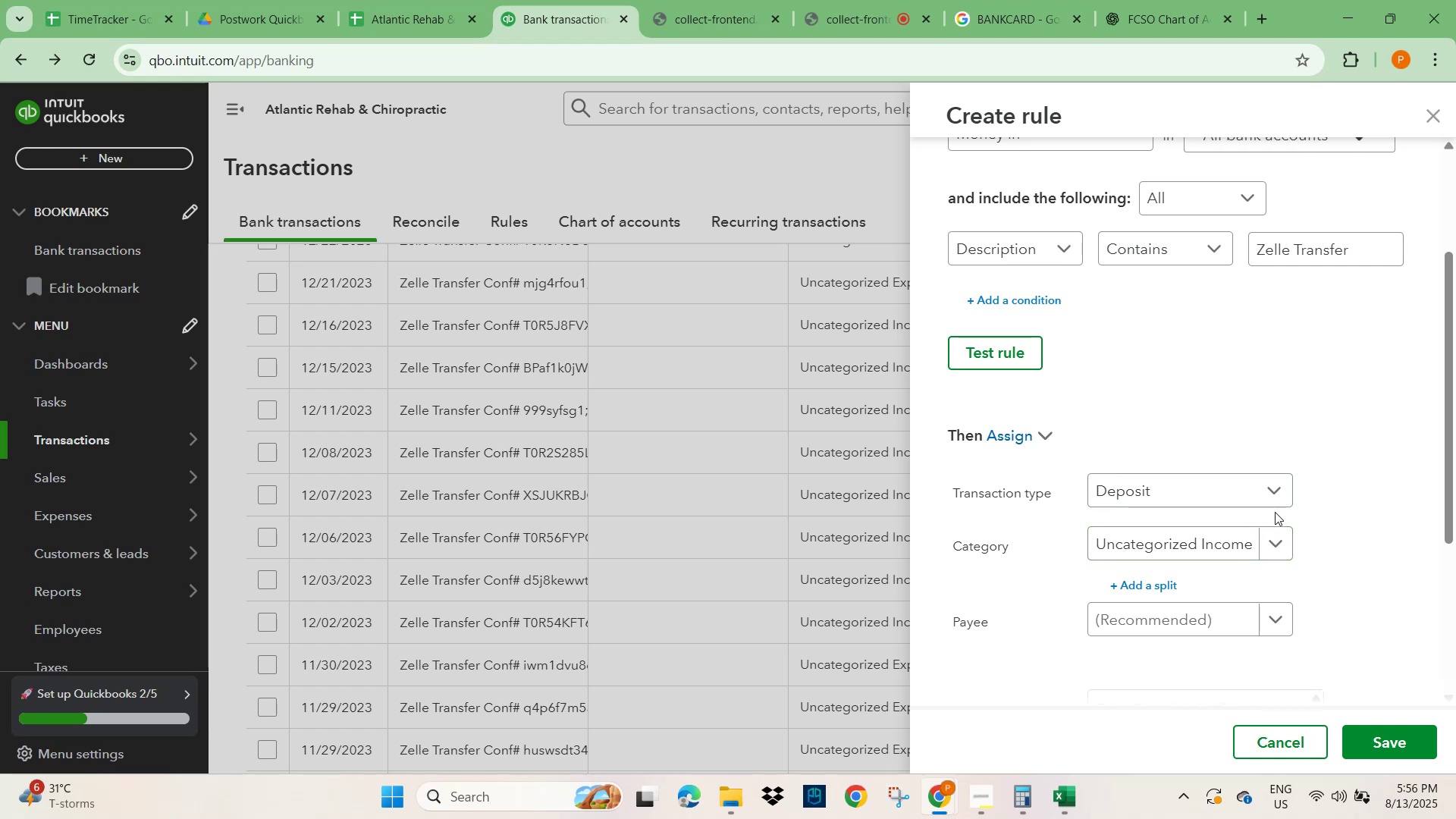 
left_click([1277, 548])
 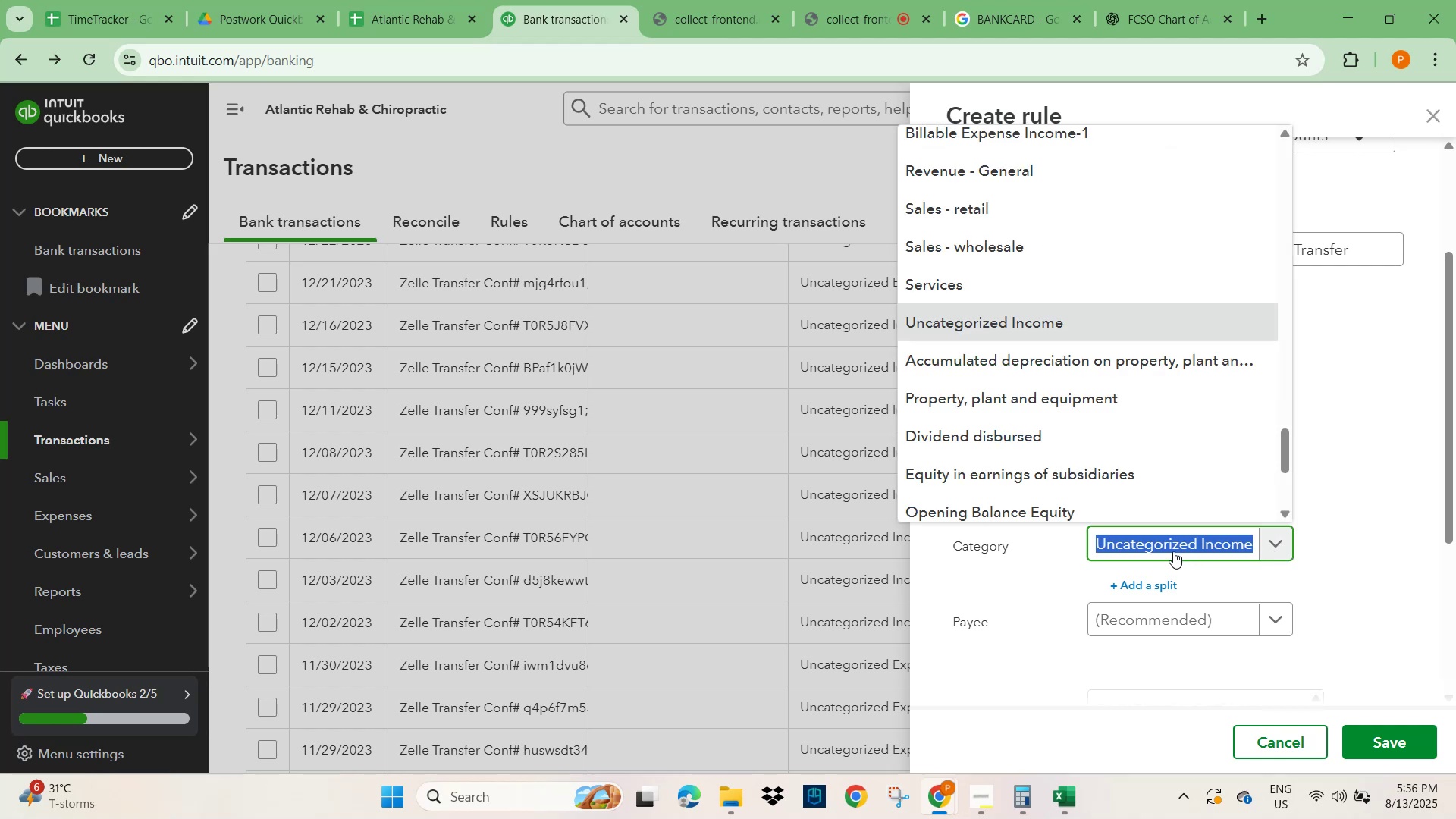 
type(OTHER)
 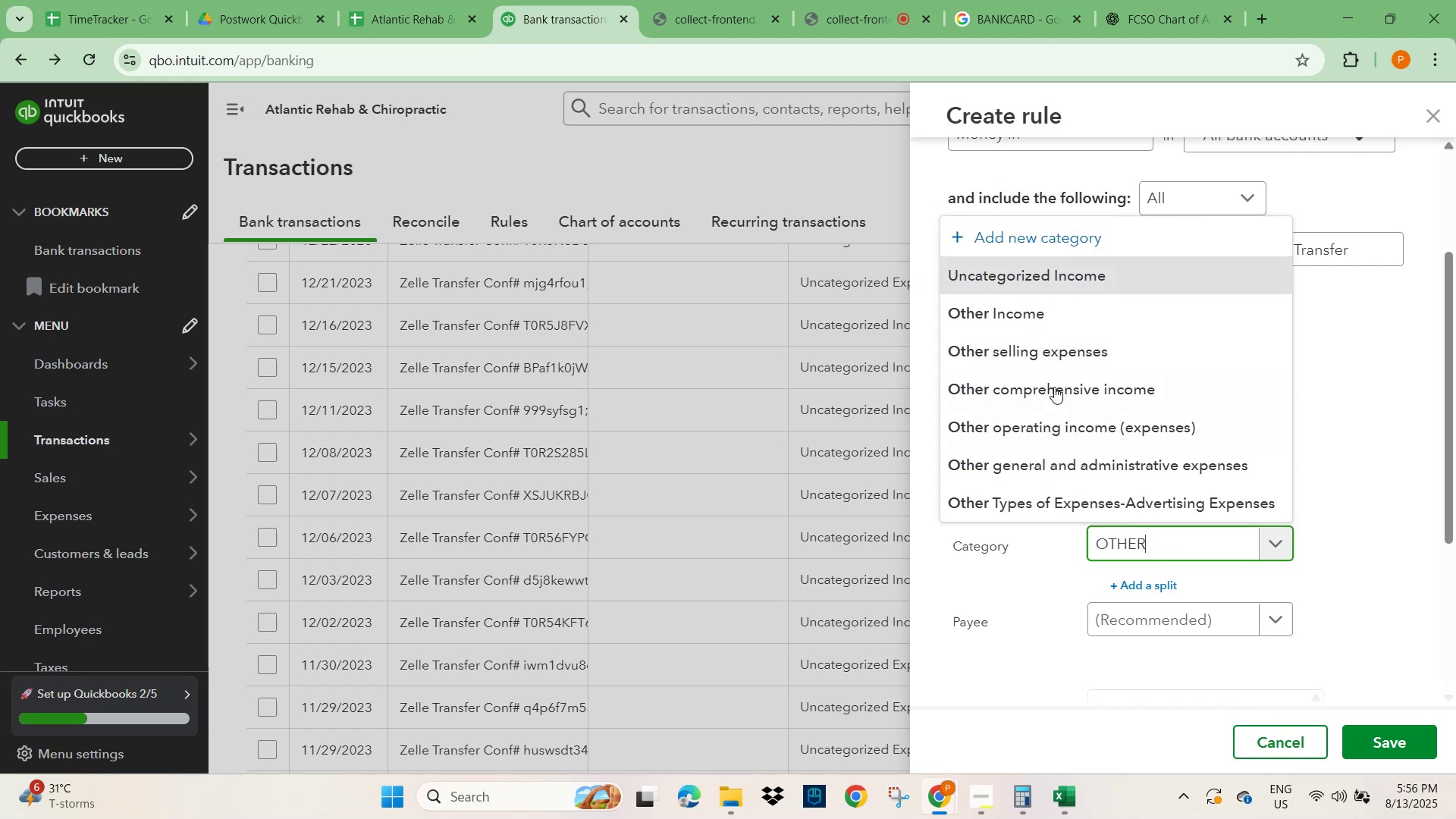 
left_click([1026, 310])
 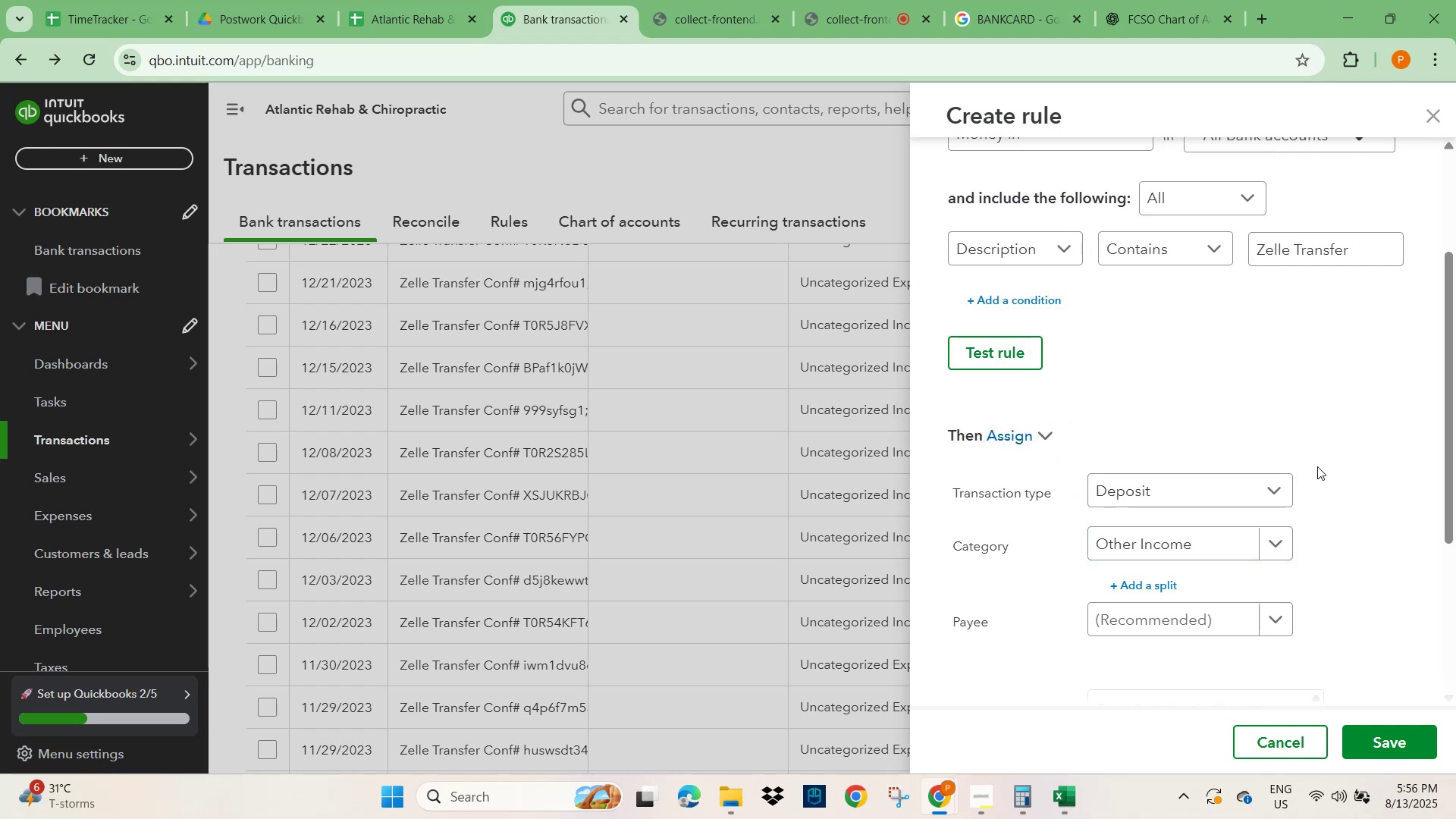 
left_click([1356, 468])
 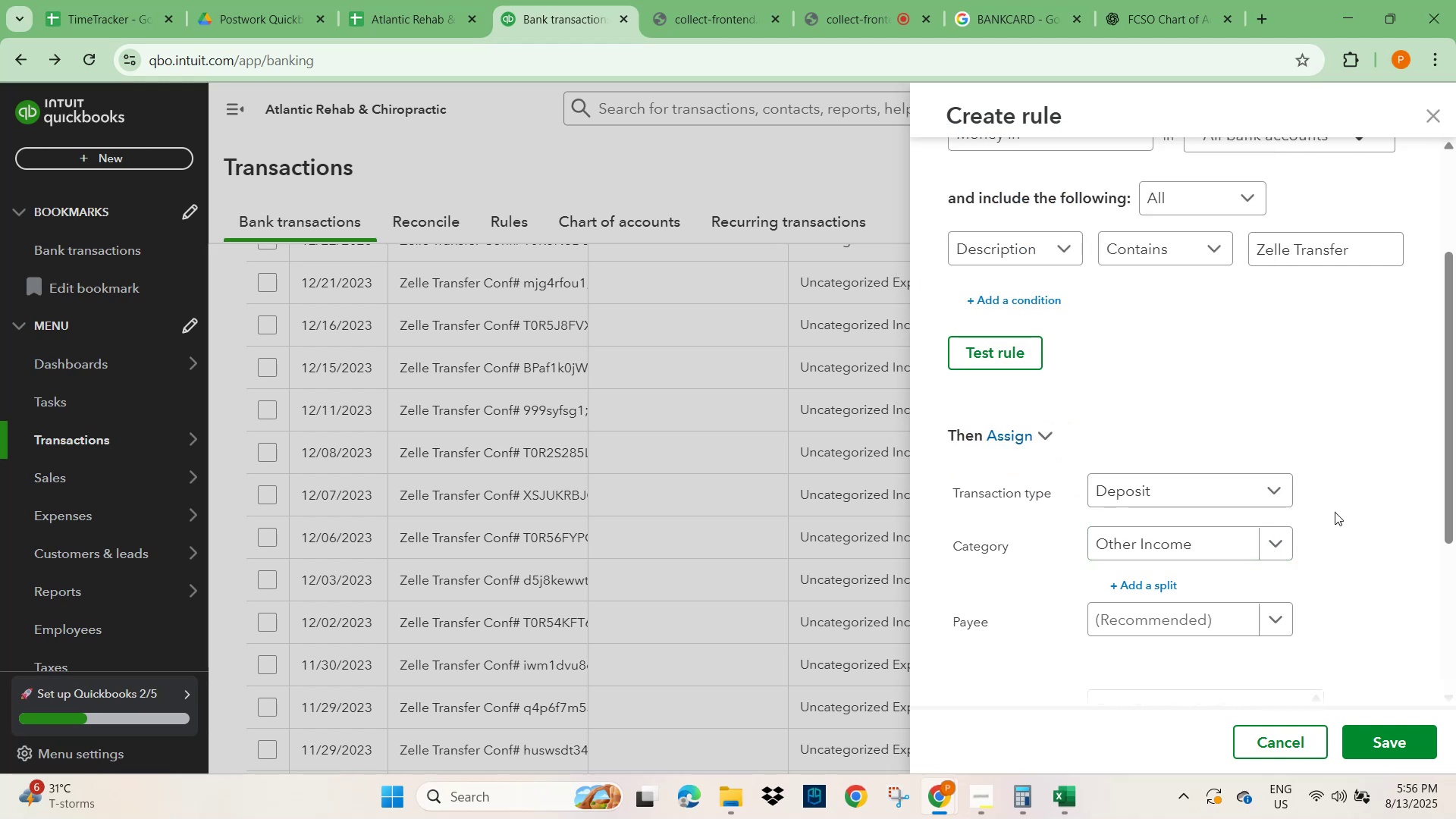 
scroll: coordinate [1334, 530], scroll_direction: up, amount: 4.0
 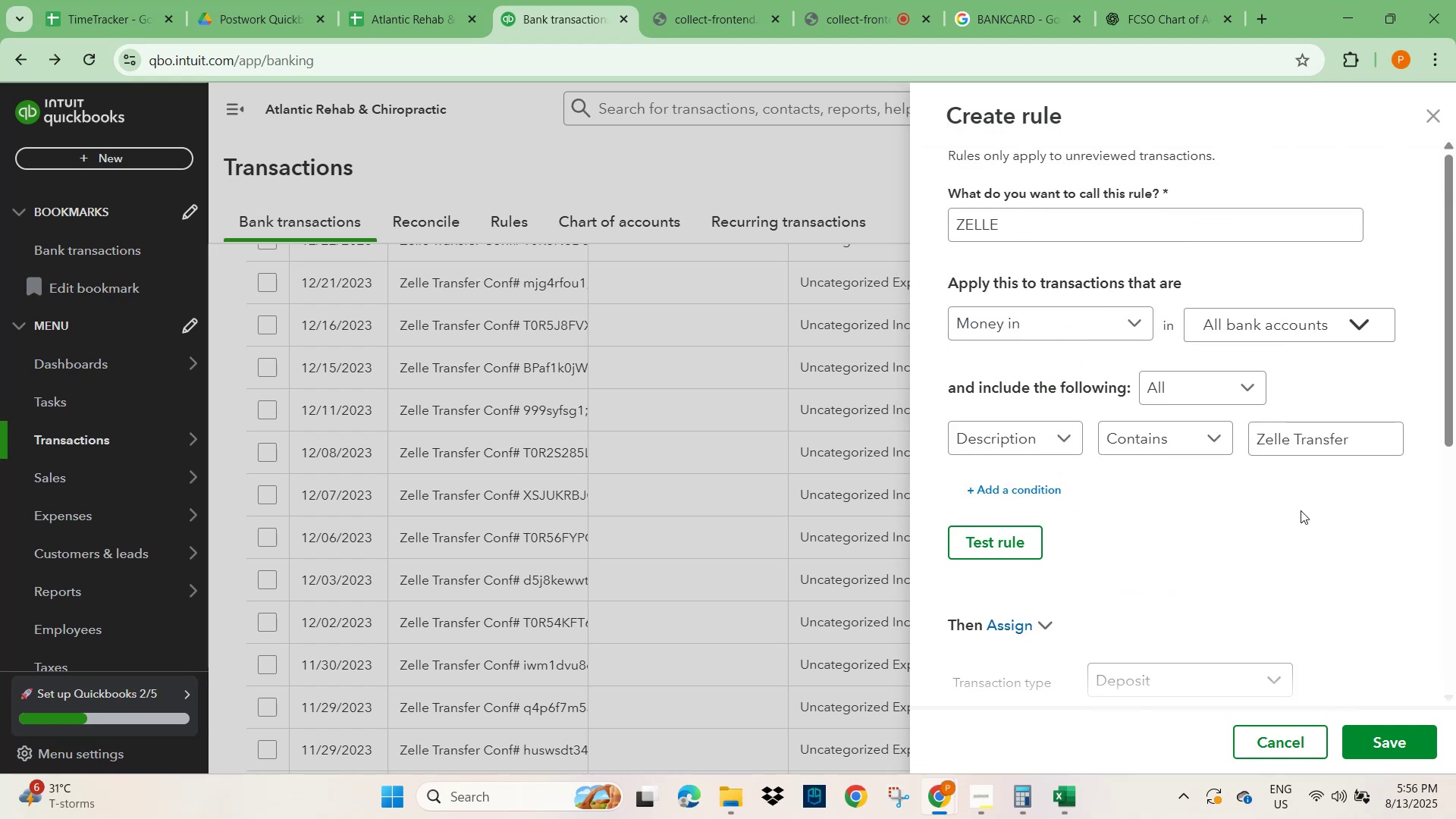 
scroll: coordinate [1276, 523], scroll_direction: down, amount: 10.0
 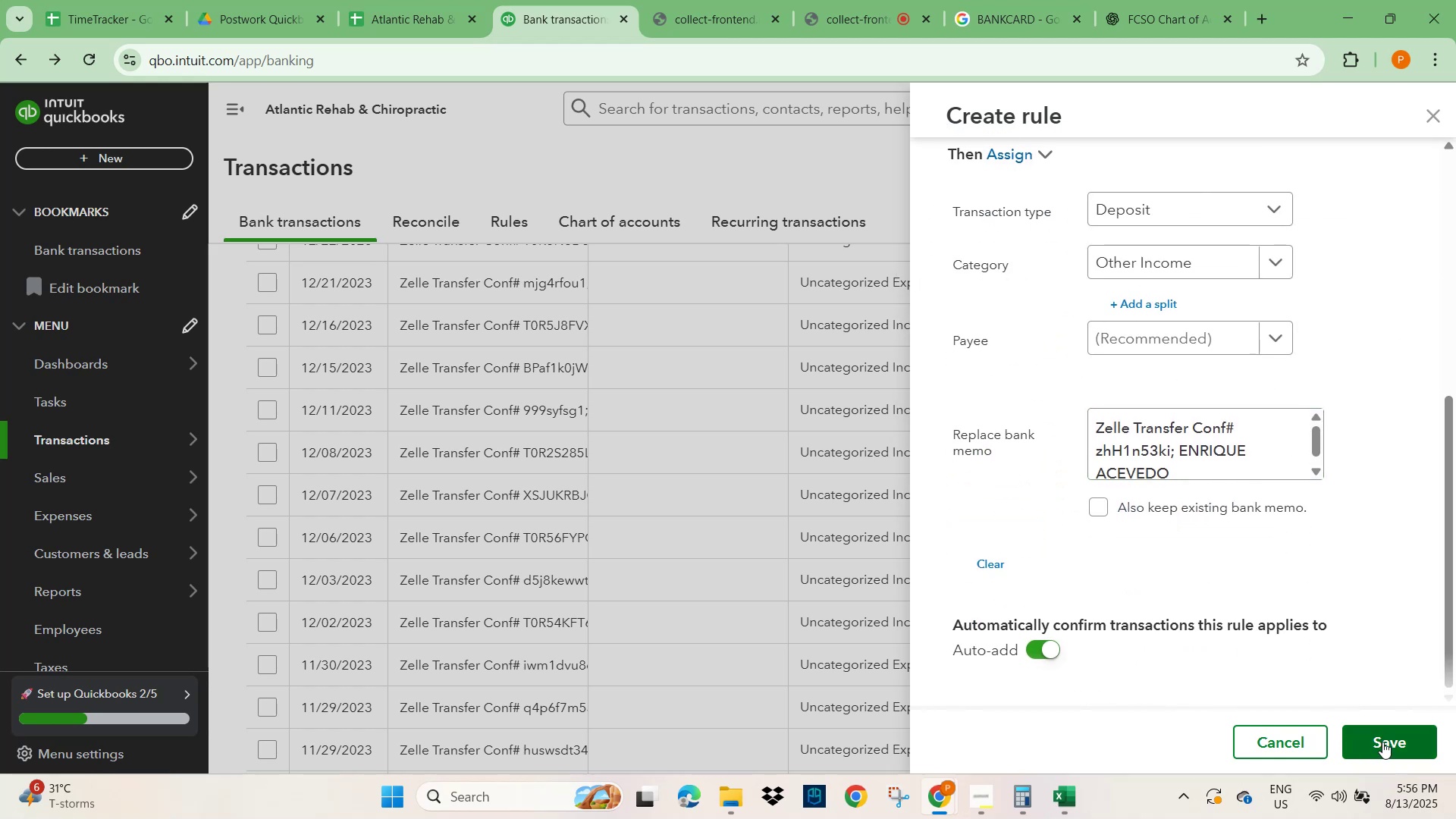 
scroll: coordinate [1343, 535], scroll_direction: up, amount: 5.0
 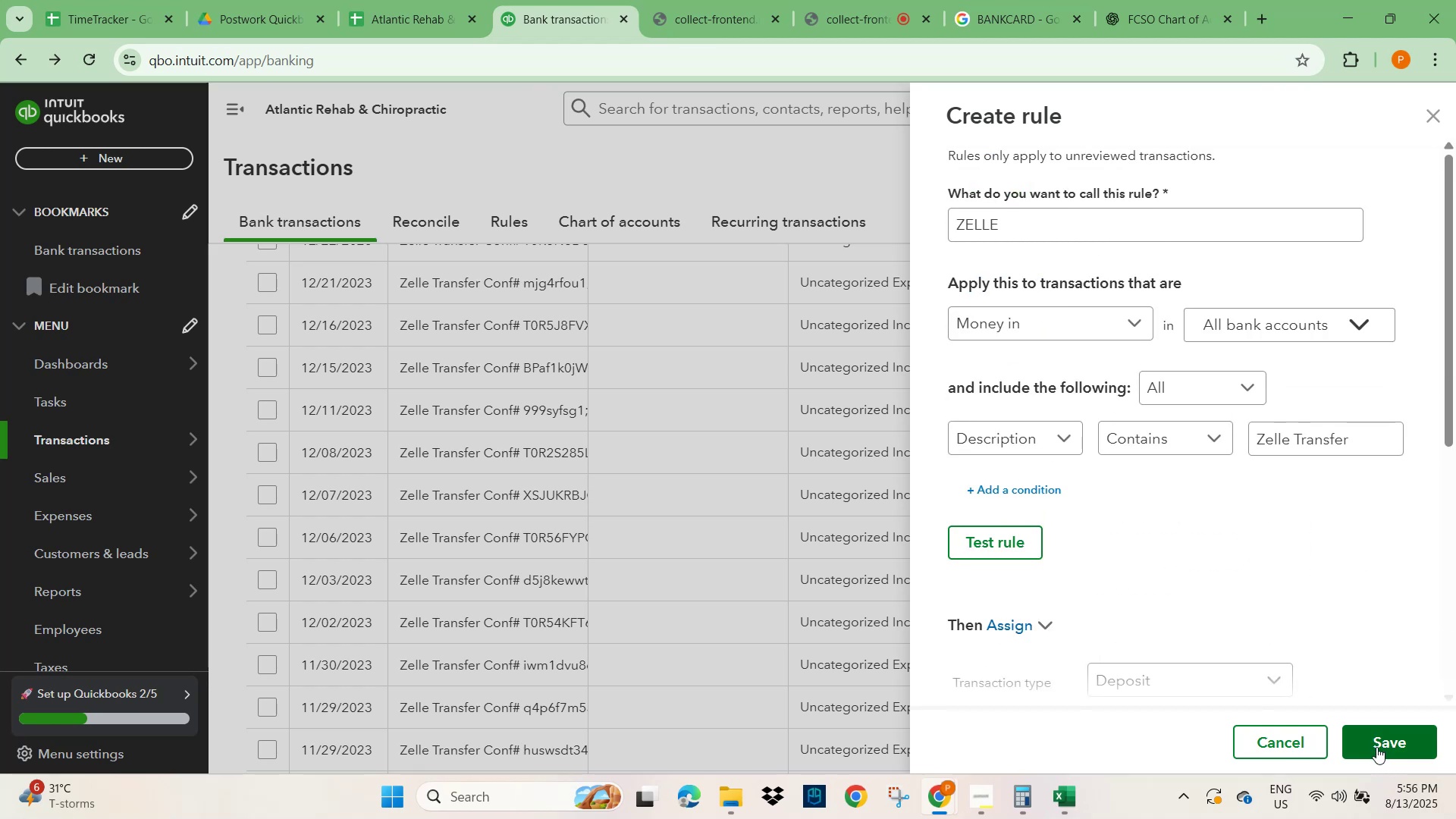 
left_click([1376, 747])
 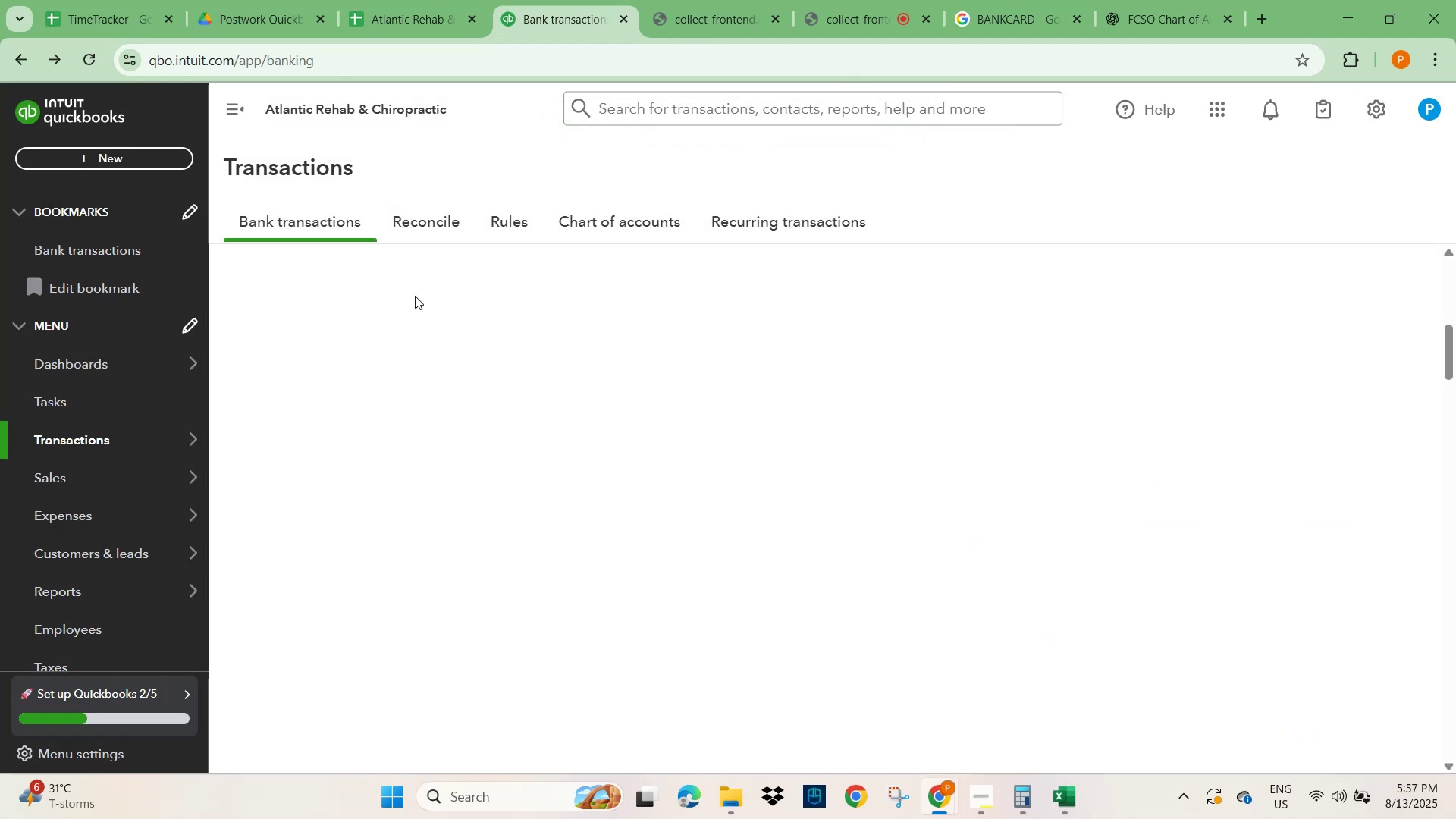 
wait(23.93)
 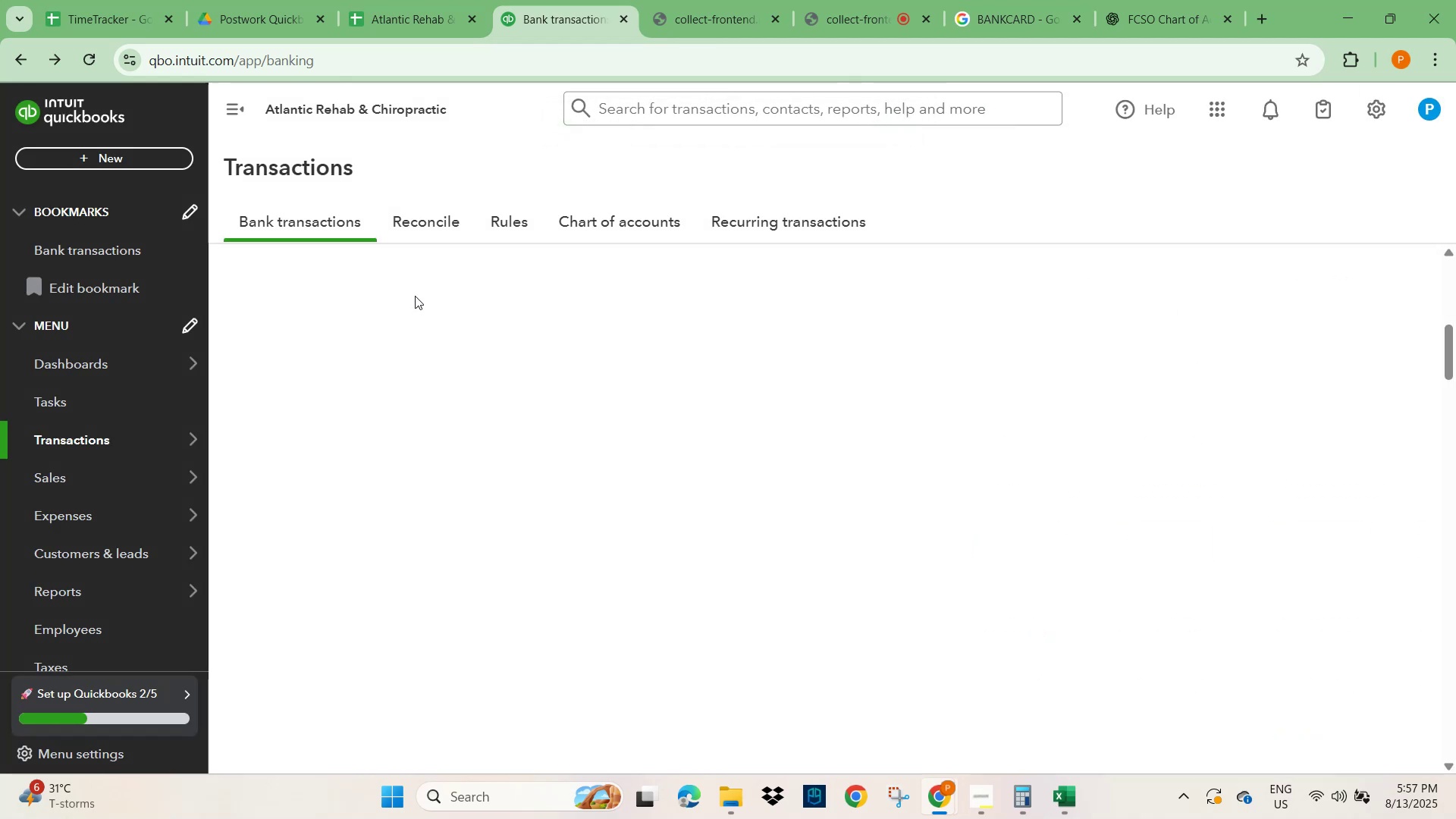 
scroll: coordinate [540, 423], scroll_direction: up, amount: 4.0
 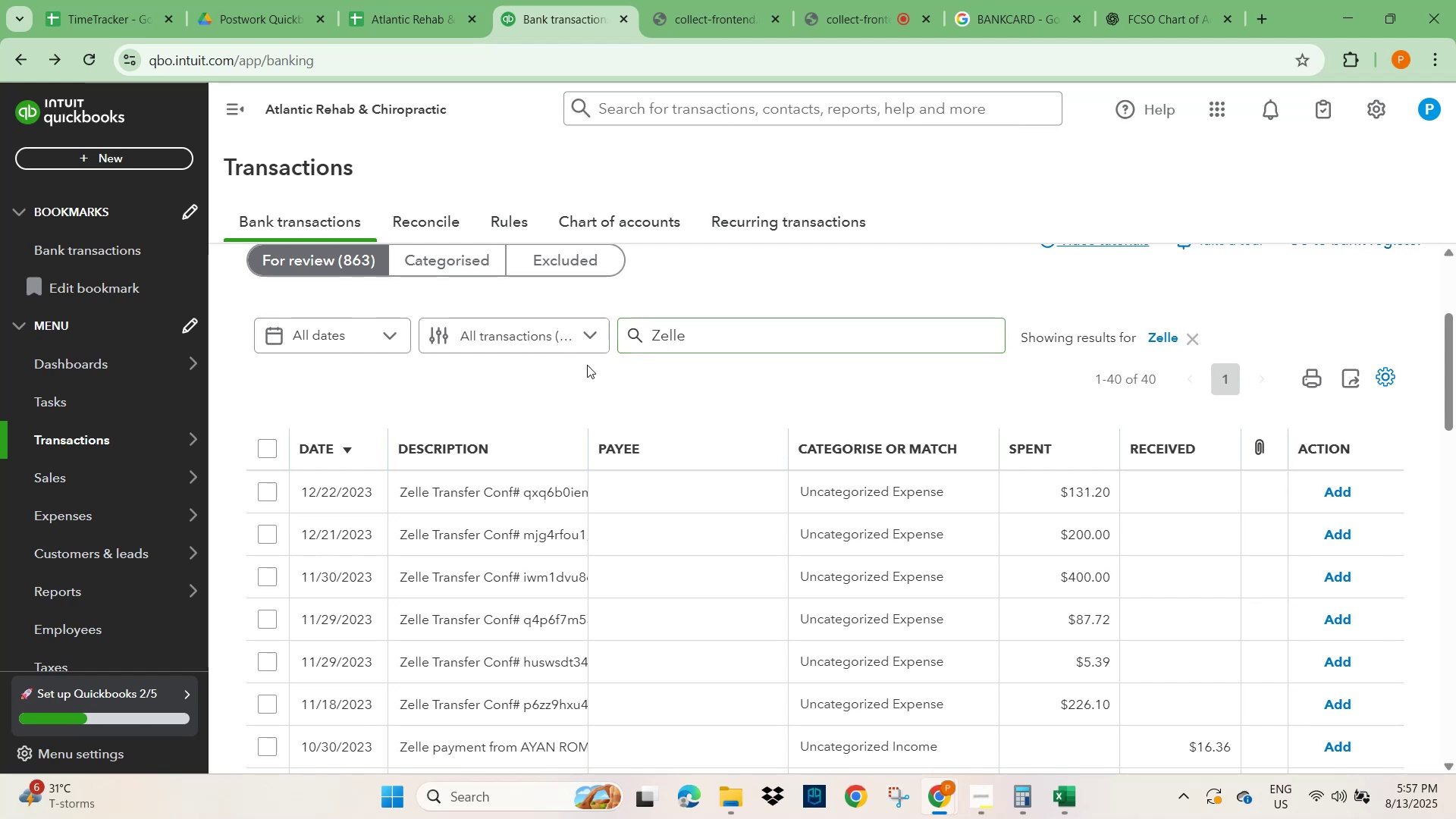 
left_click([439, 250])
 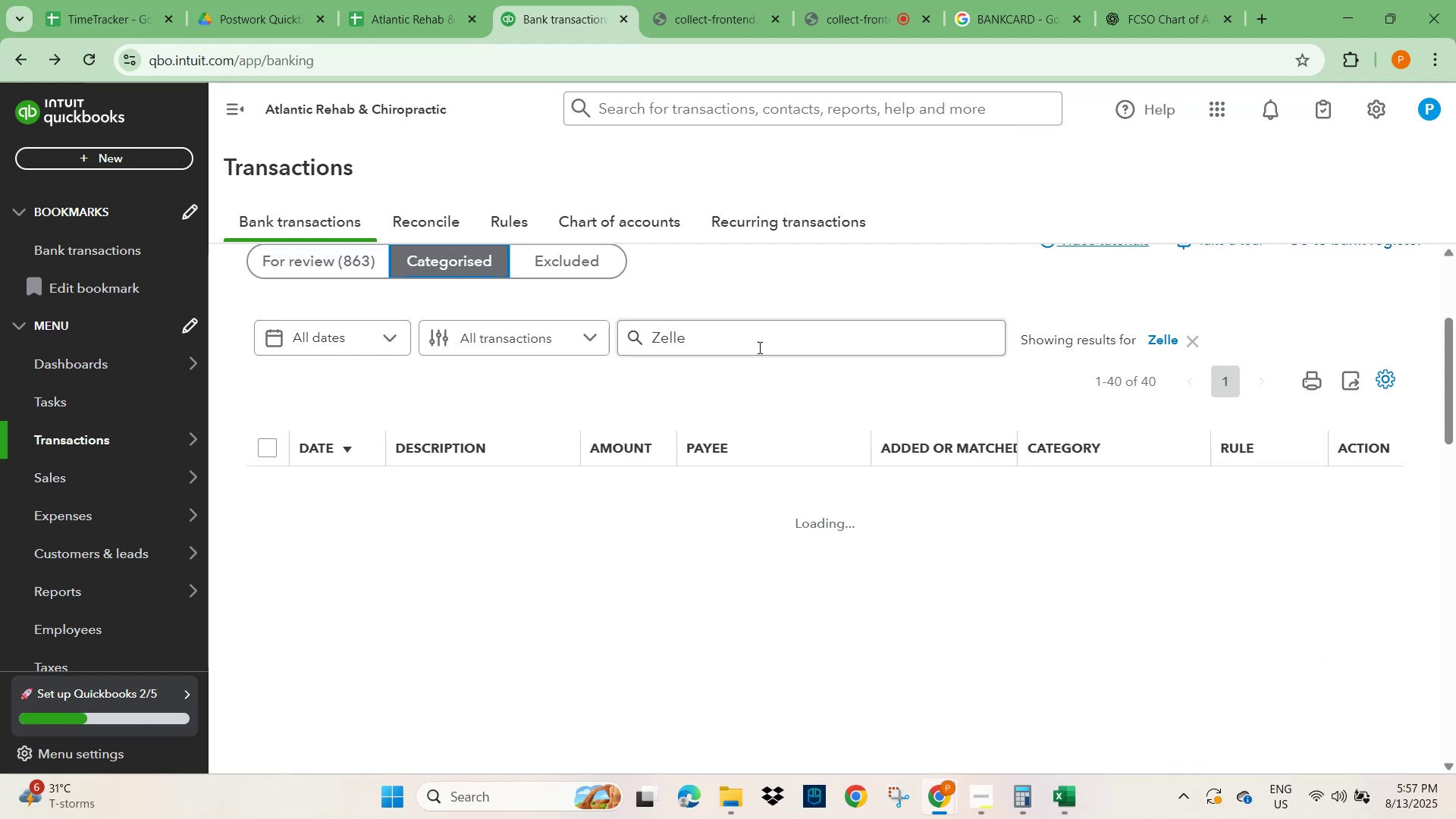 
left_click([732, 335])
 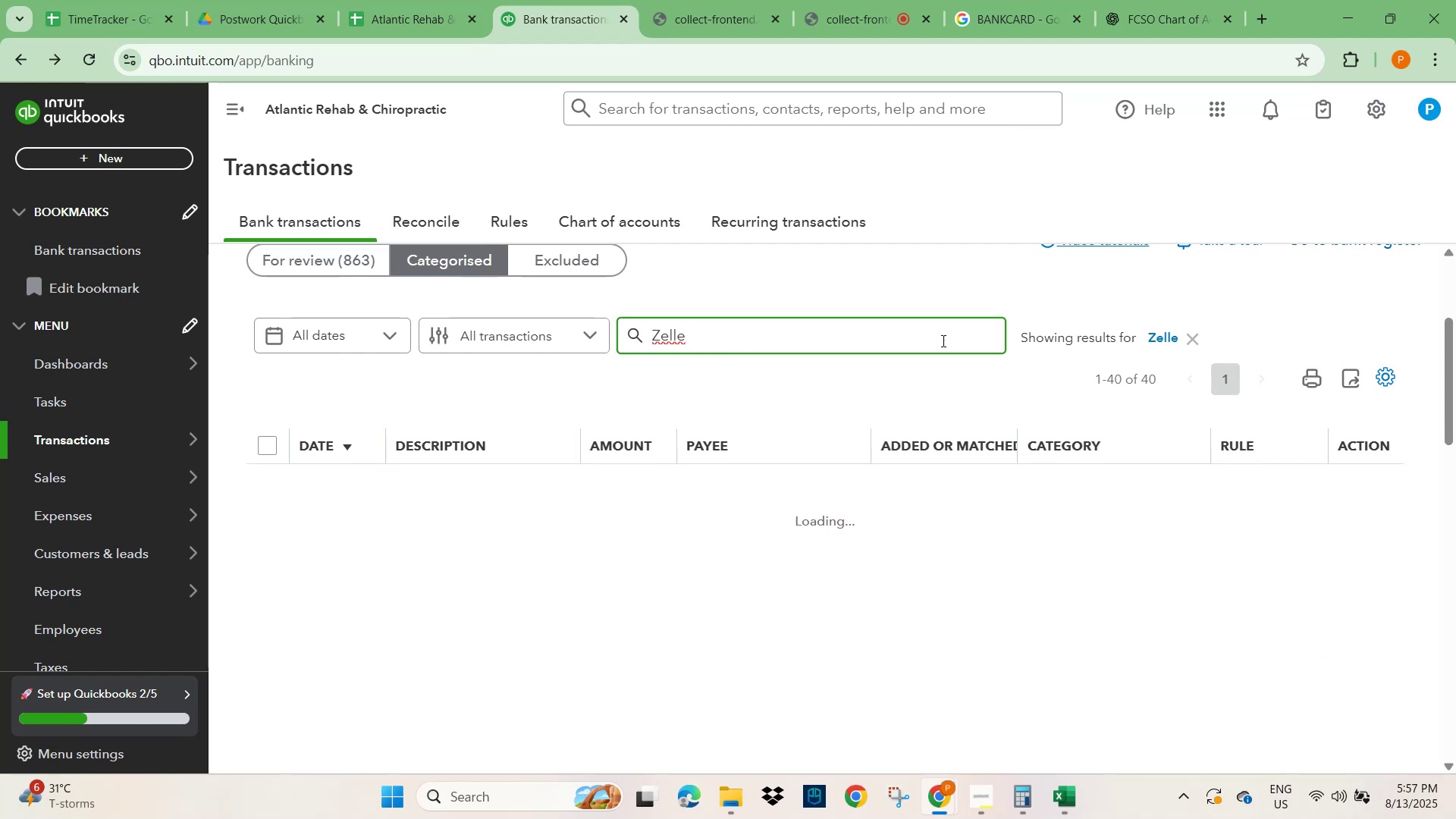 
key(NumpadEnter)
 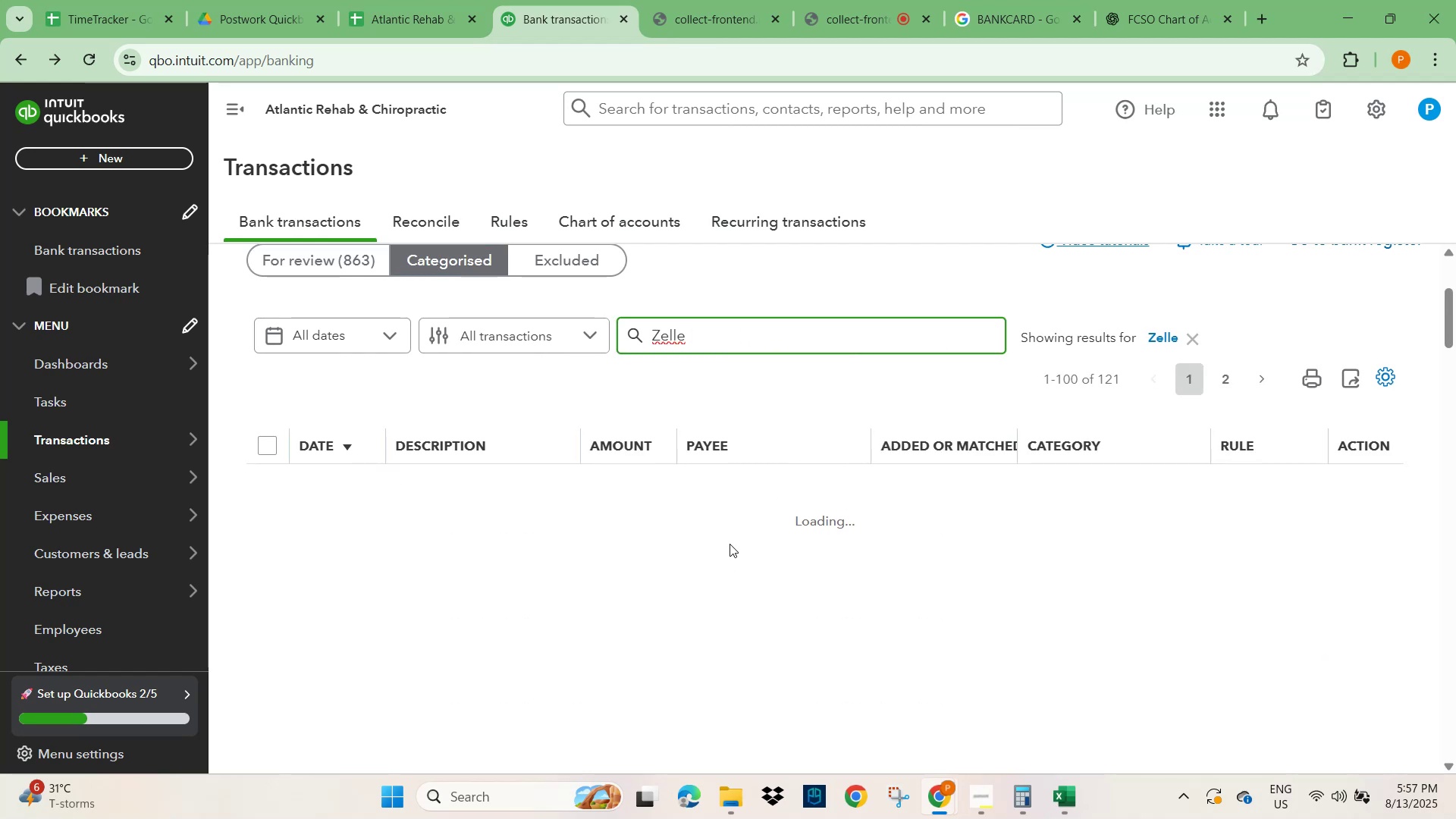 
wait(10.22)
 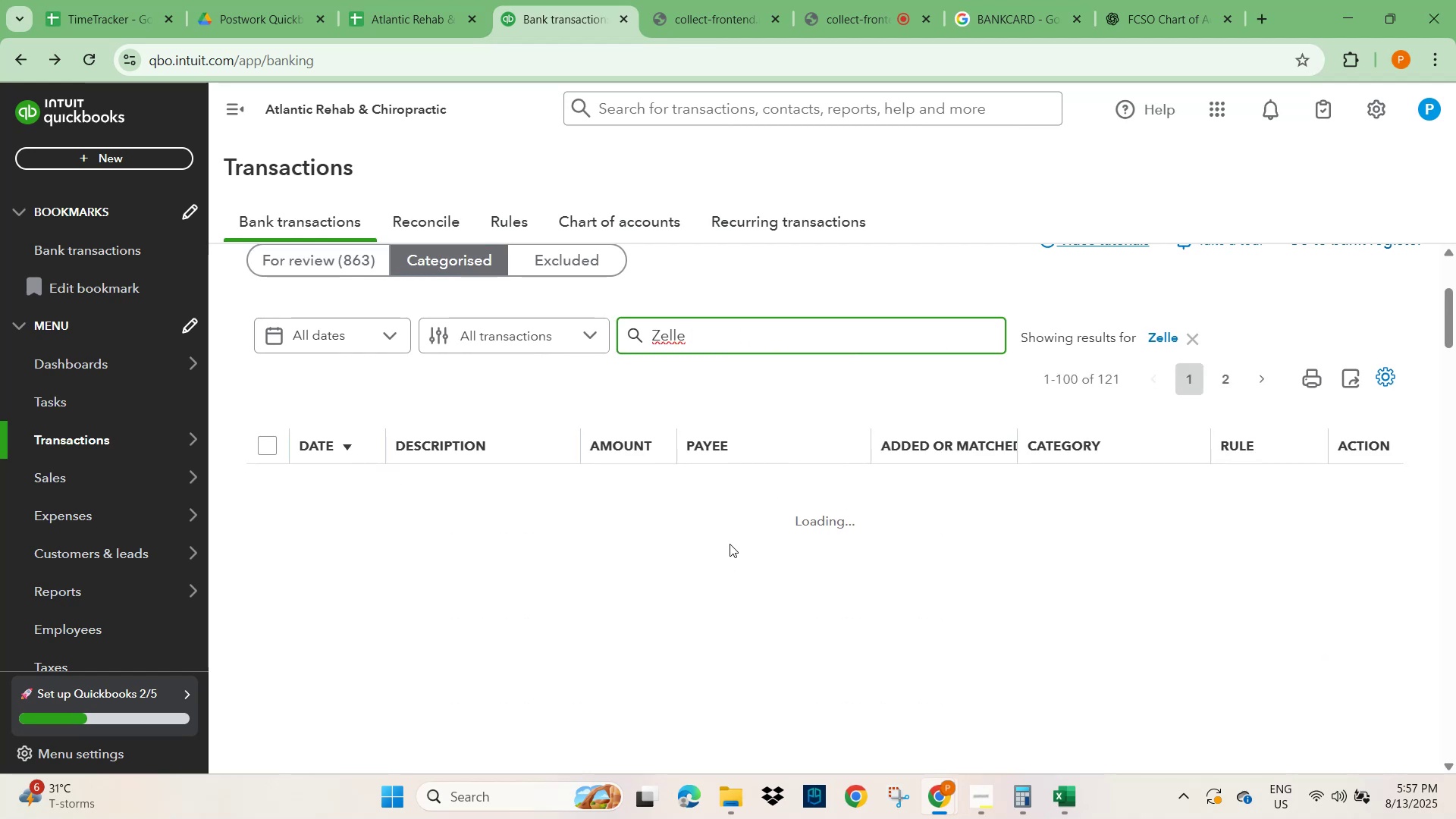 
left_click([263, 444])
 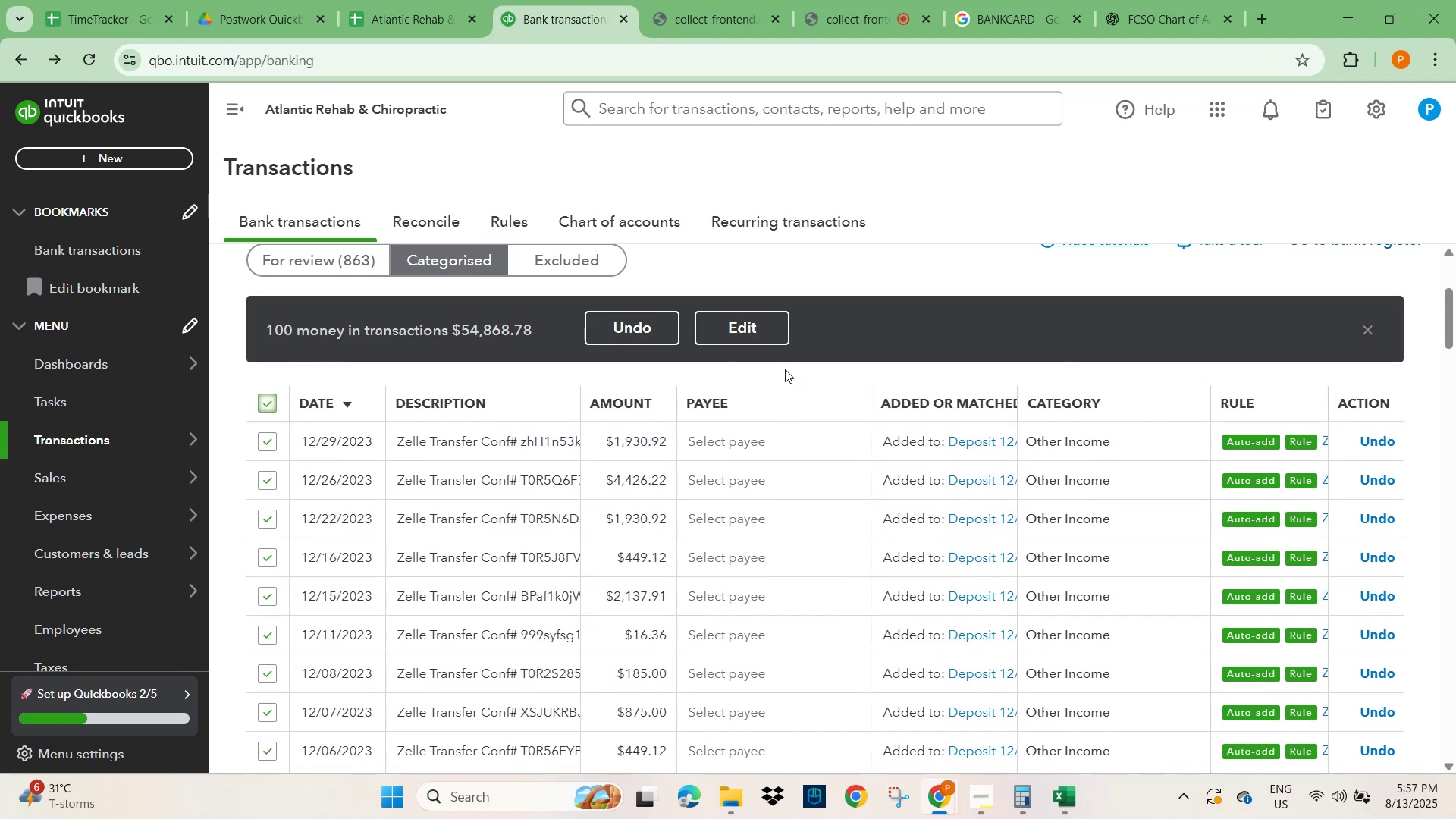 
left_click([752, 324])
 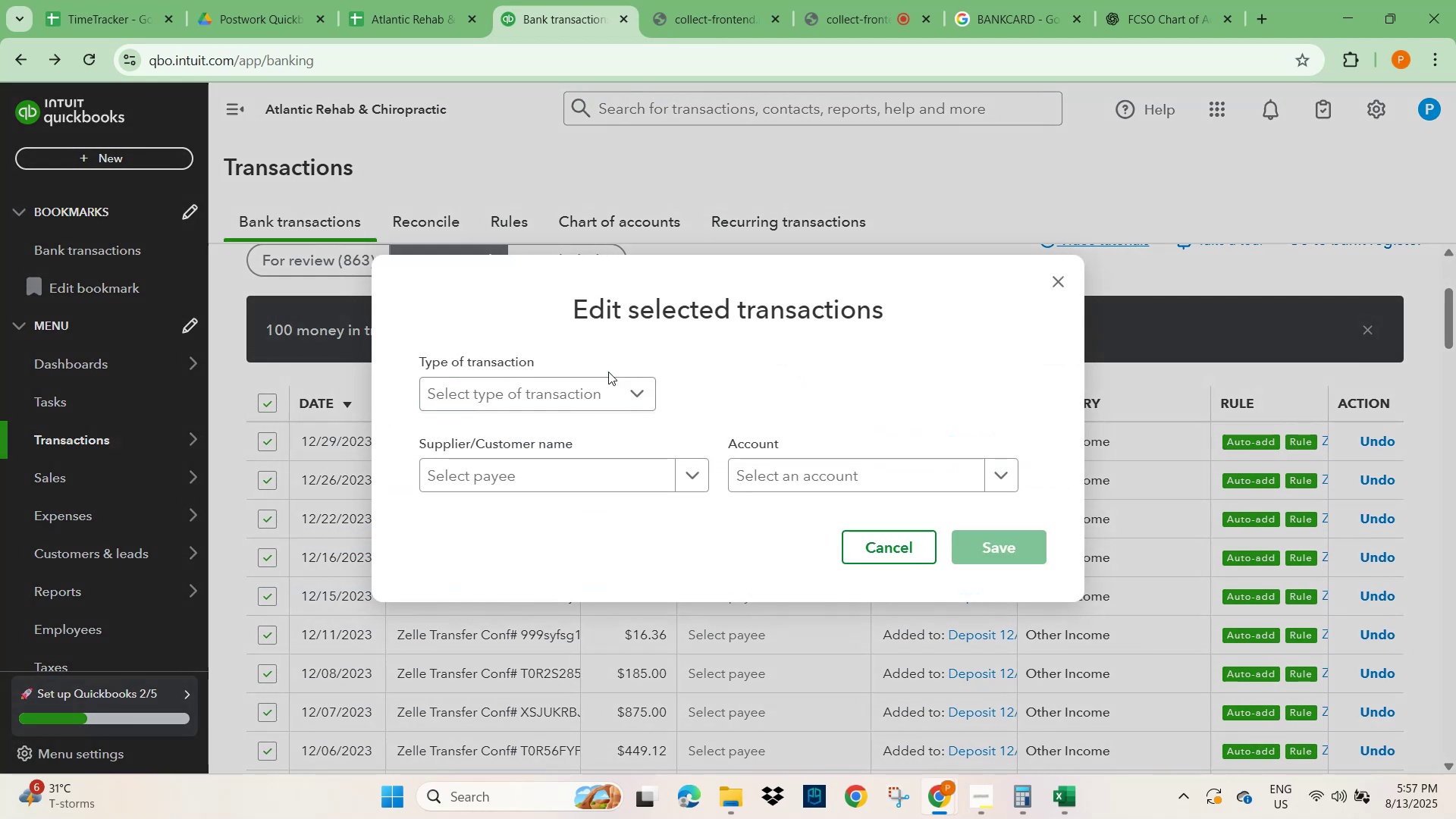 
left_click([627, 391])
 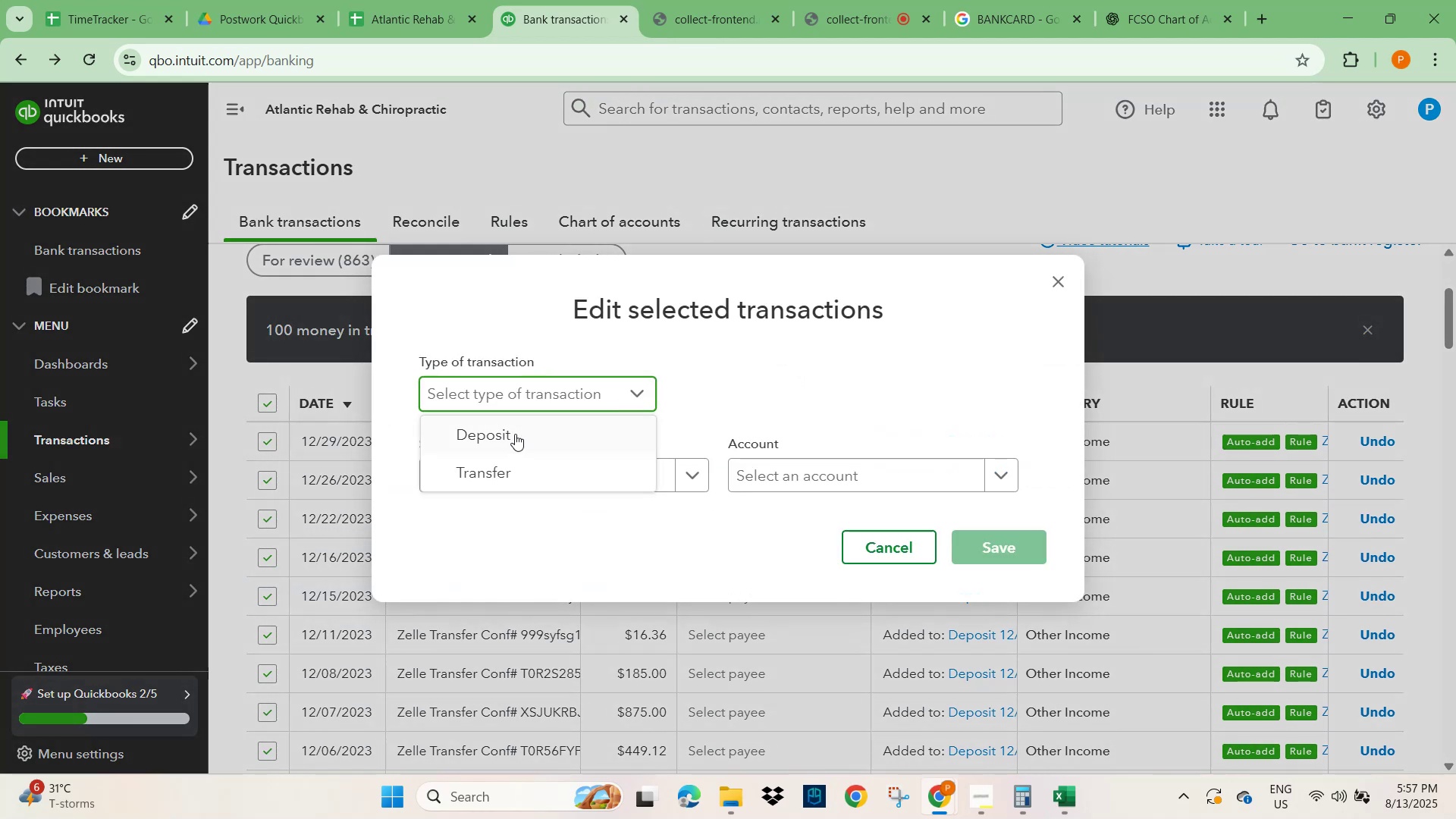 
left_click([507, 435])
 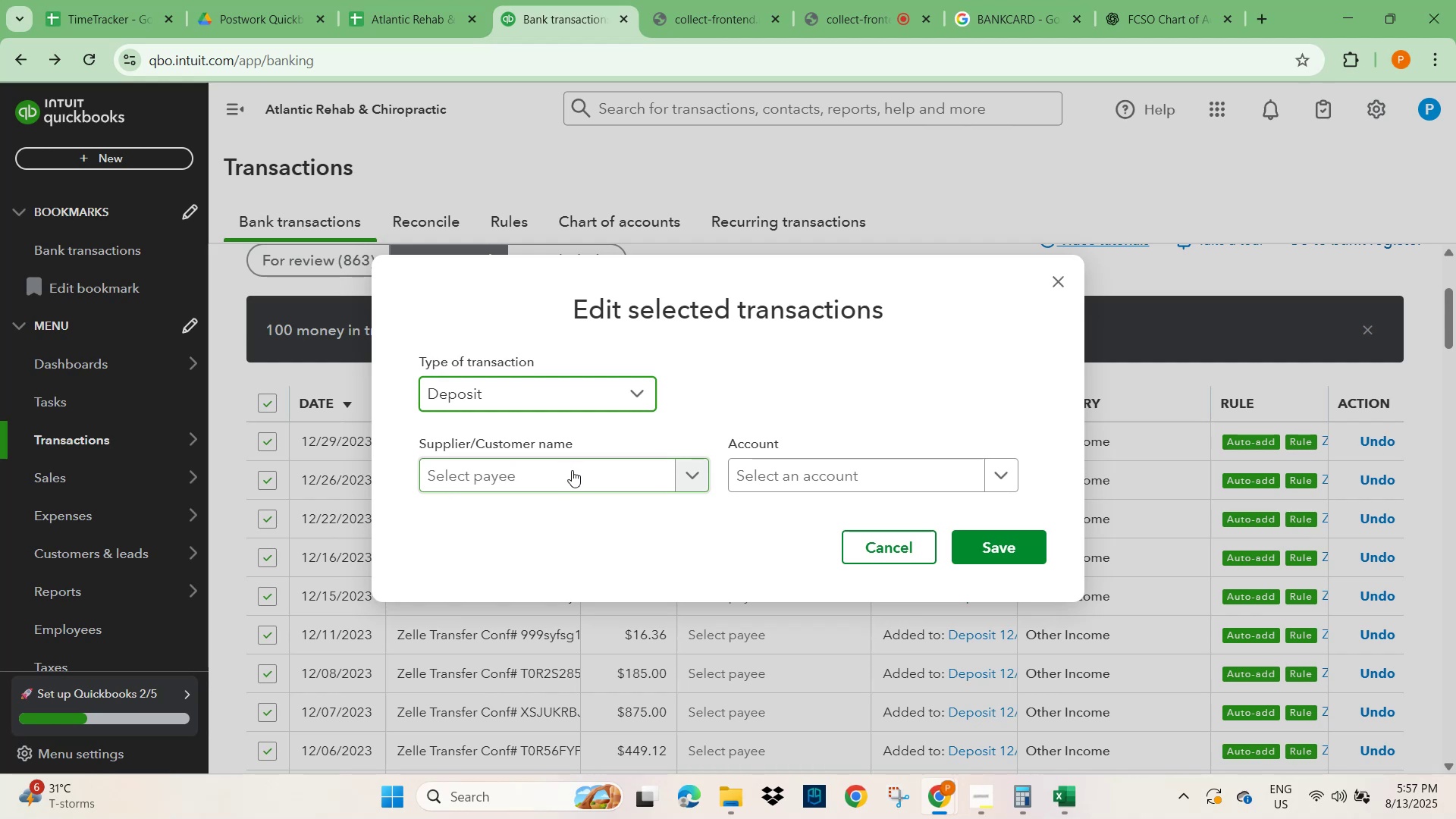 
left_click([692, 472])
 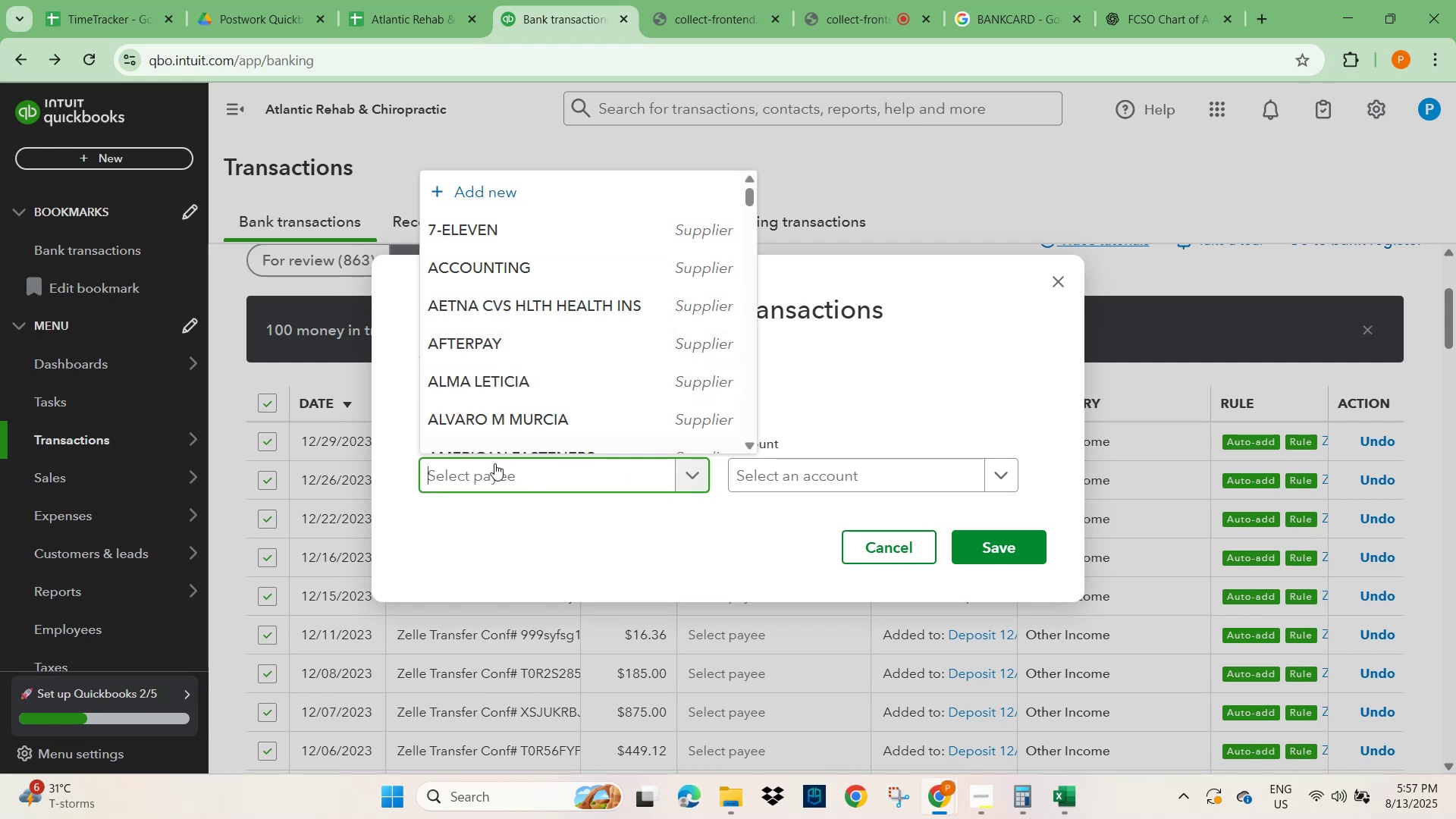 
left_click([491, 475])
 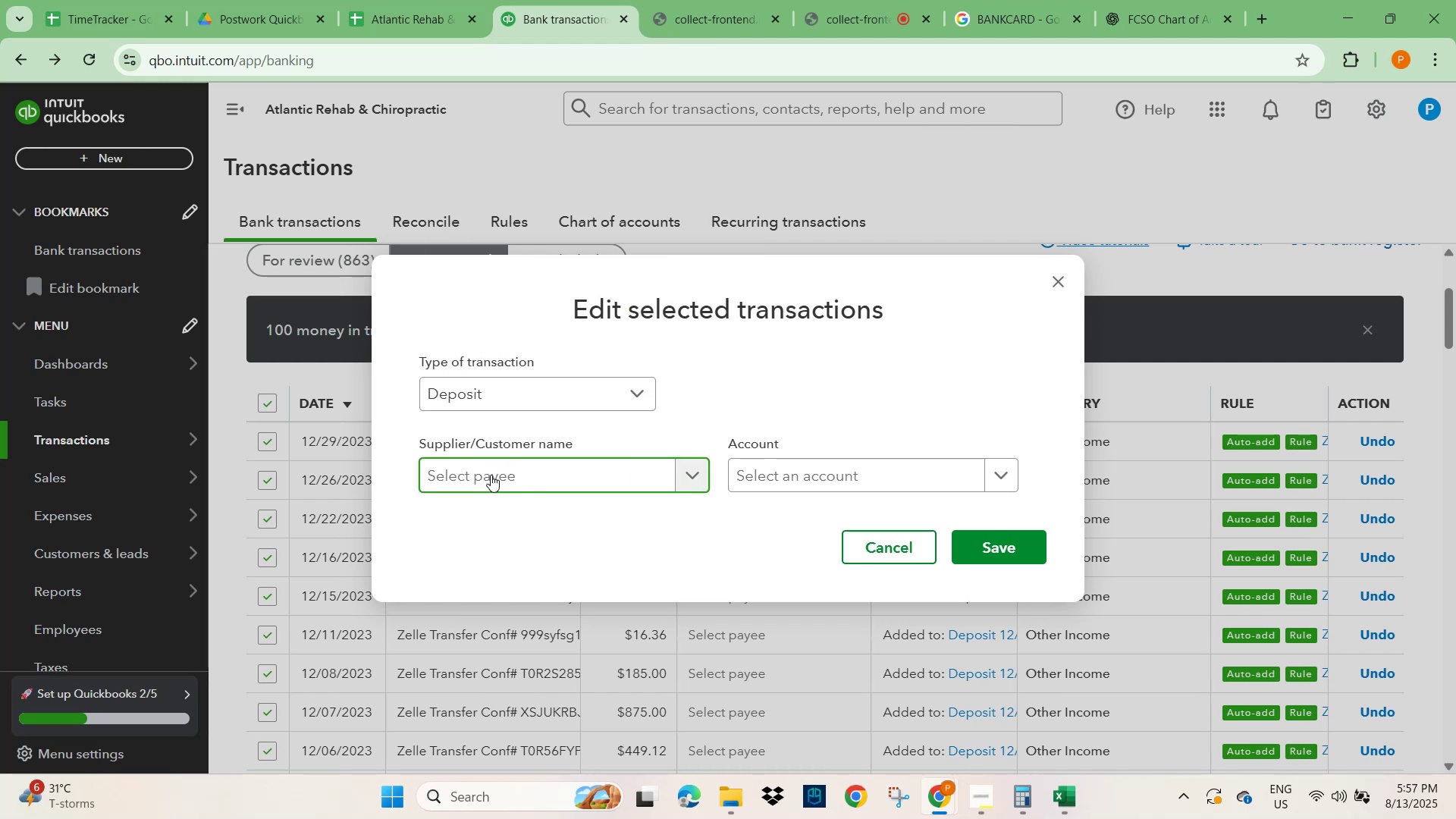 
key(Control+V)
 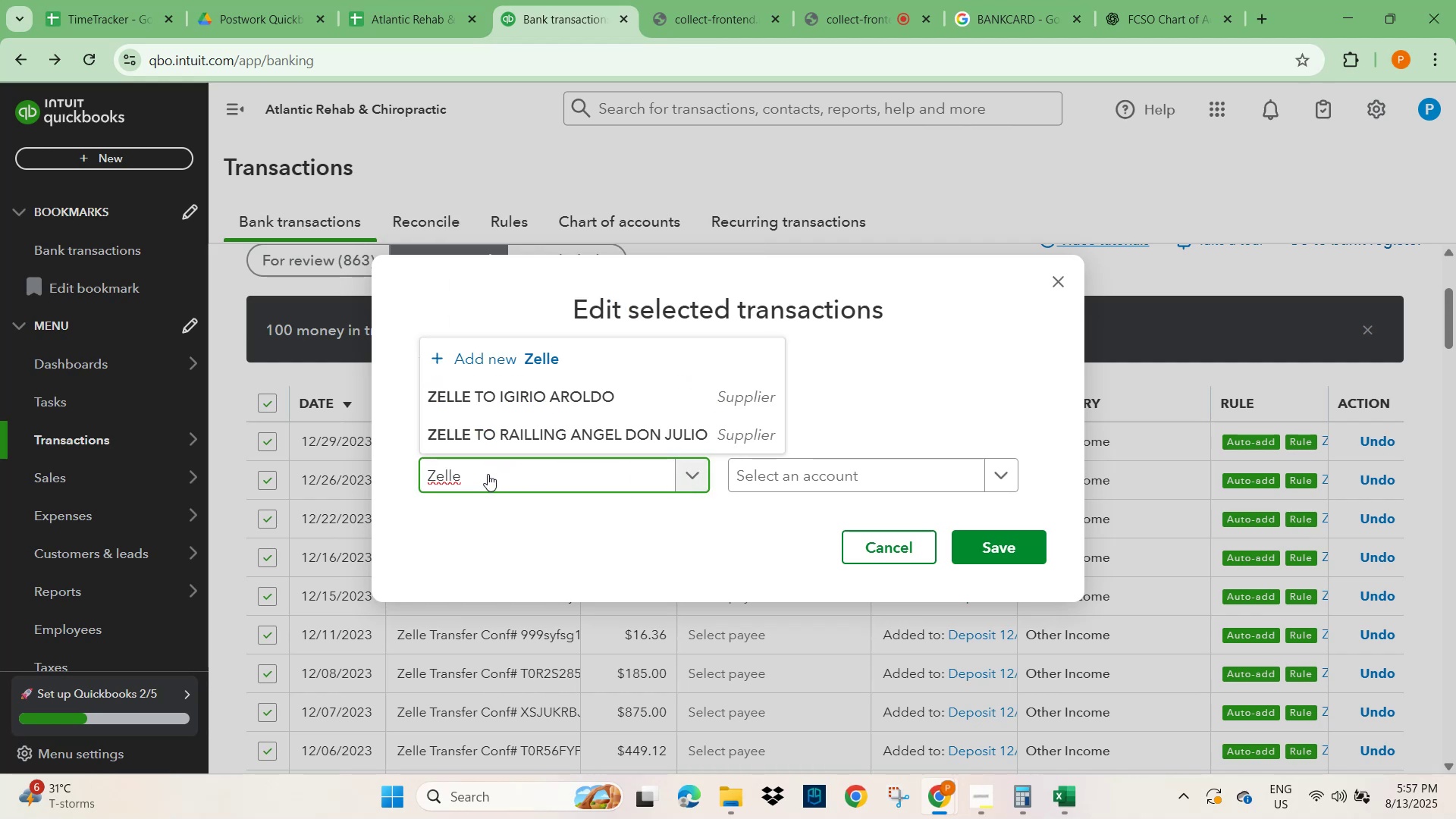 
key(Backspace)
 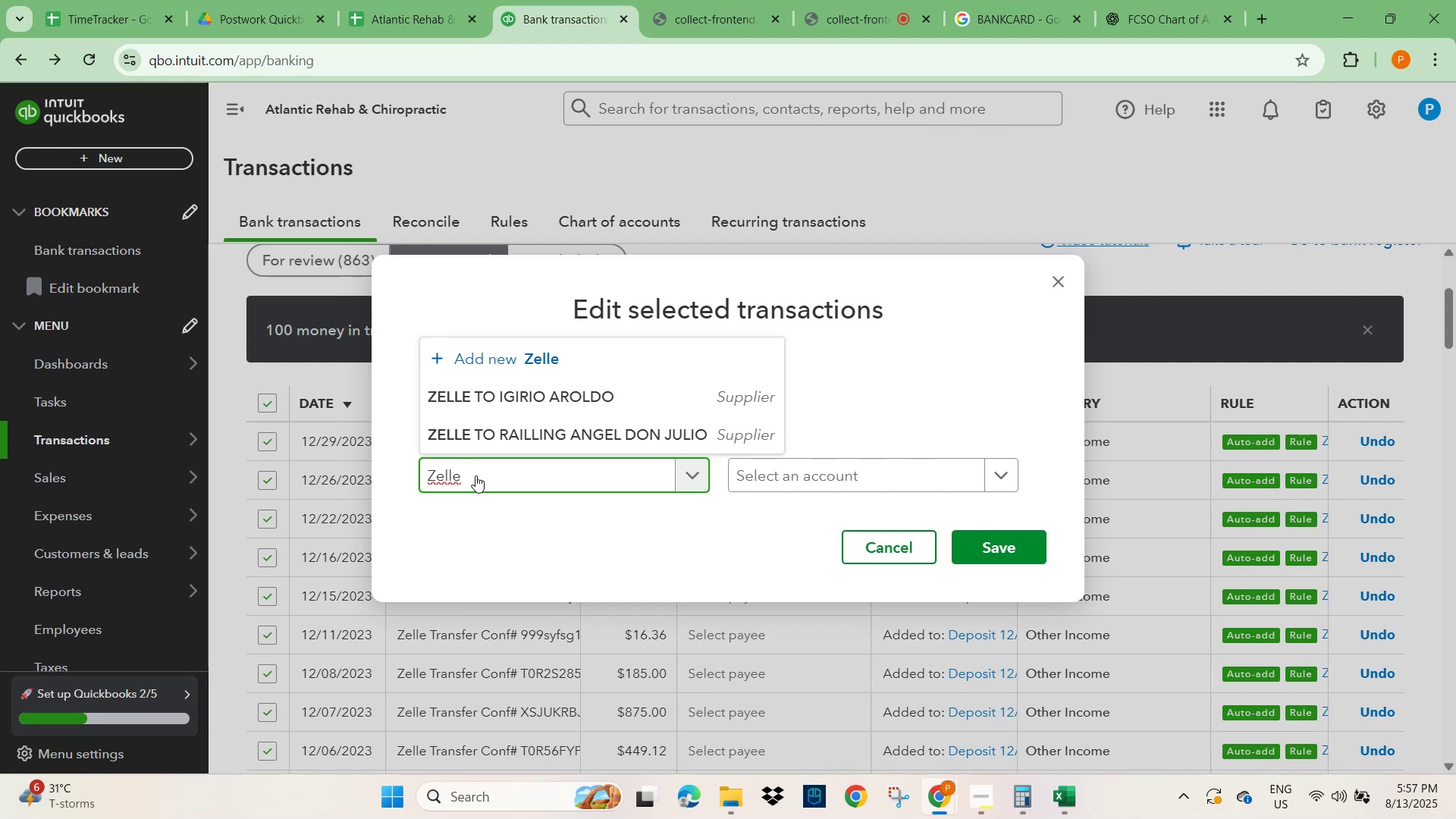 
left_click([538, 354])
 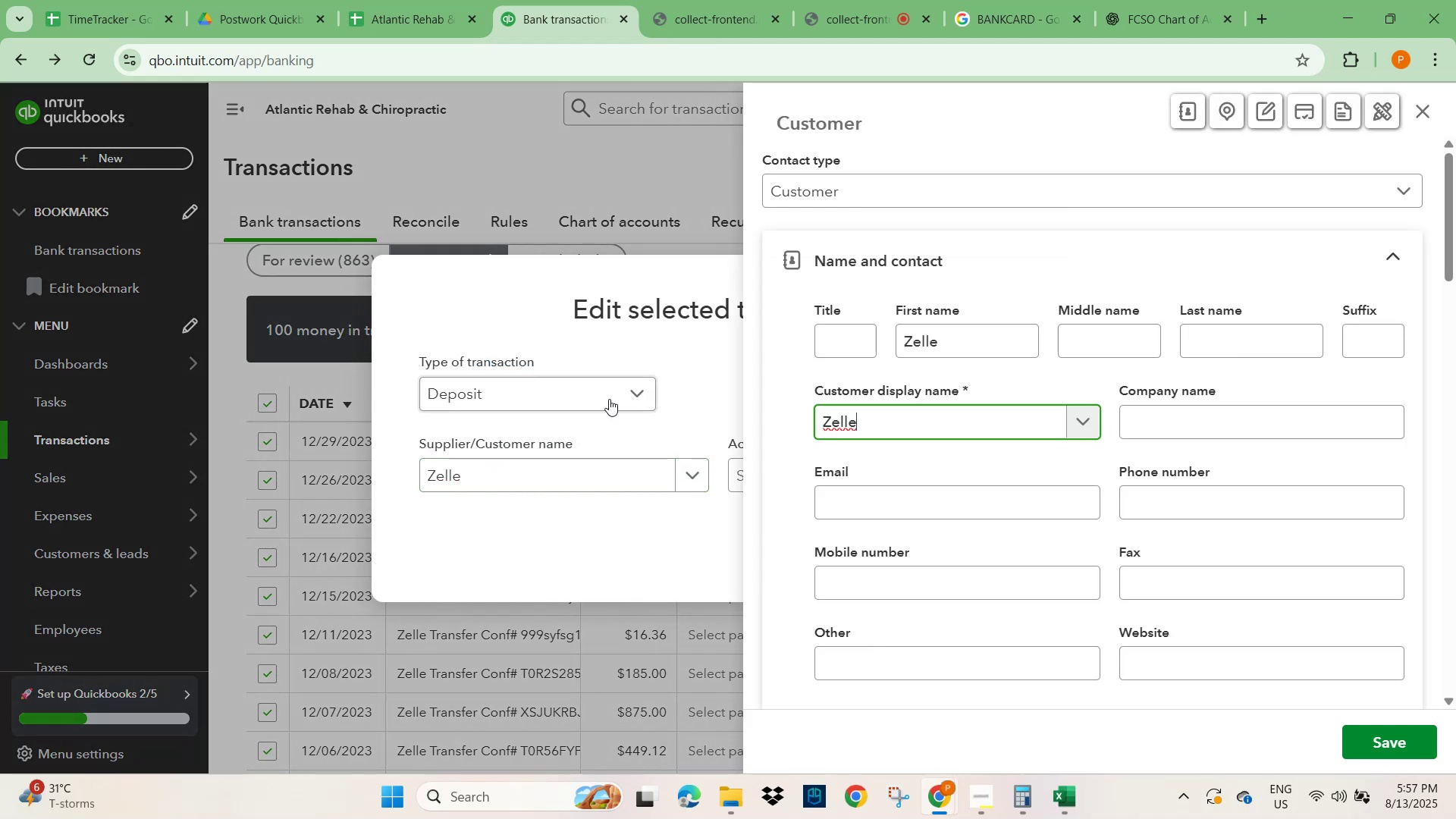 
left_click([1373, 745])
 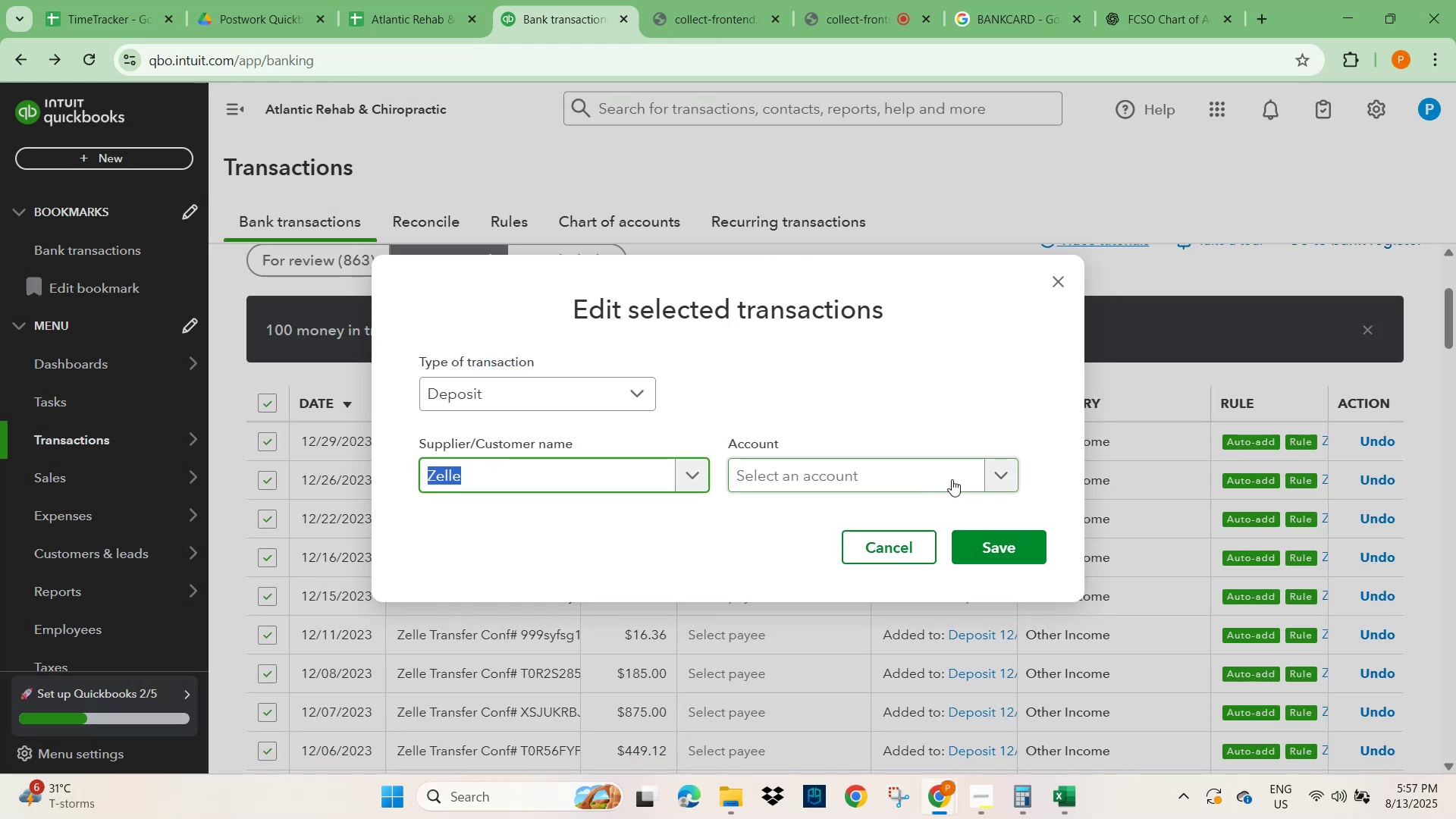 
left_click([922, 469])
 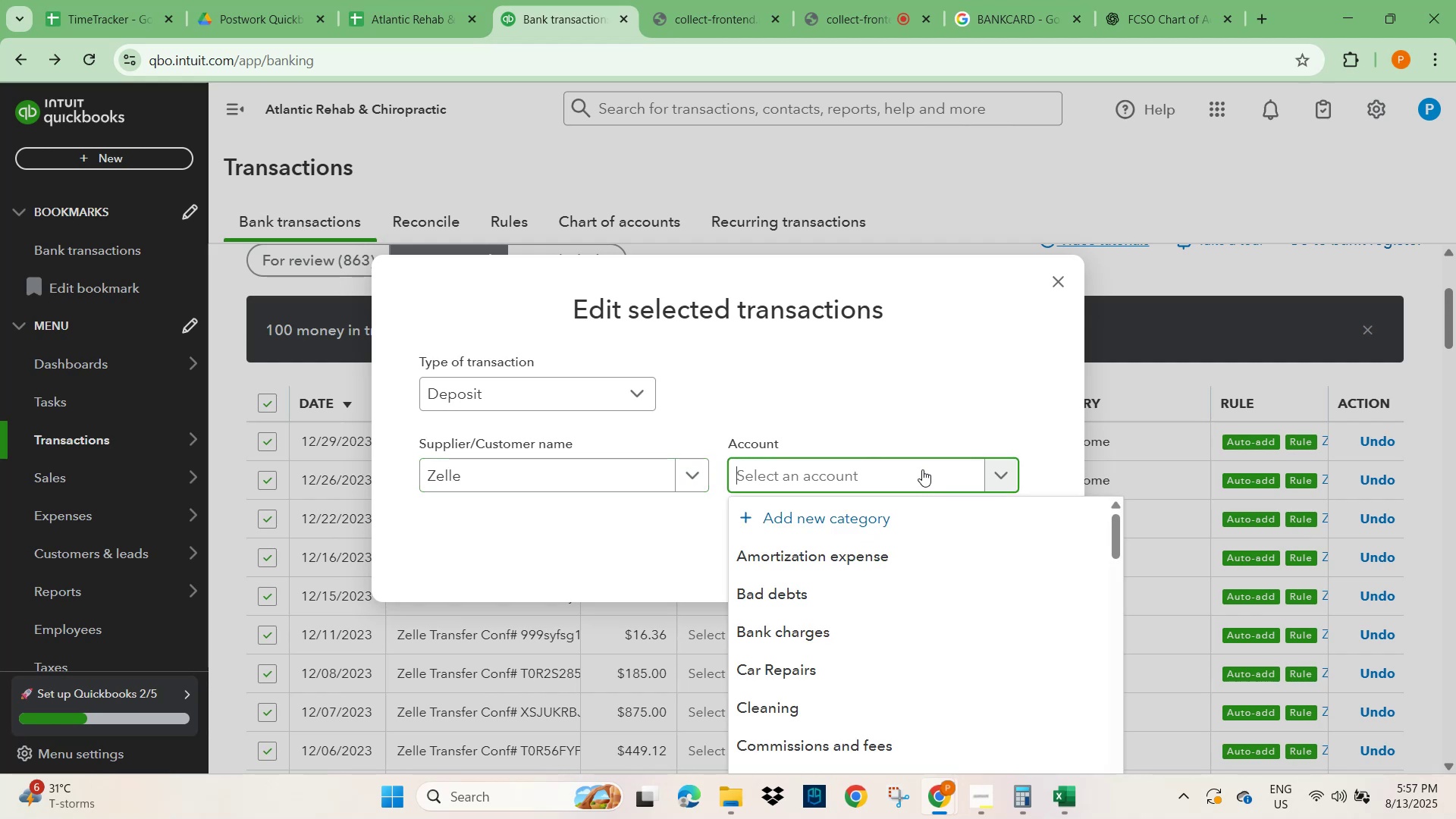 
type(OTHER)
 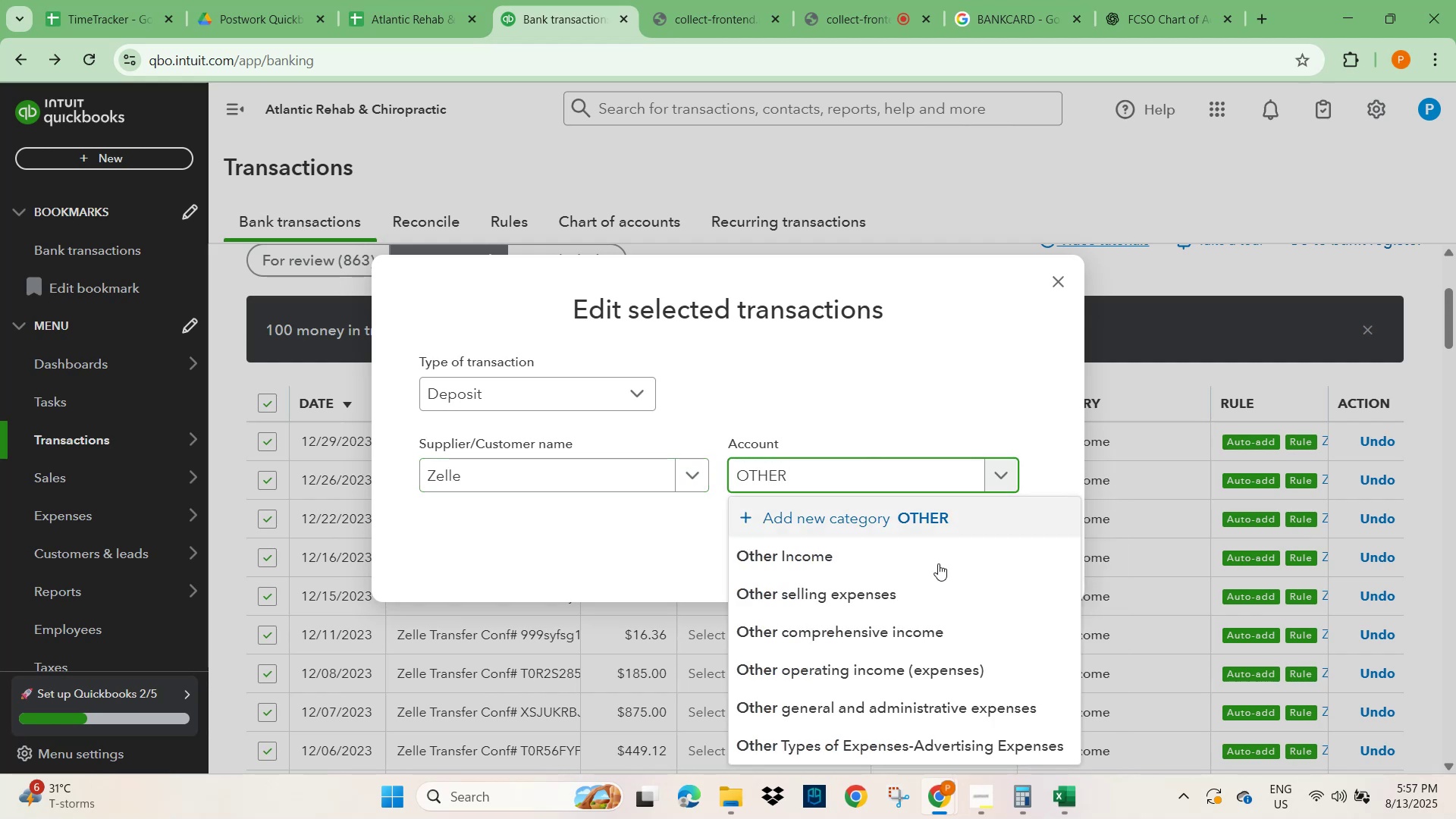 
left_click([868, 566])
 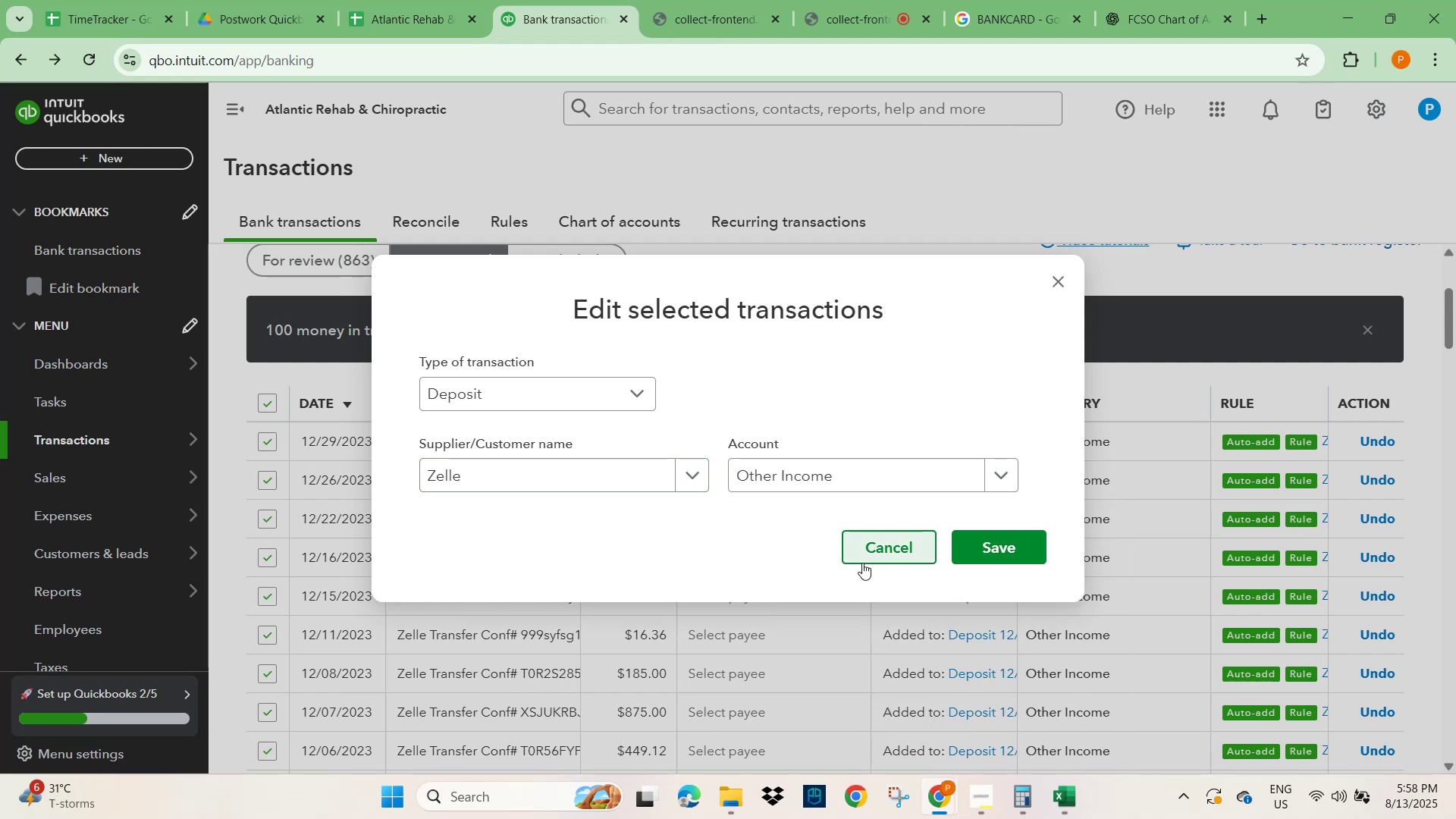 
wait(5.22)
 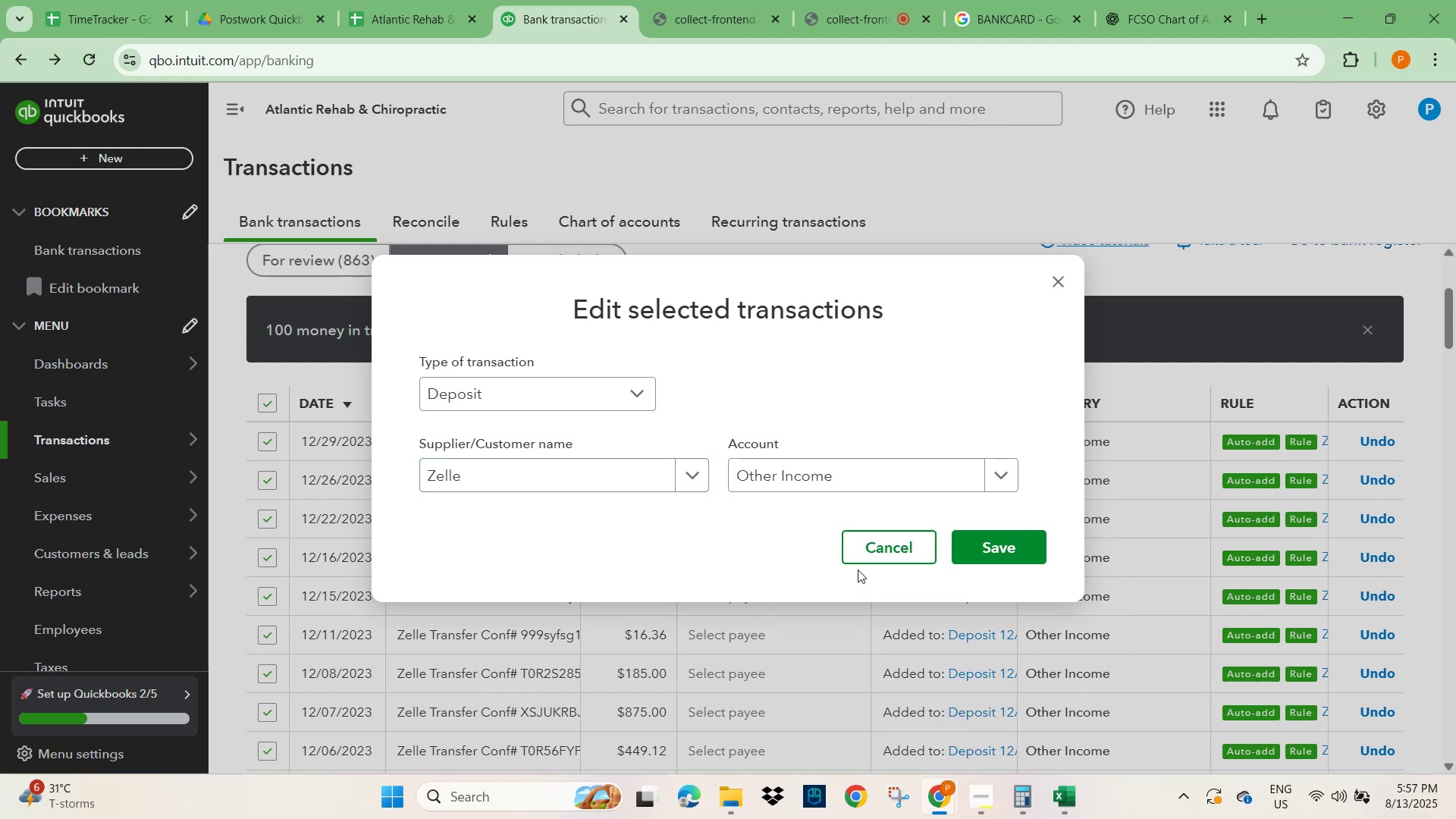 
left_click([927, 468])
 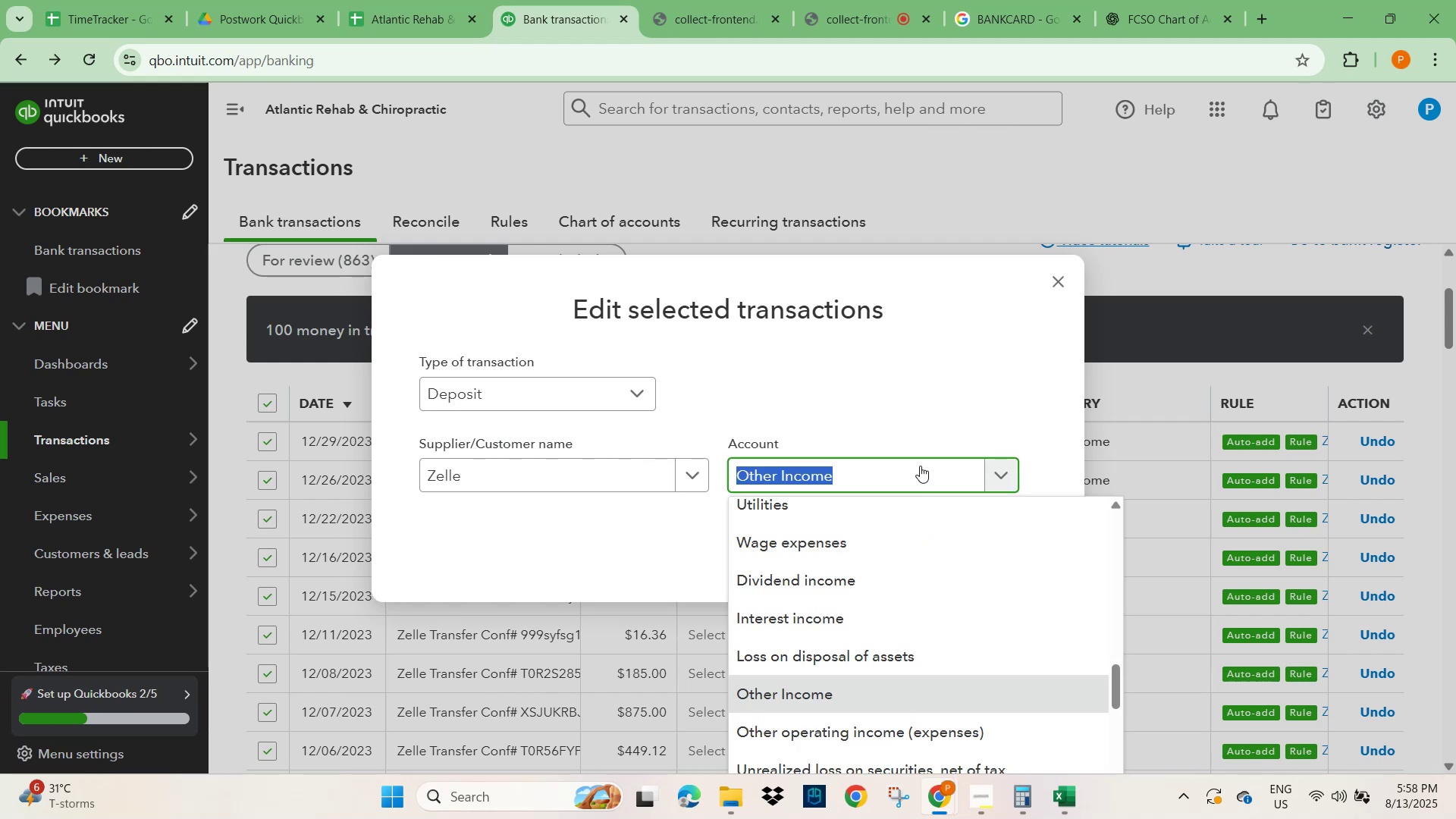 
type(SERI)
 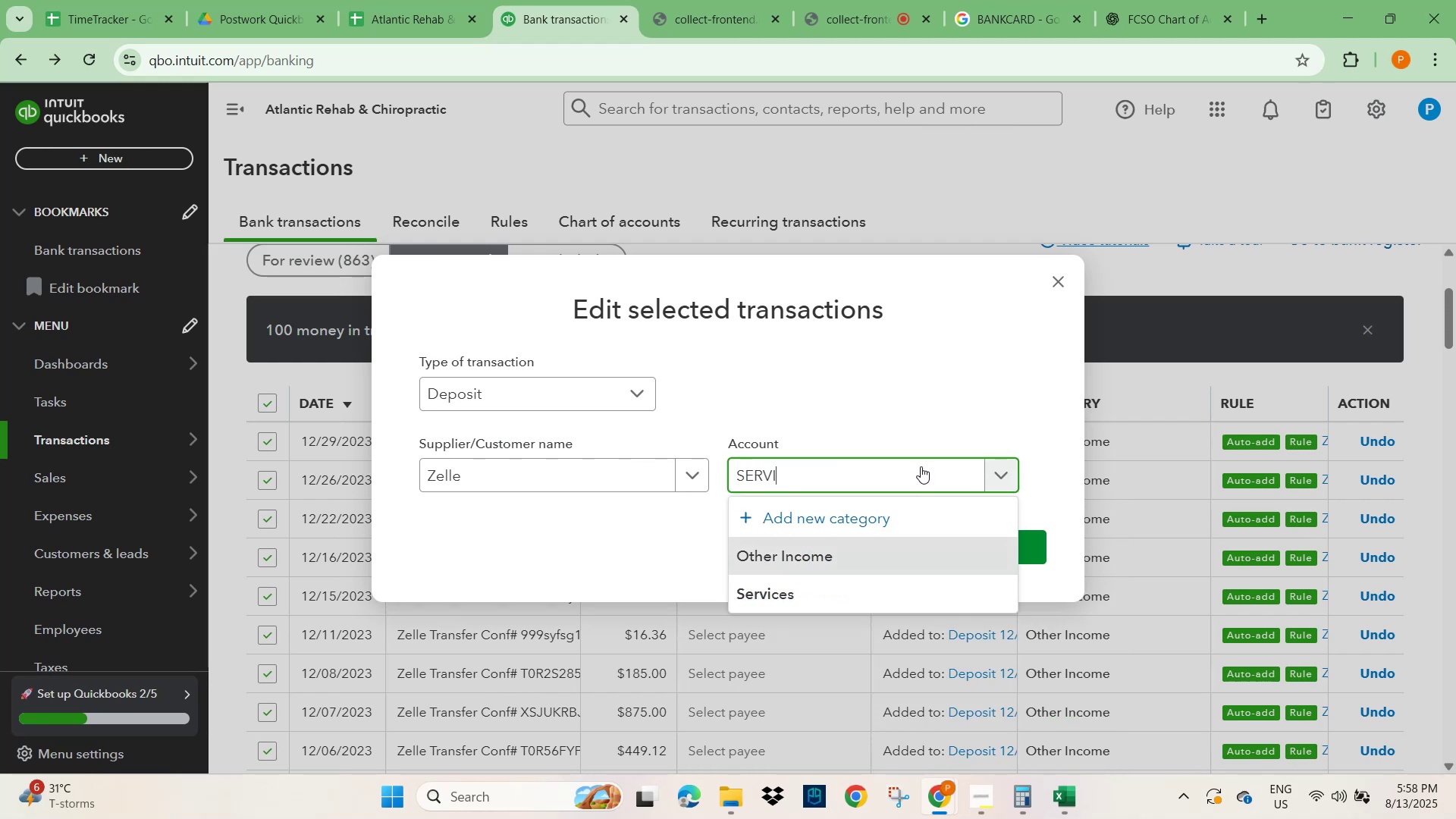 
hold_key(key=V, duration=0.45)
 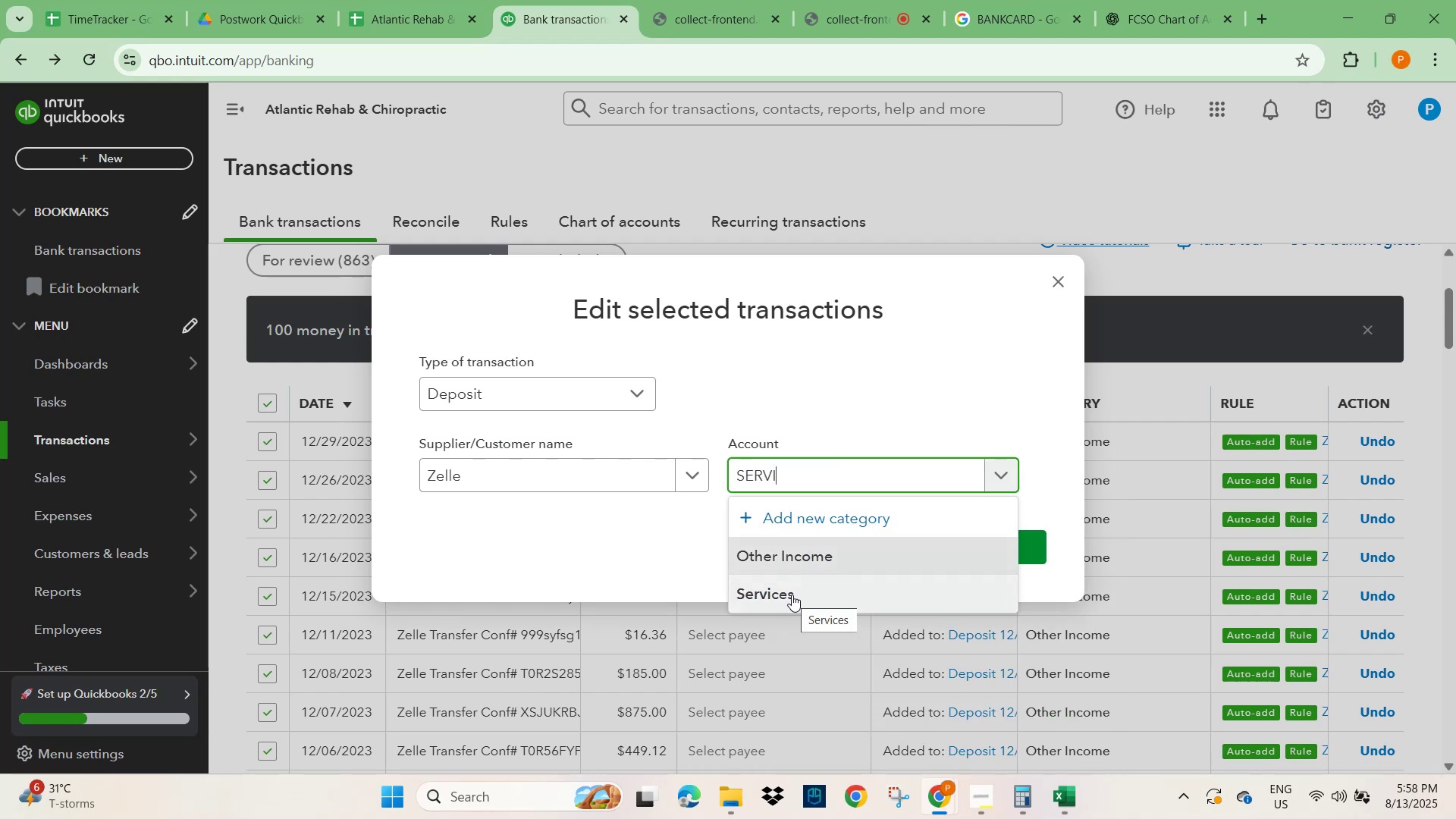 
wait(7.31)
 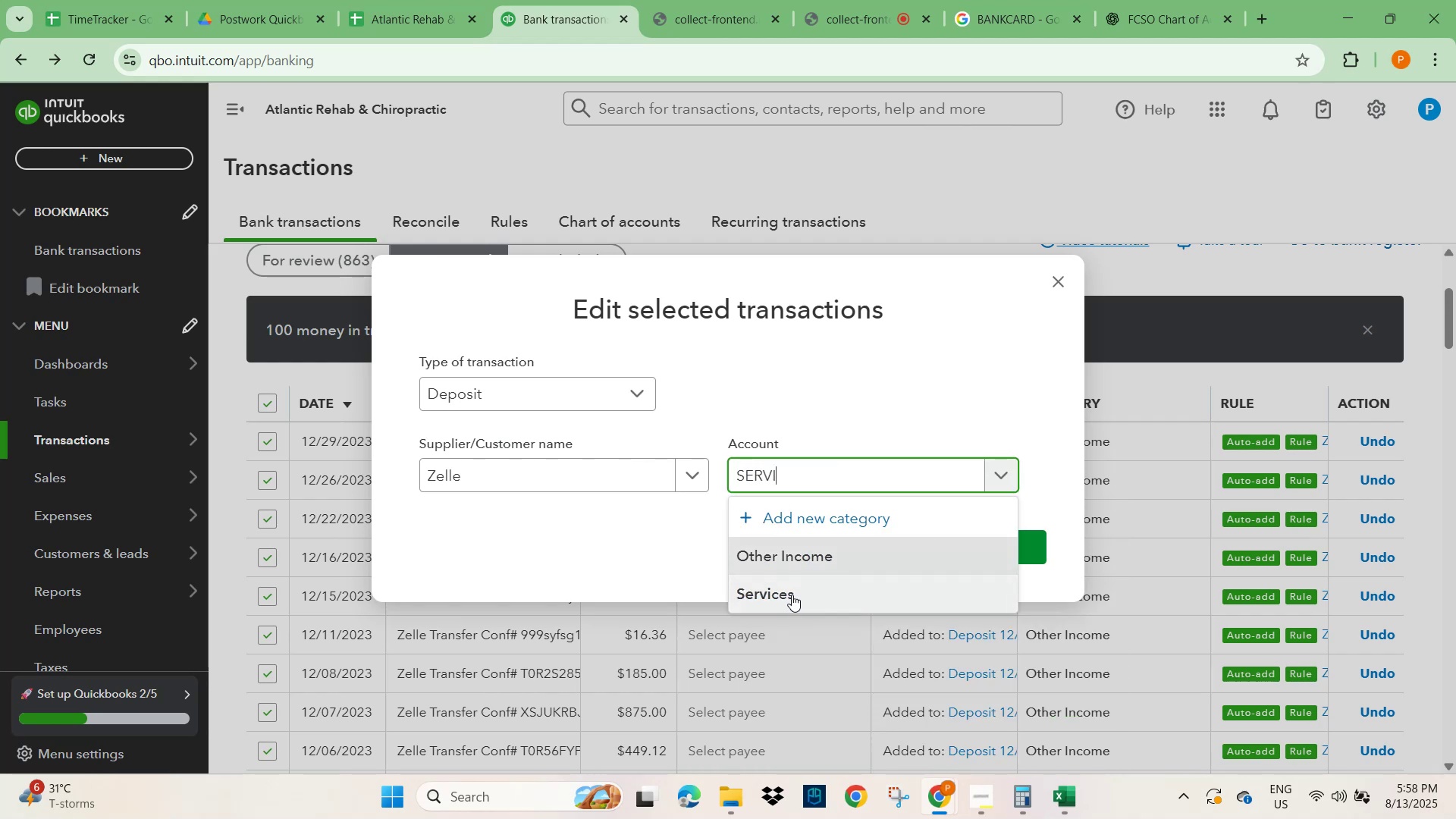 
left_click([774, 557])
 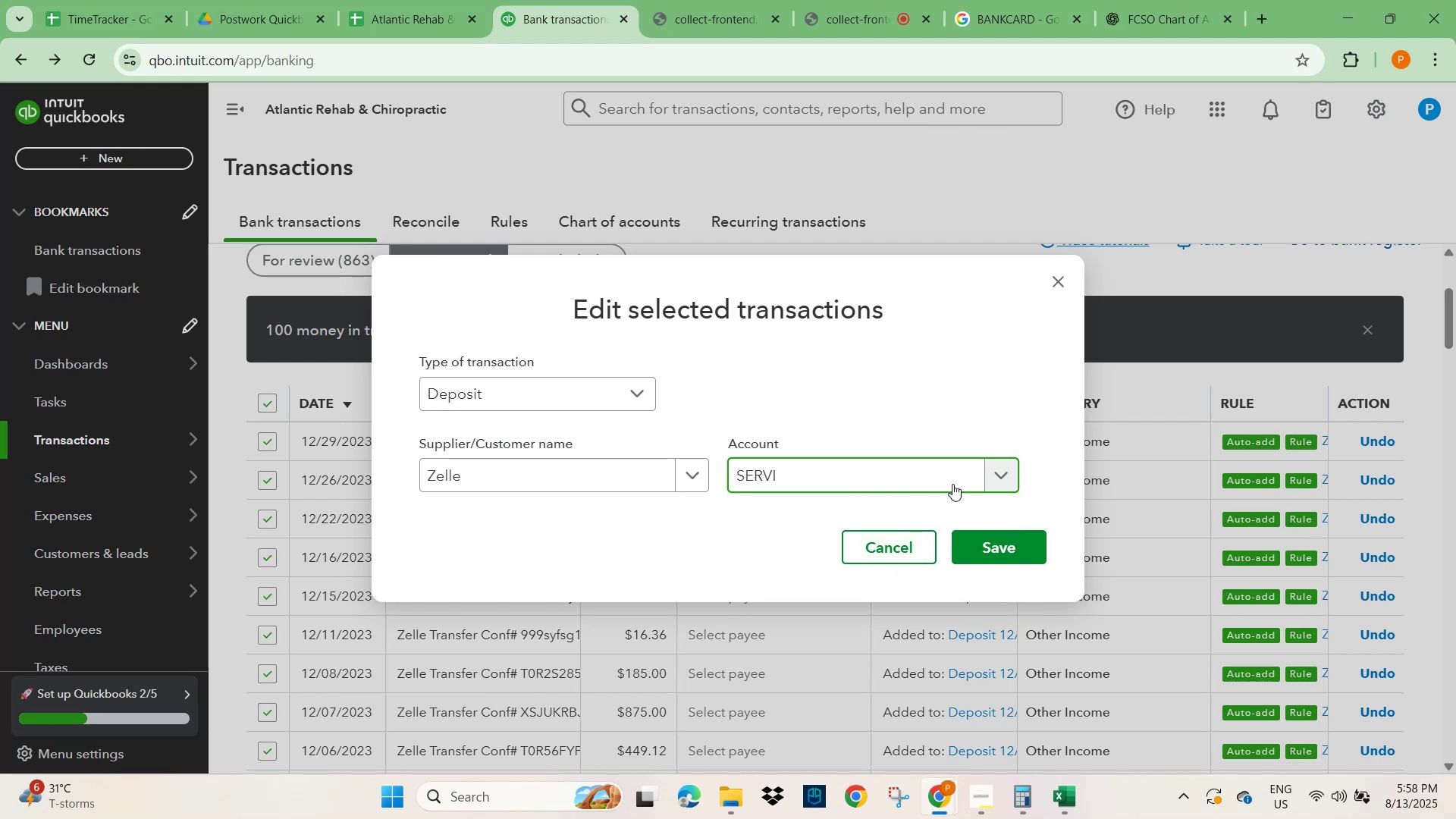 
left_click([1003, 477])
 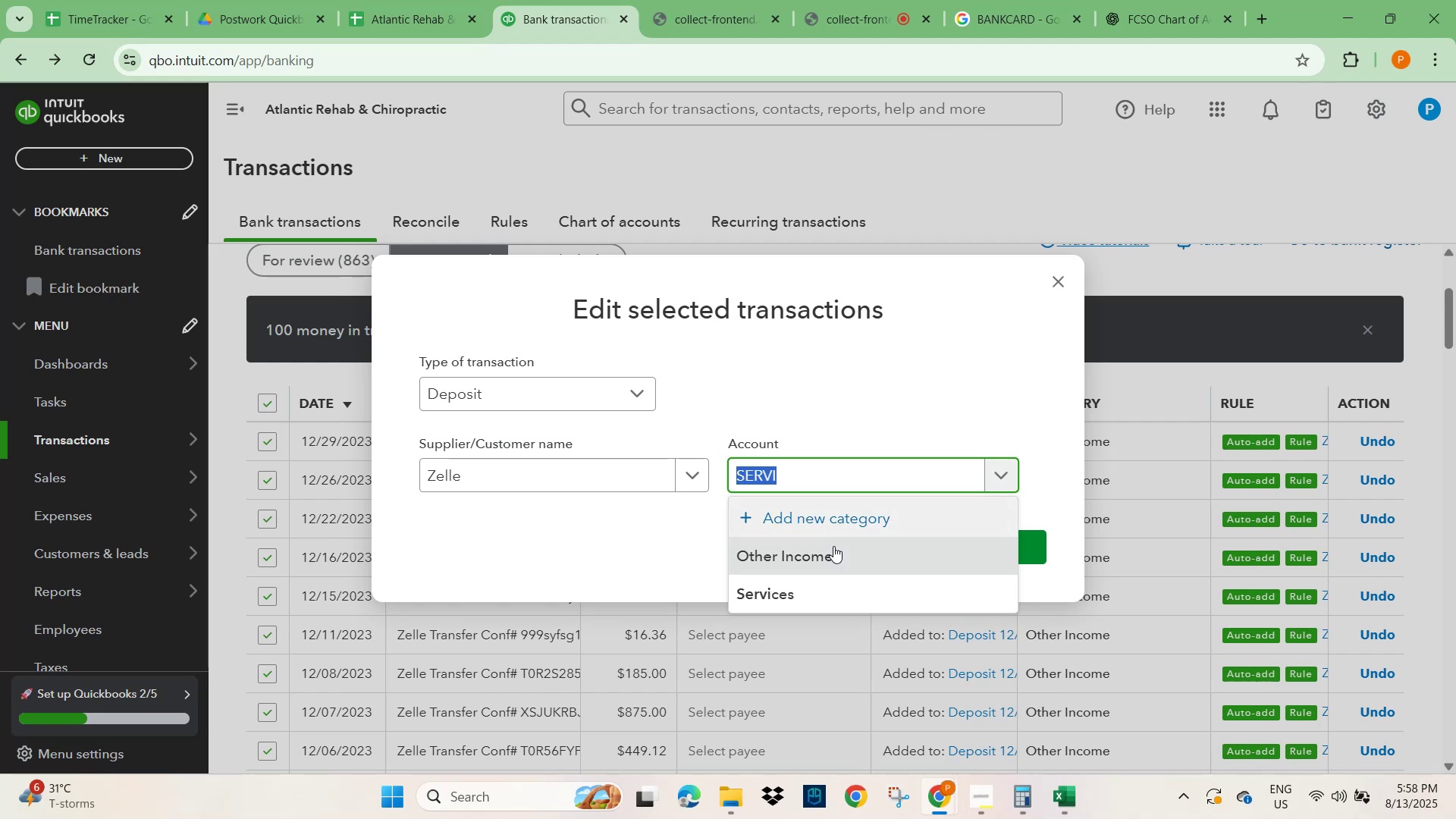 
left_click([826, 563])
 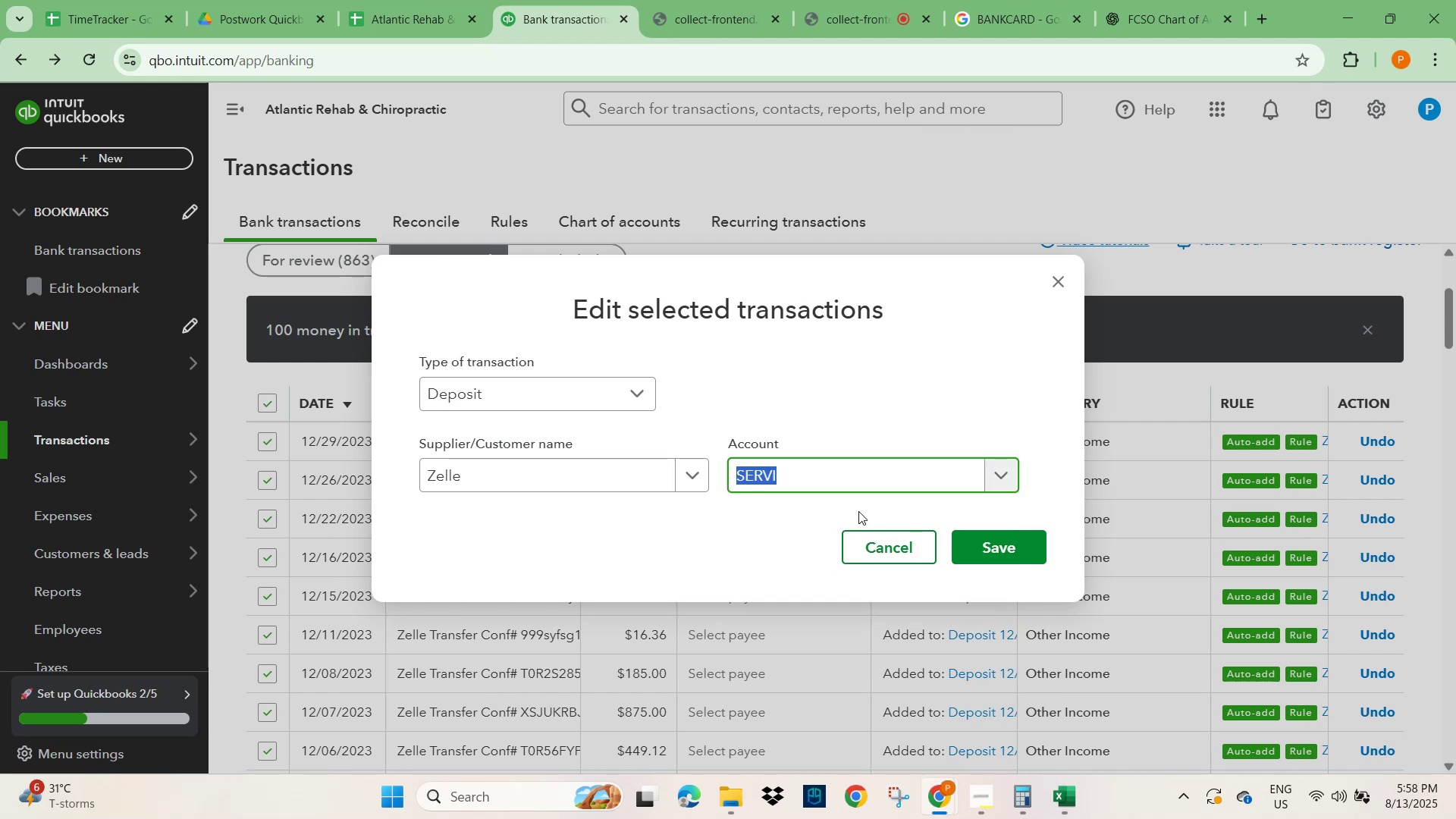 
left_click([894, 488])
 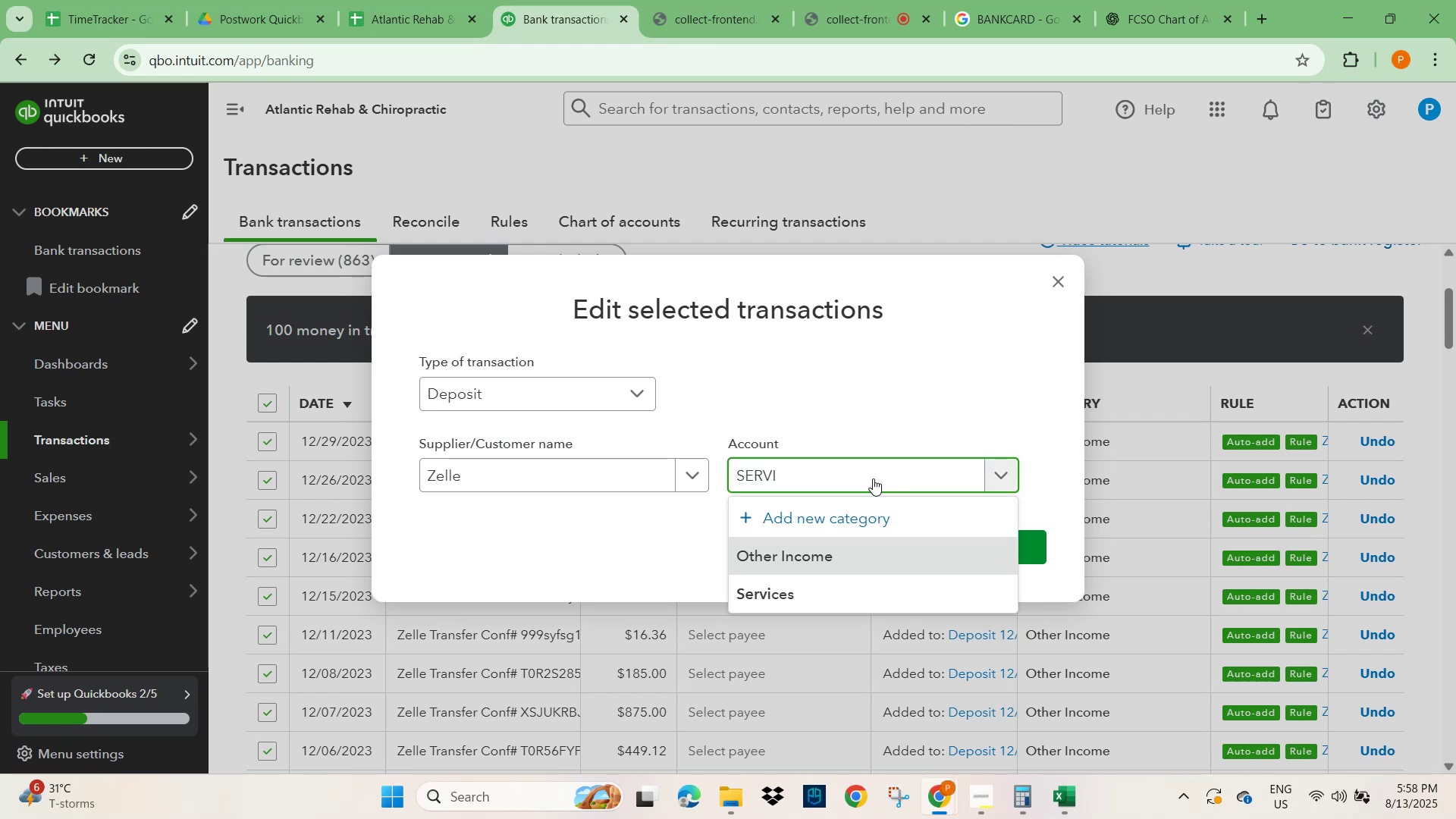 
hold_key(key=Backspace, duration=0.94)
 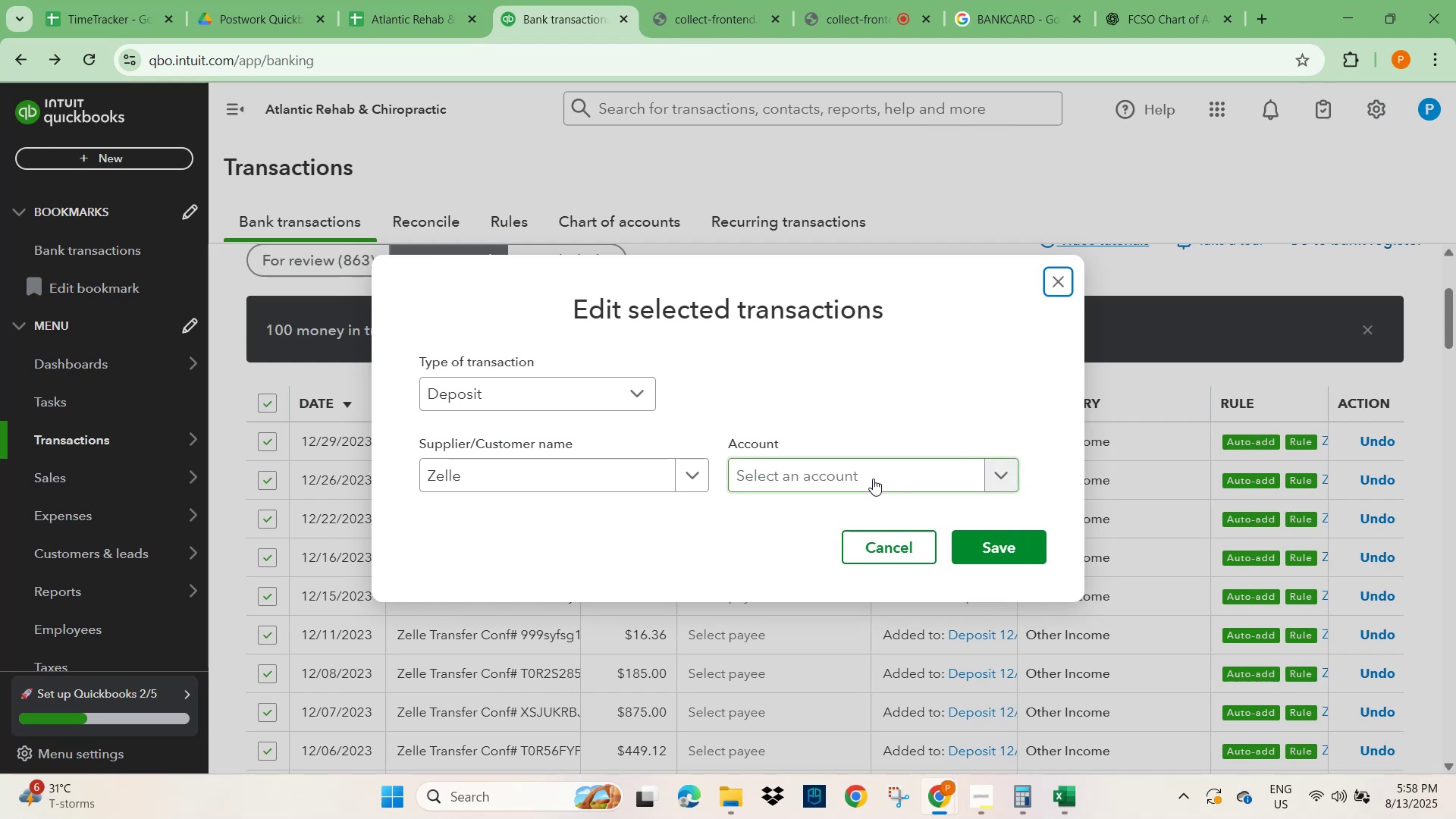 
type(OTHEROTHER)
 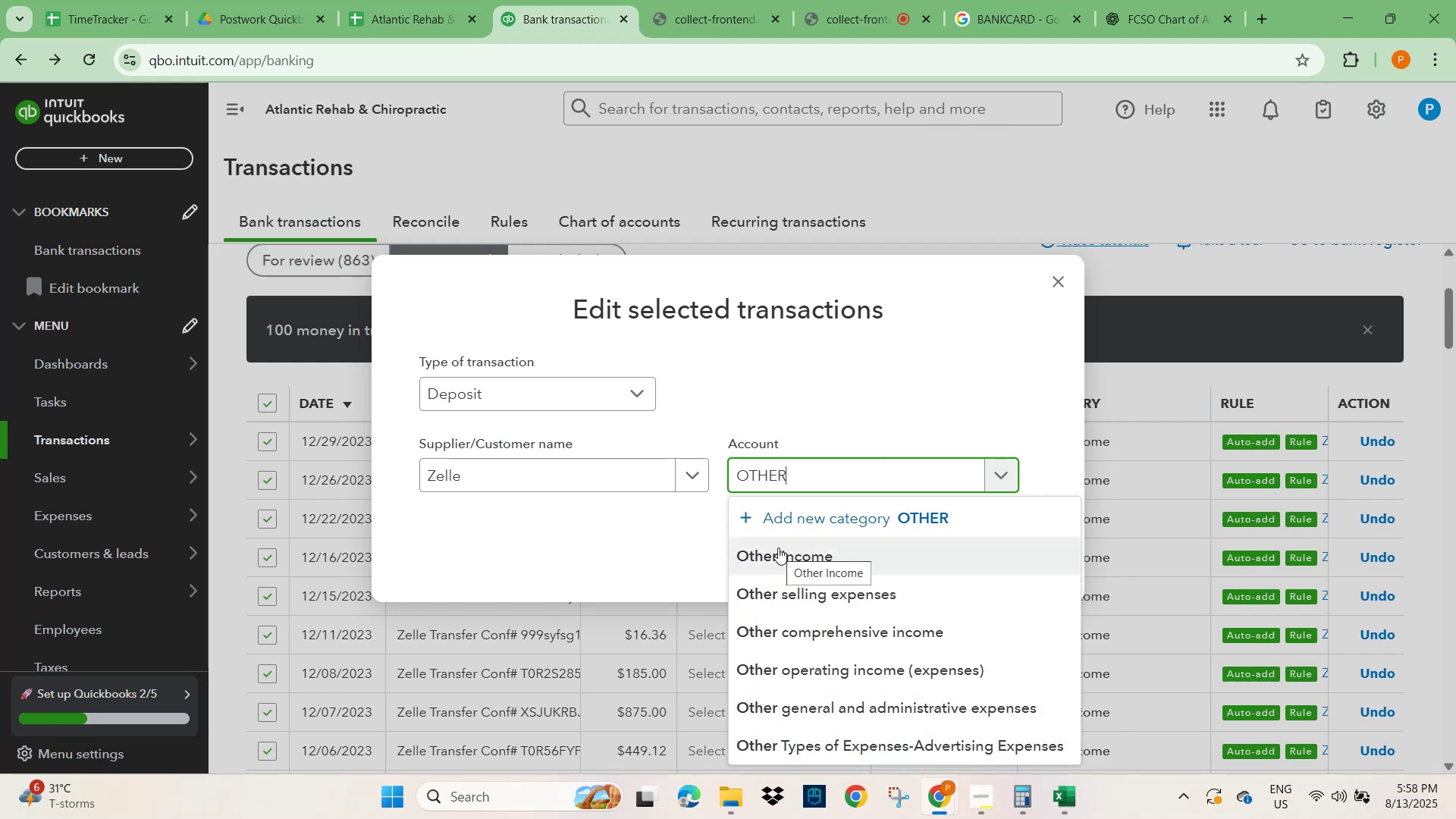 
wait(7.26)
 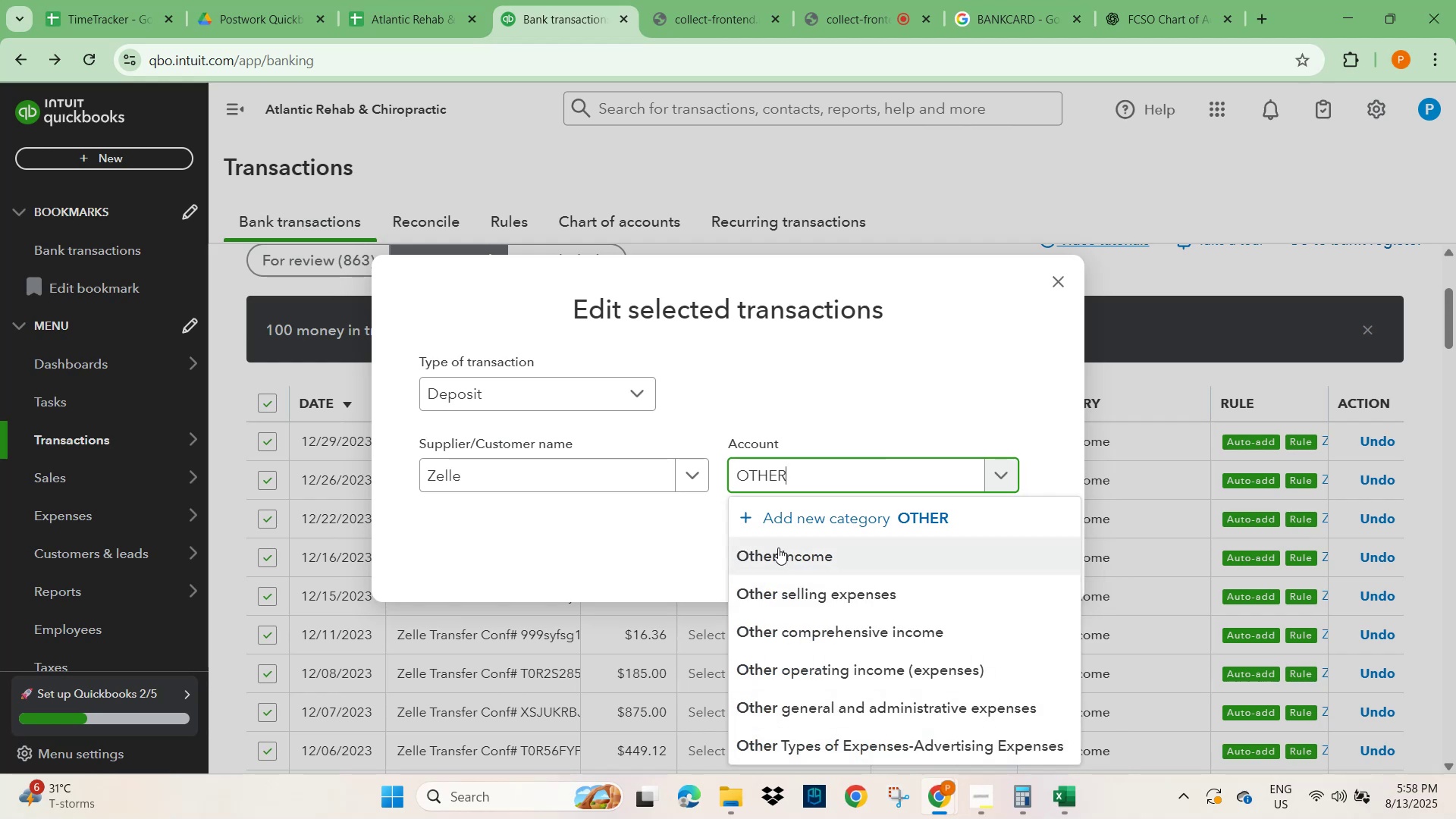 
left_click([778, 548])
 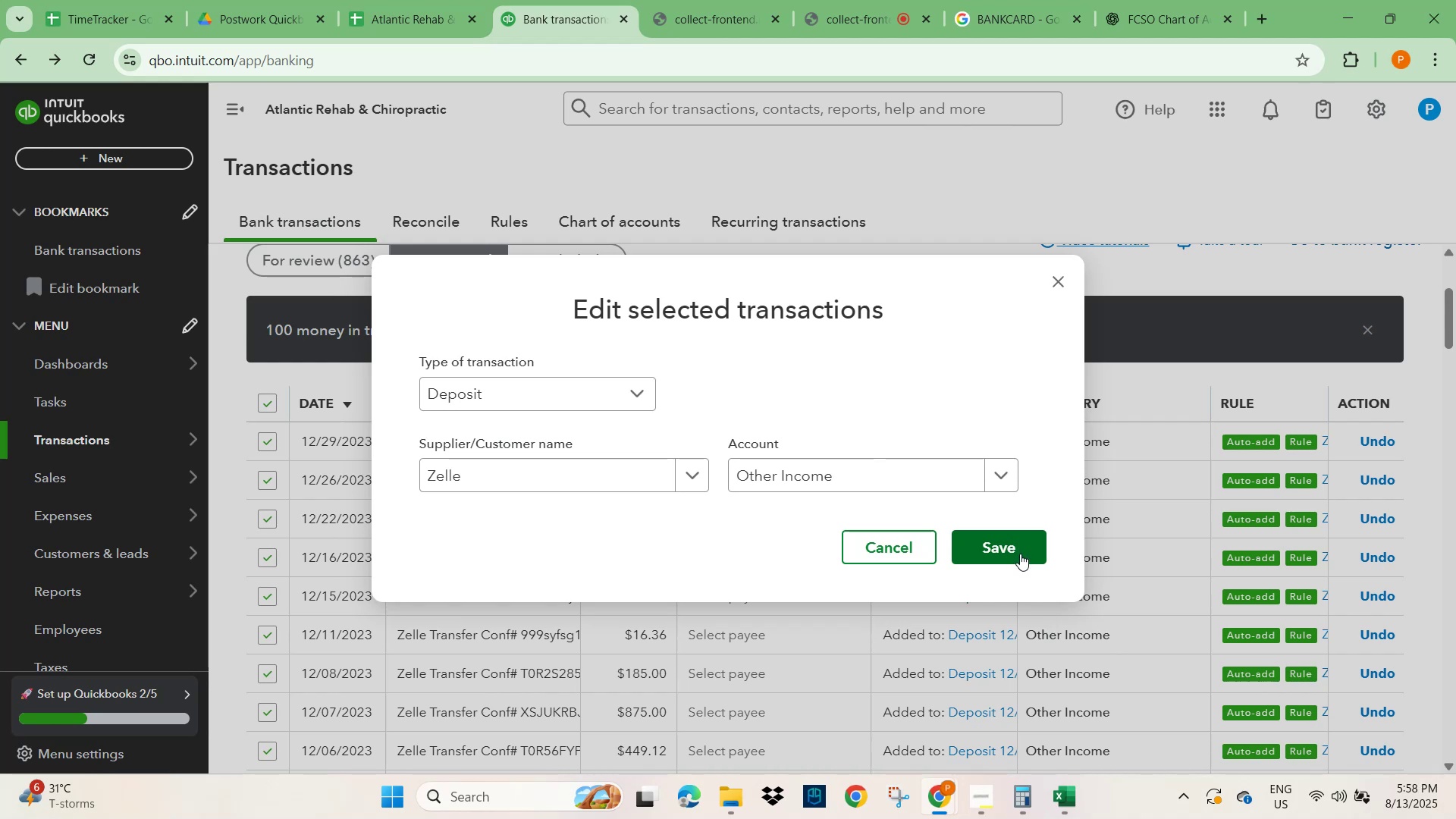 
wait(7.01)
 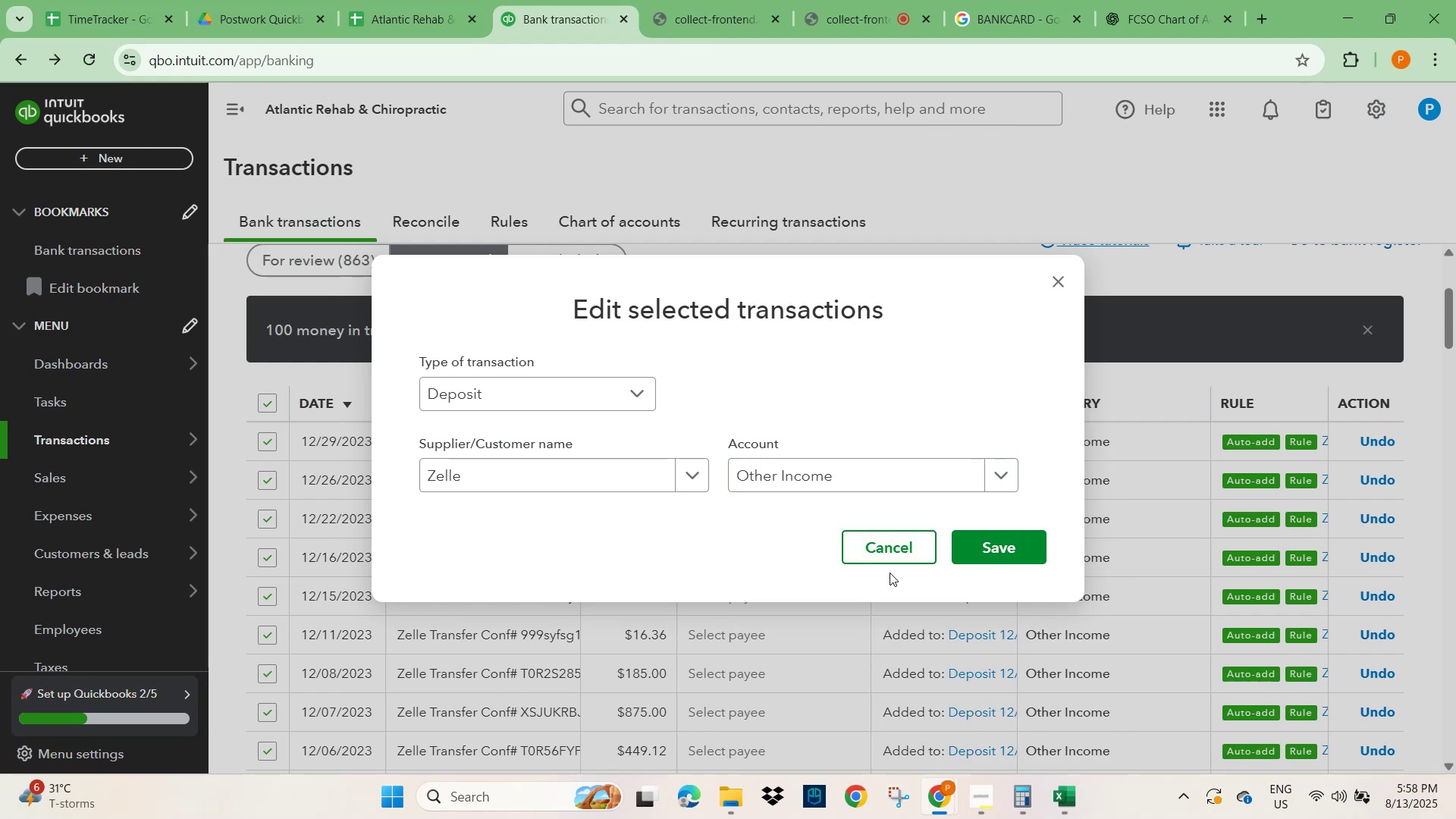 
left_click([1021, 554])
 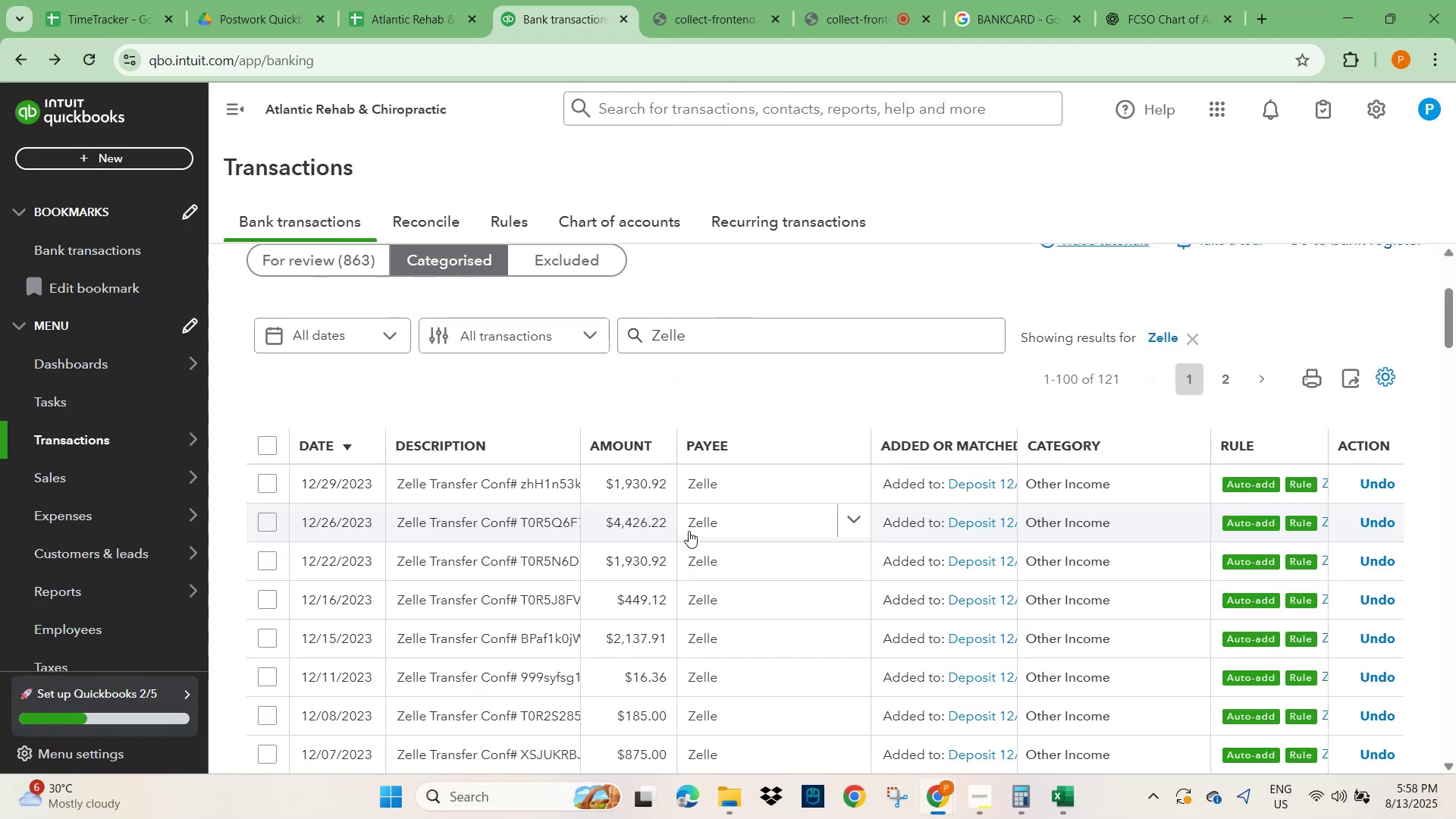 
wait(18.86)
 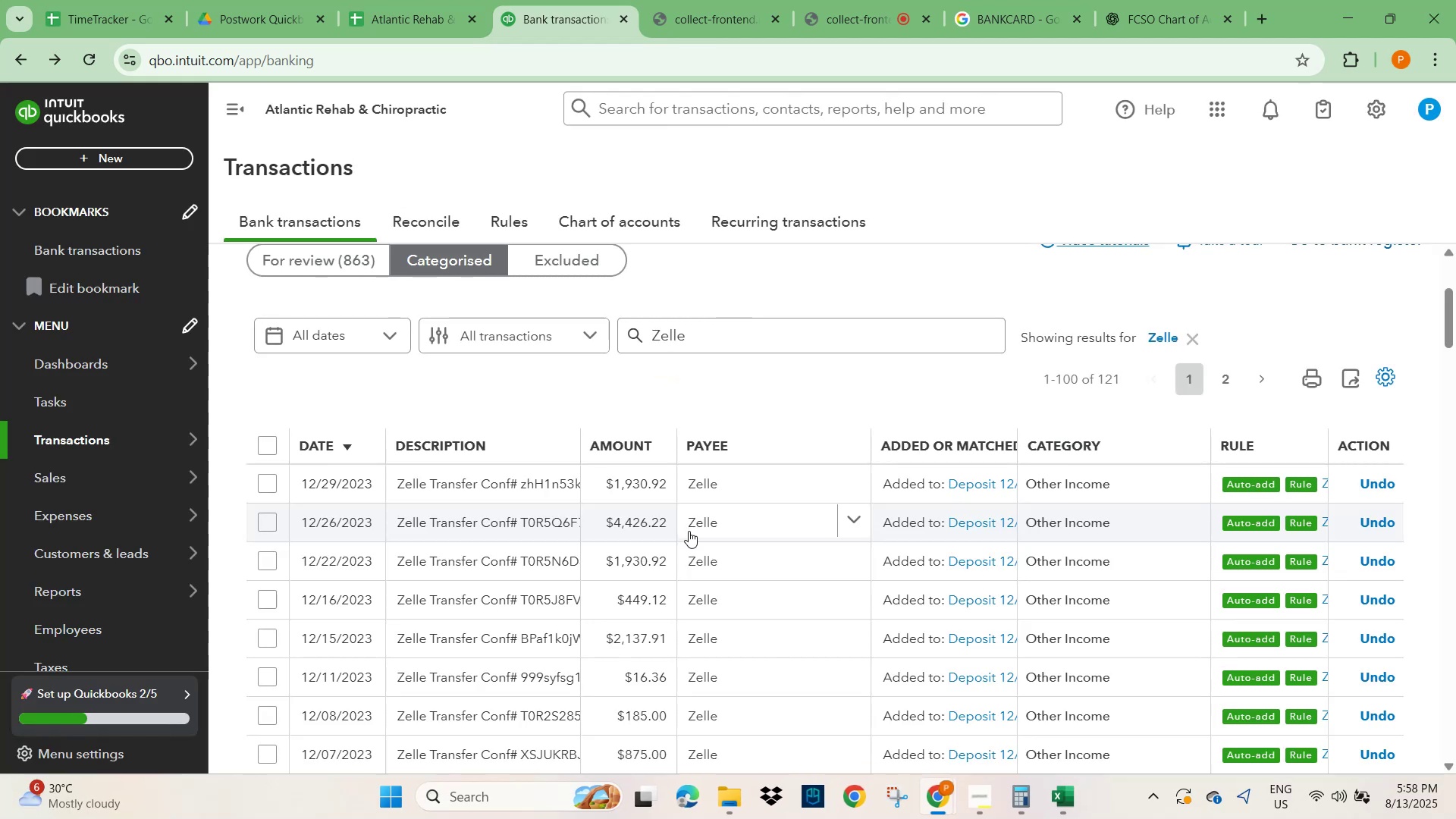 
left_click([331, 347])
 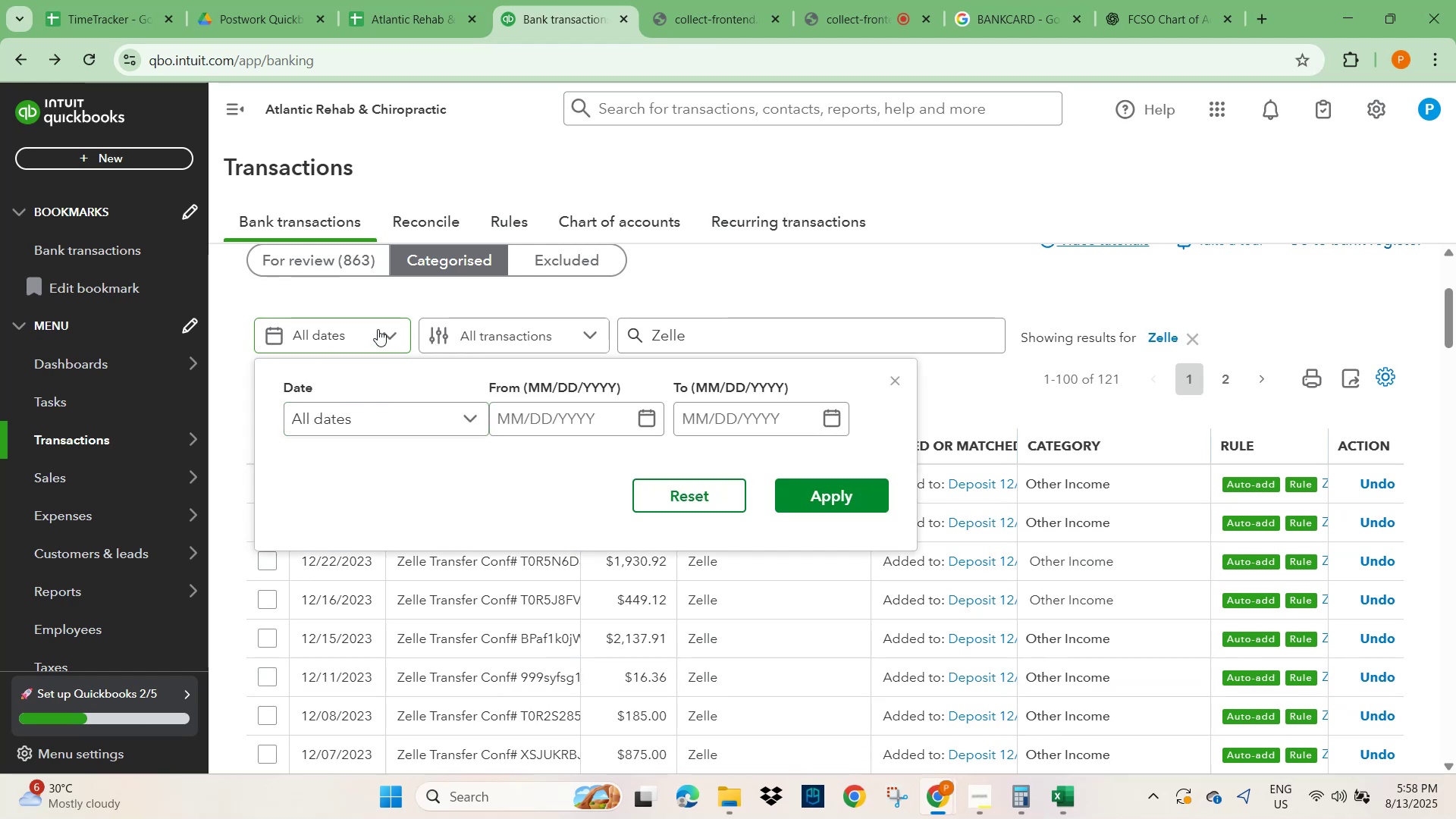 
left_click([347, 258])
 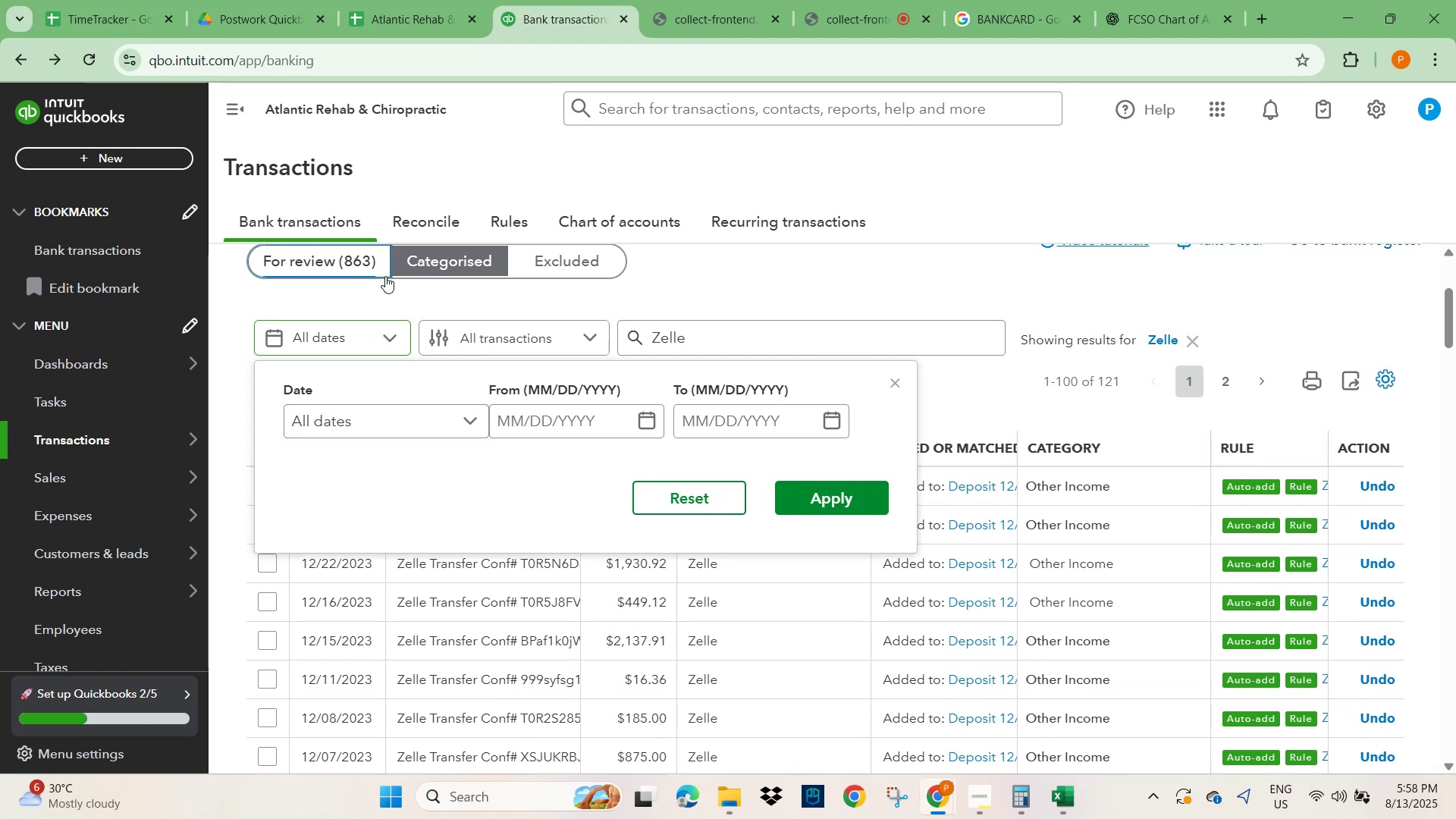 
scroll: coordinate [536, 395], scroll_direction: up, amount: 4.0
 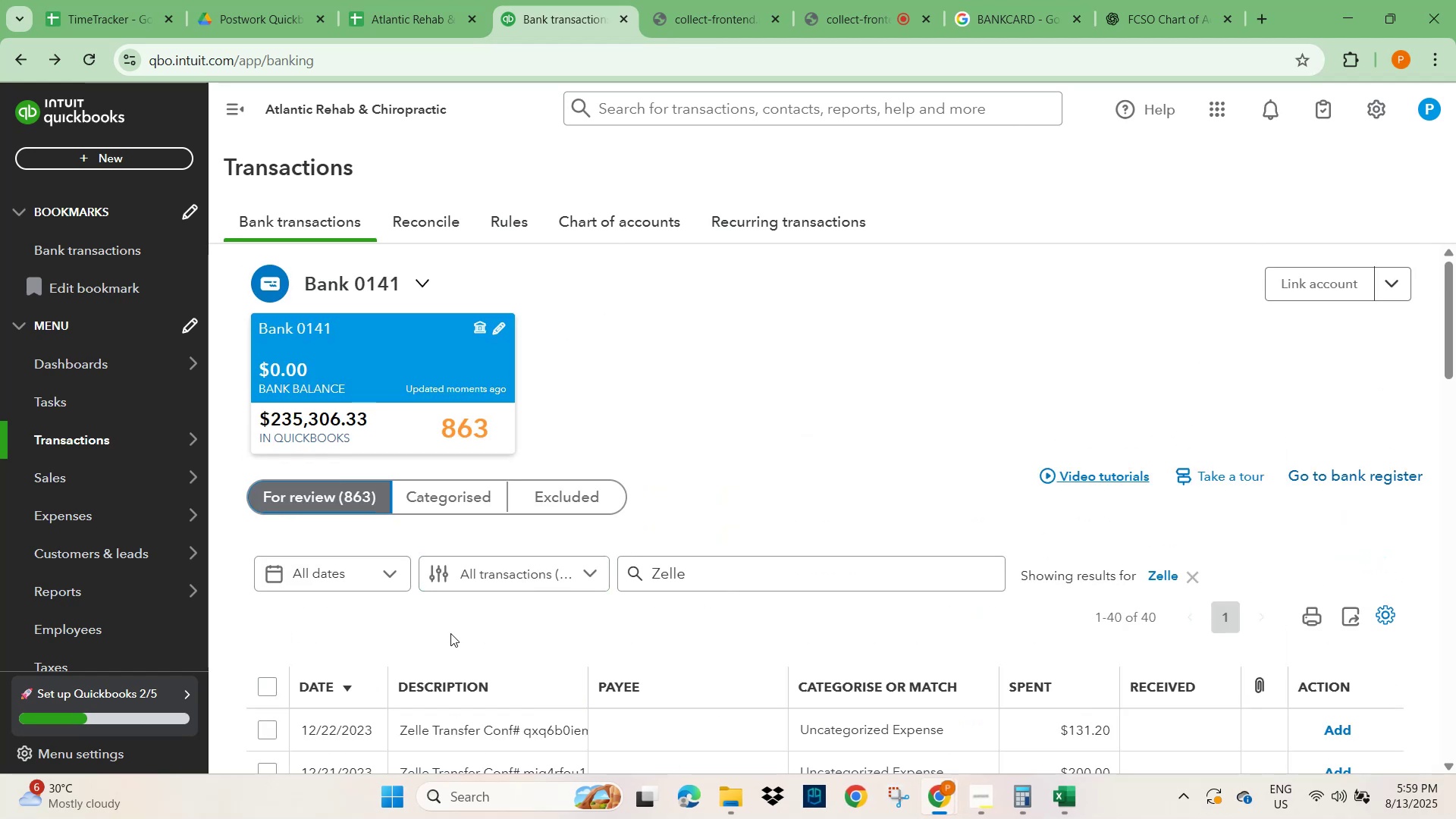 
scroll: coordinate [470, 584], scroll_direction: down, amount: 22.0
 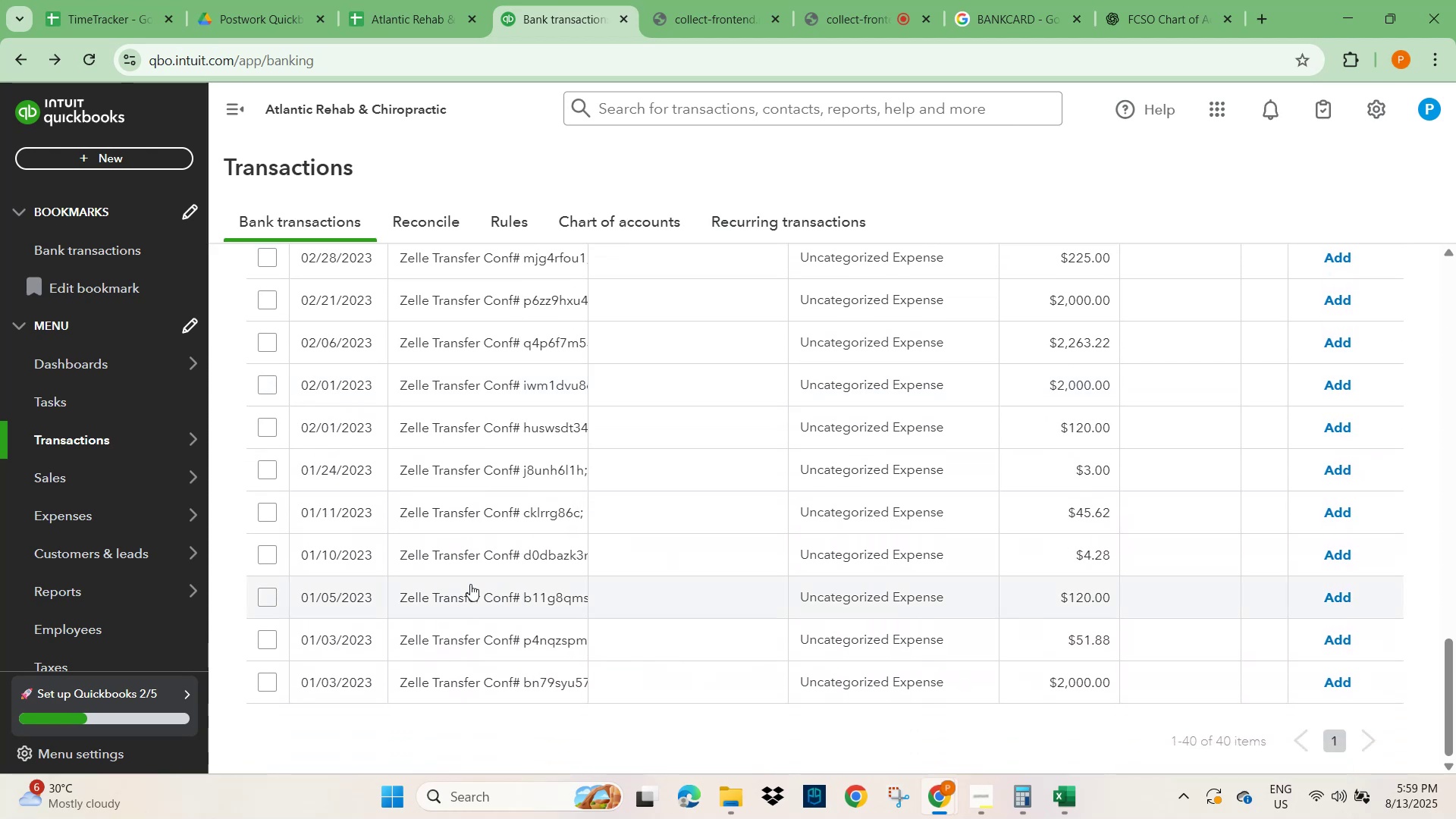 
scroll: coordinate [470, 584], scroll_direction: up, amount: 13.0
 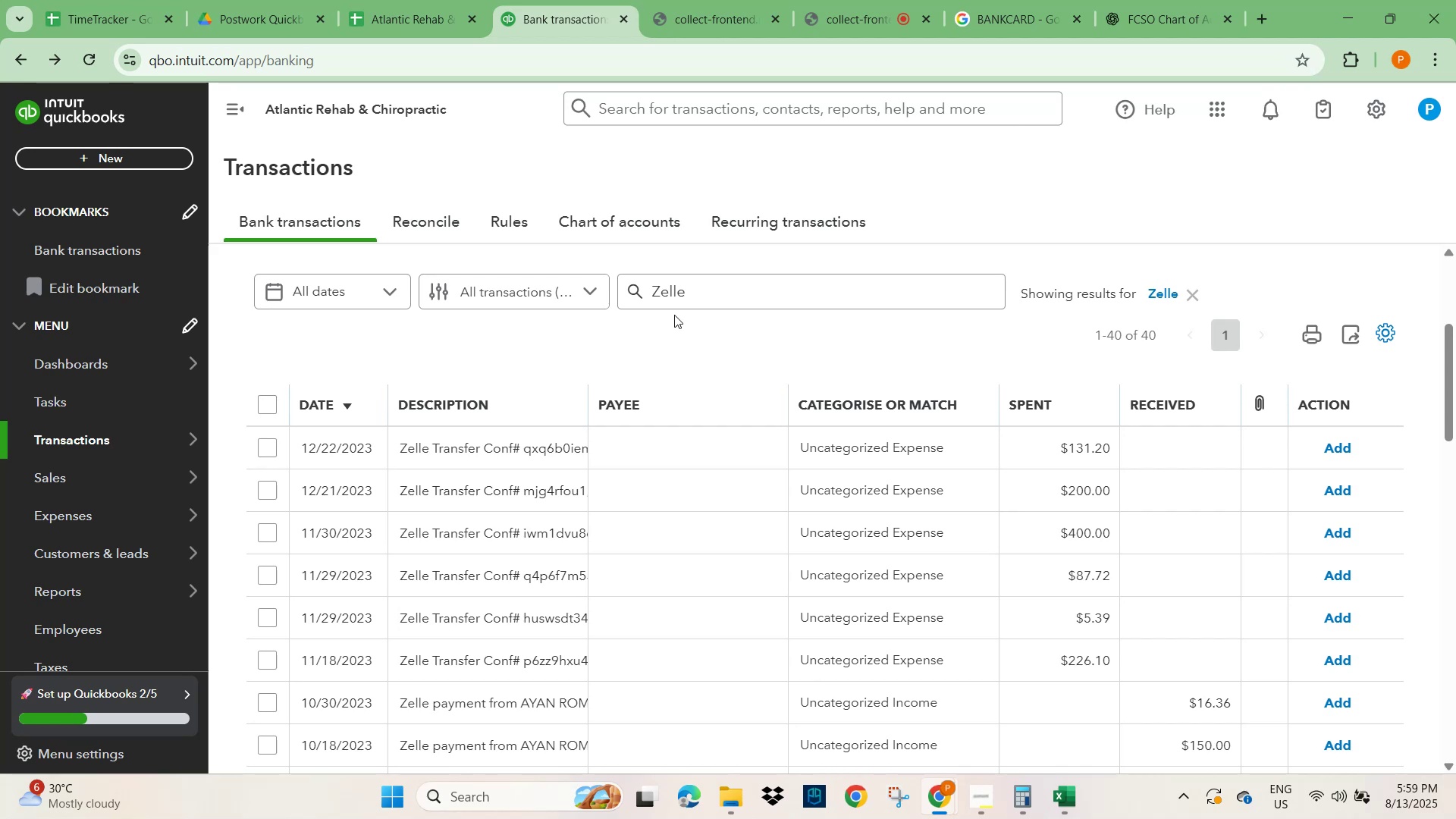 
left_click([715, 286])
 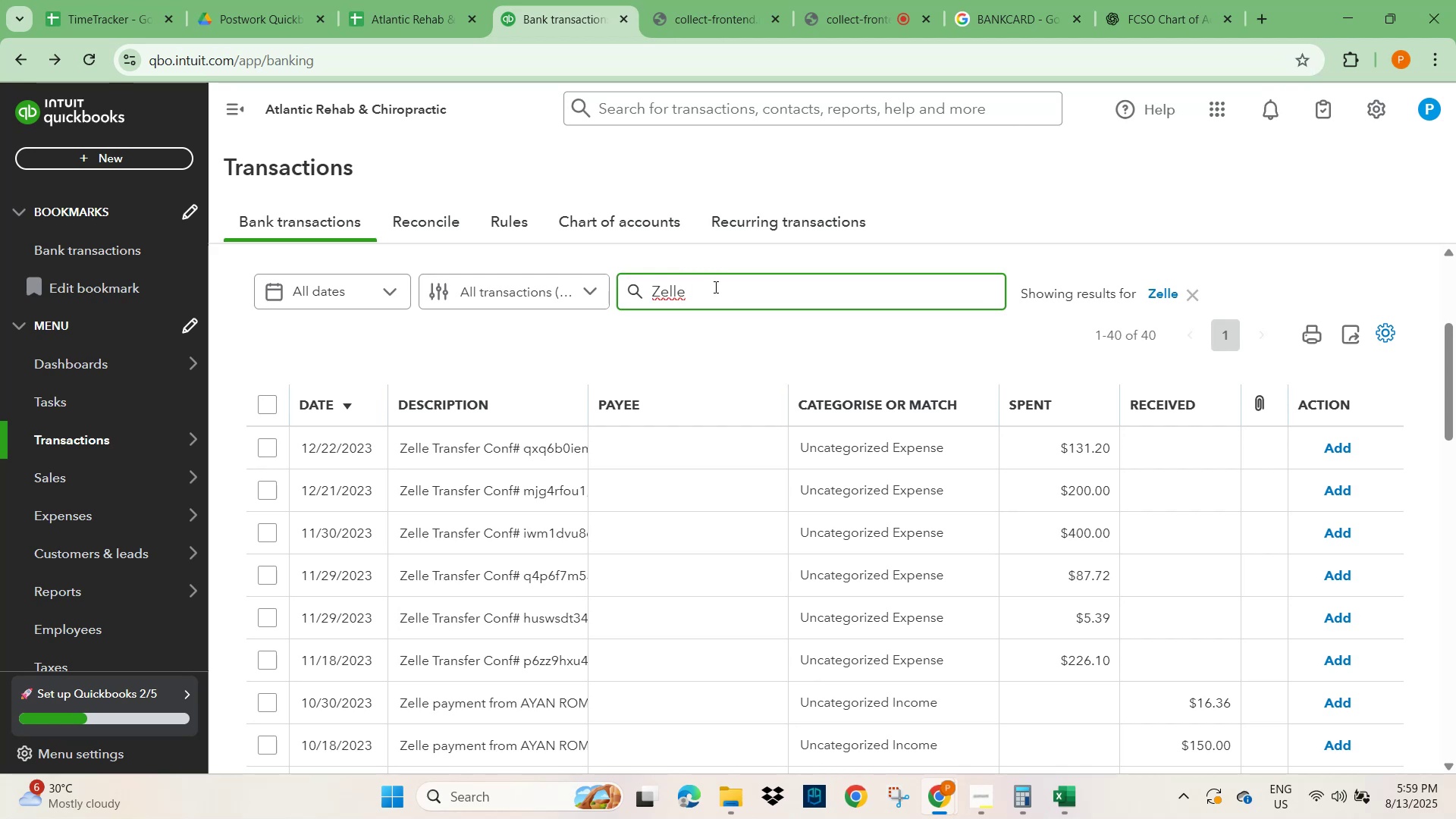 
type(TRANSFER)
key(NumpadEnter)
 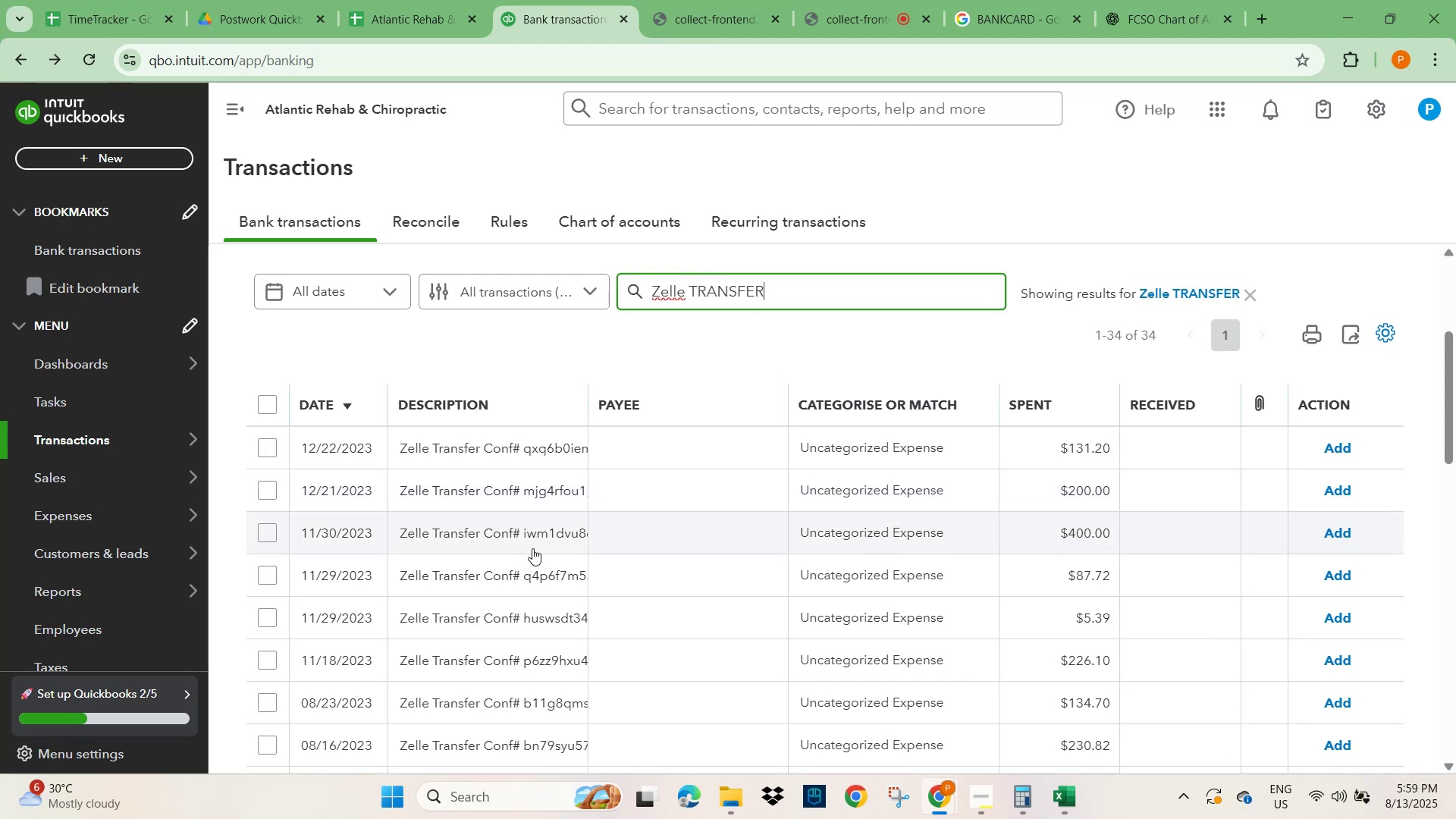 
scroll: coordinate [604, 603], scroll_direction: down, amount: 20.0
 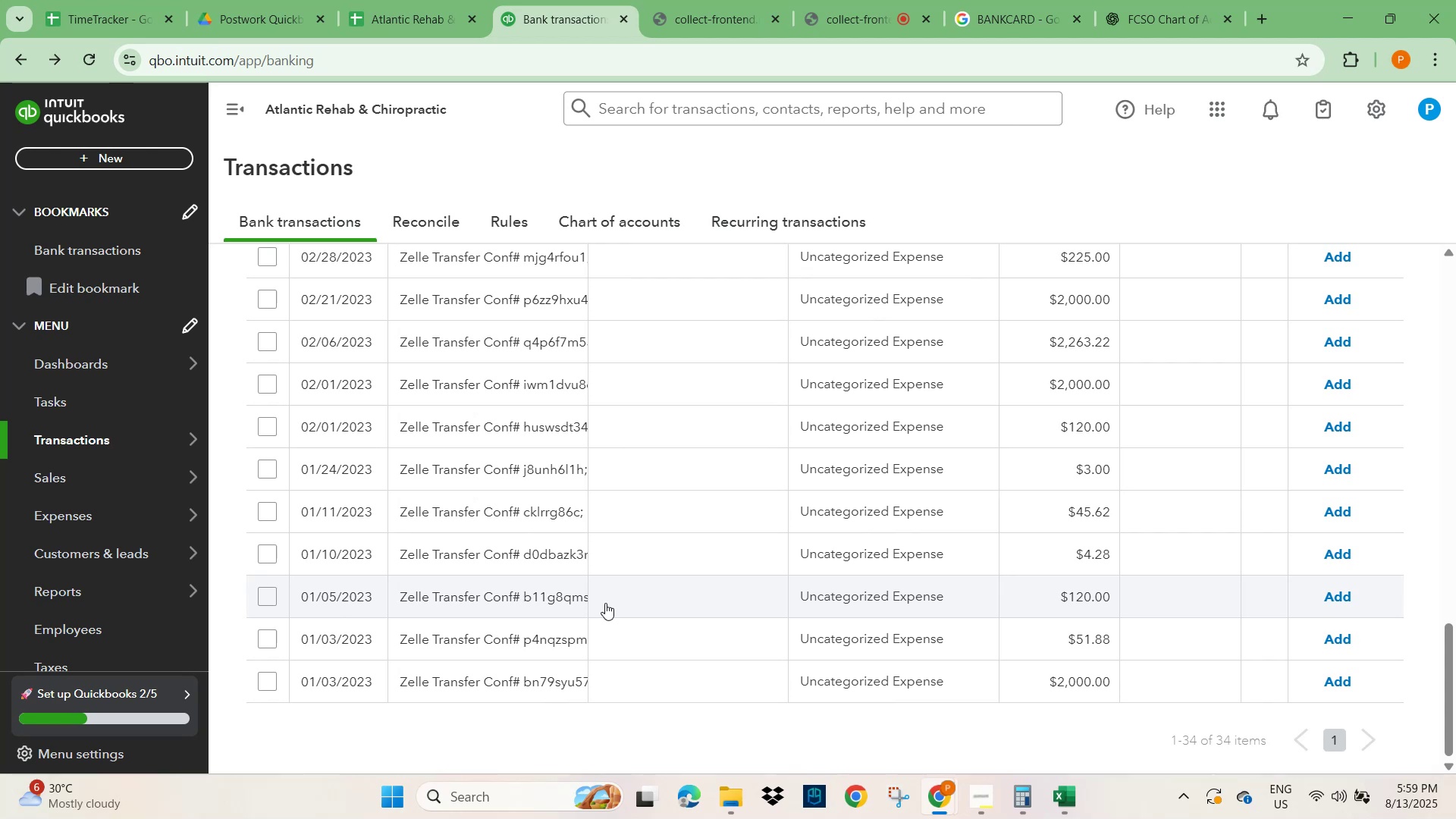 
scroll: coordinate [605, 604], scroll_direction: up, amount: 11.0
 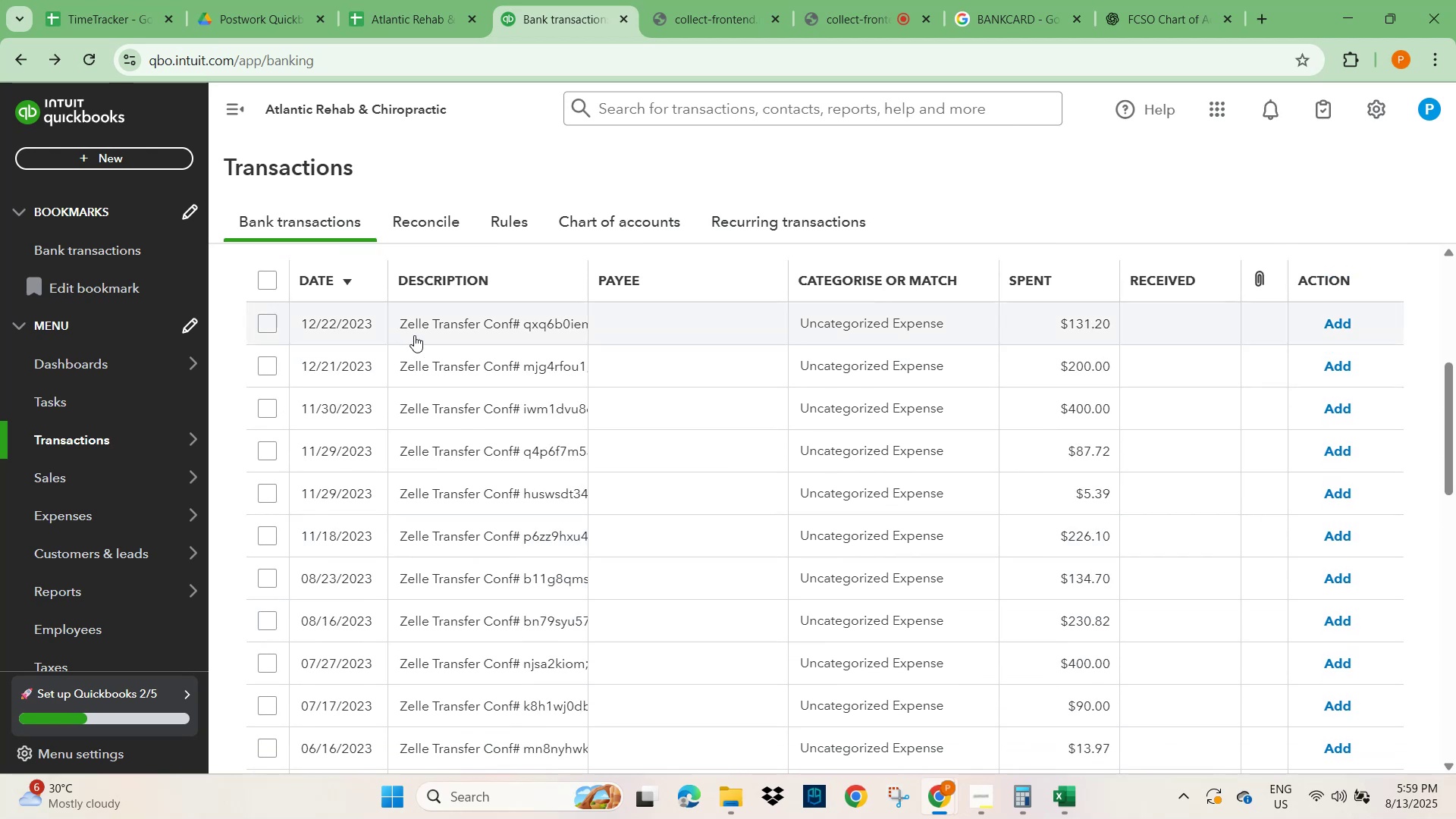 
left_click([455, 325])
 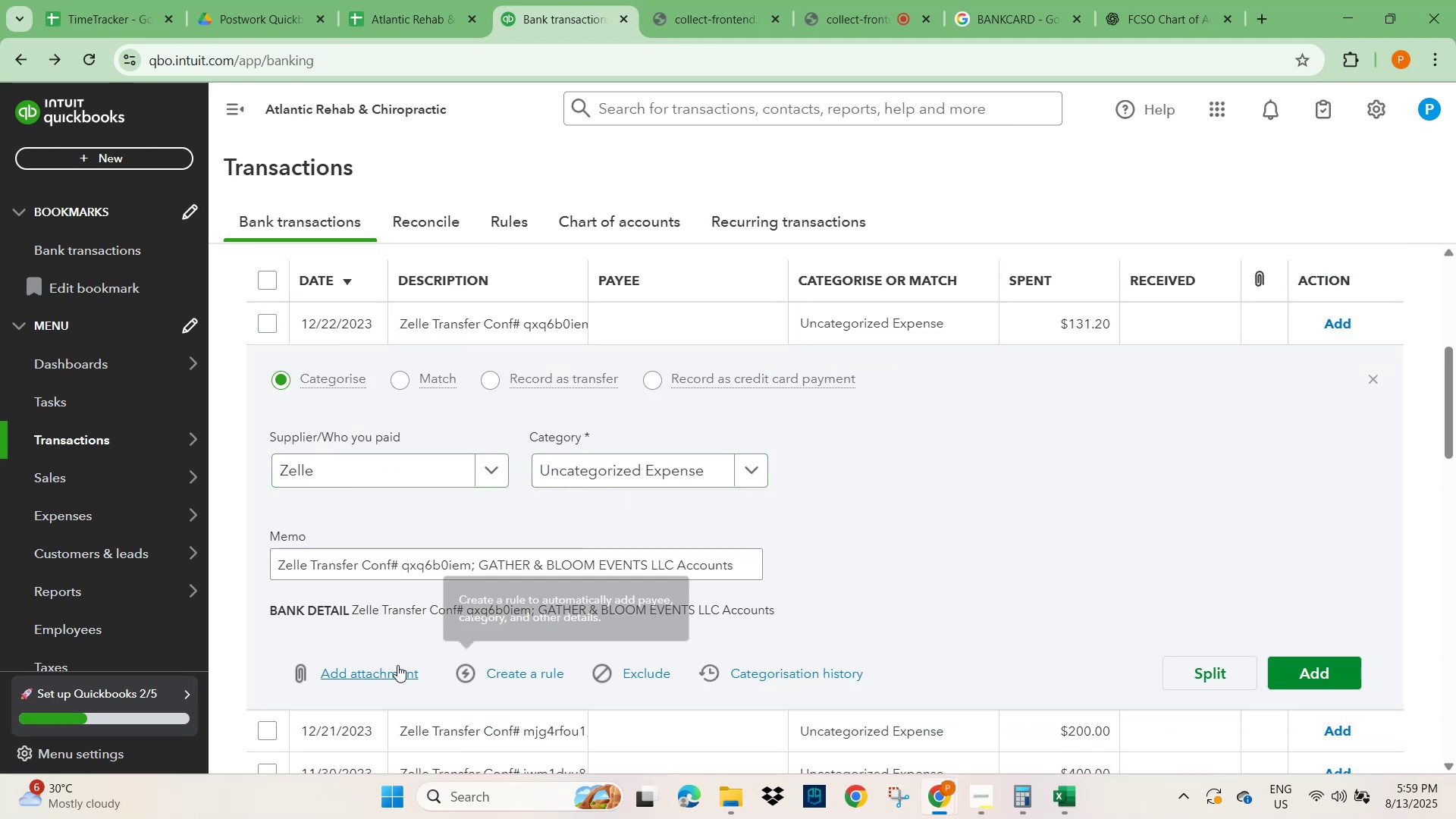 
left_click([531, 679])
 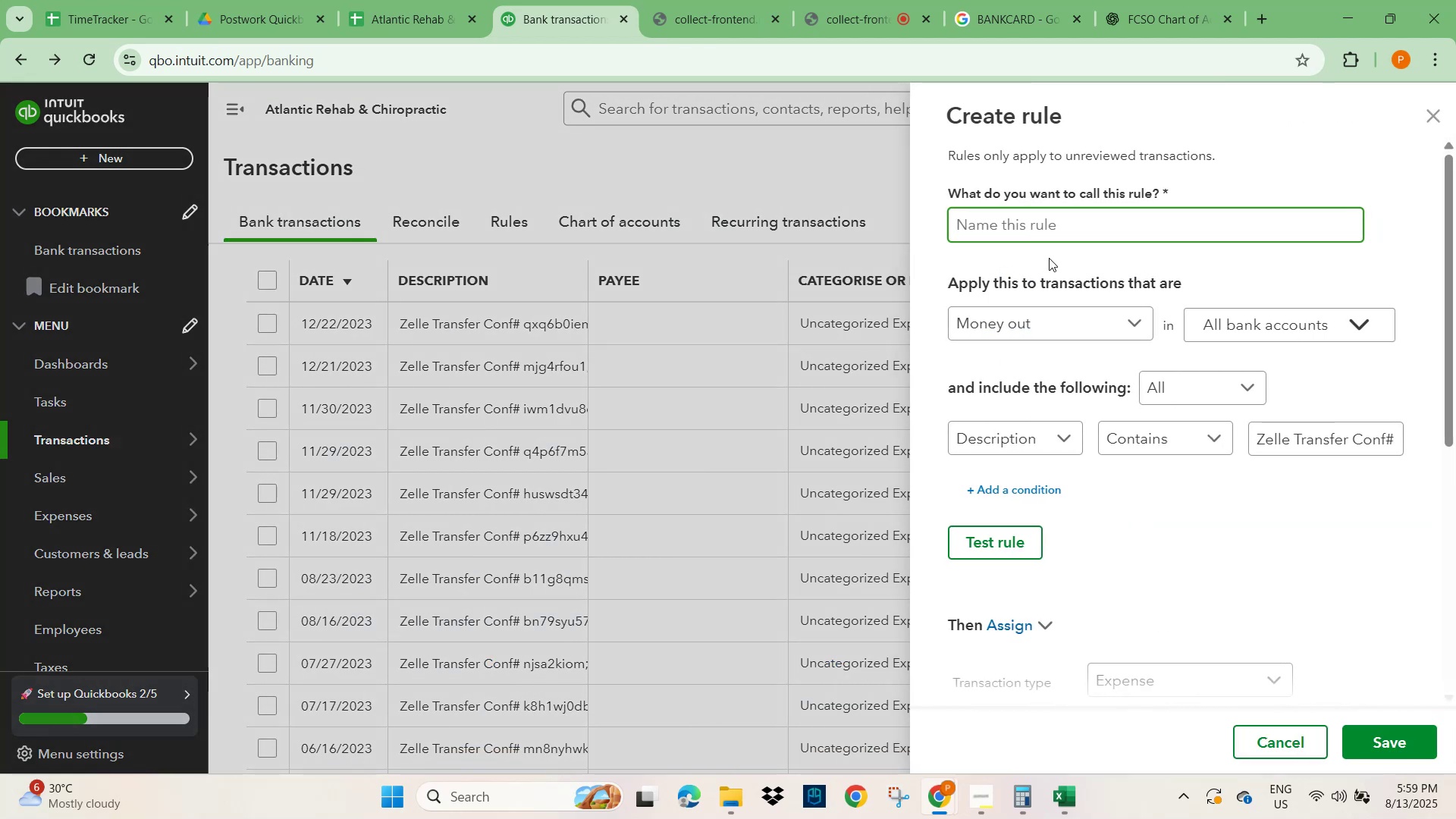 
left_click([1046, 228])
 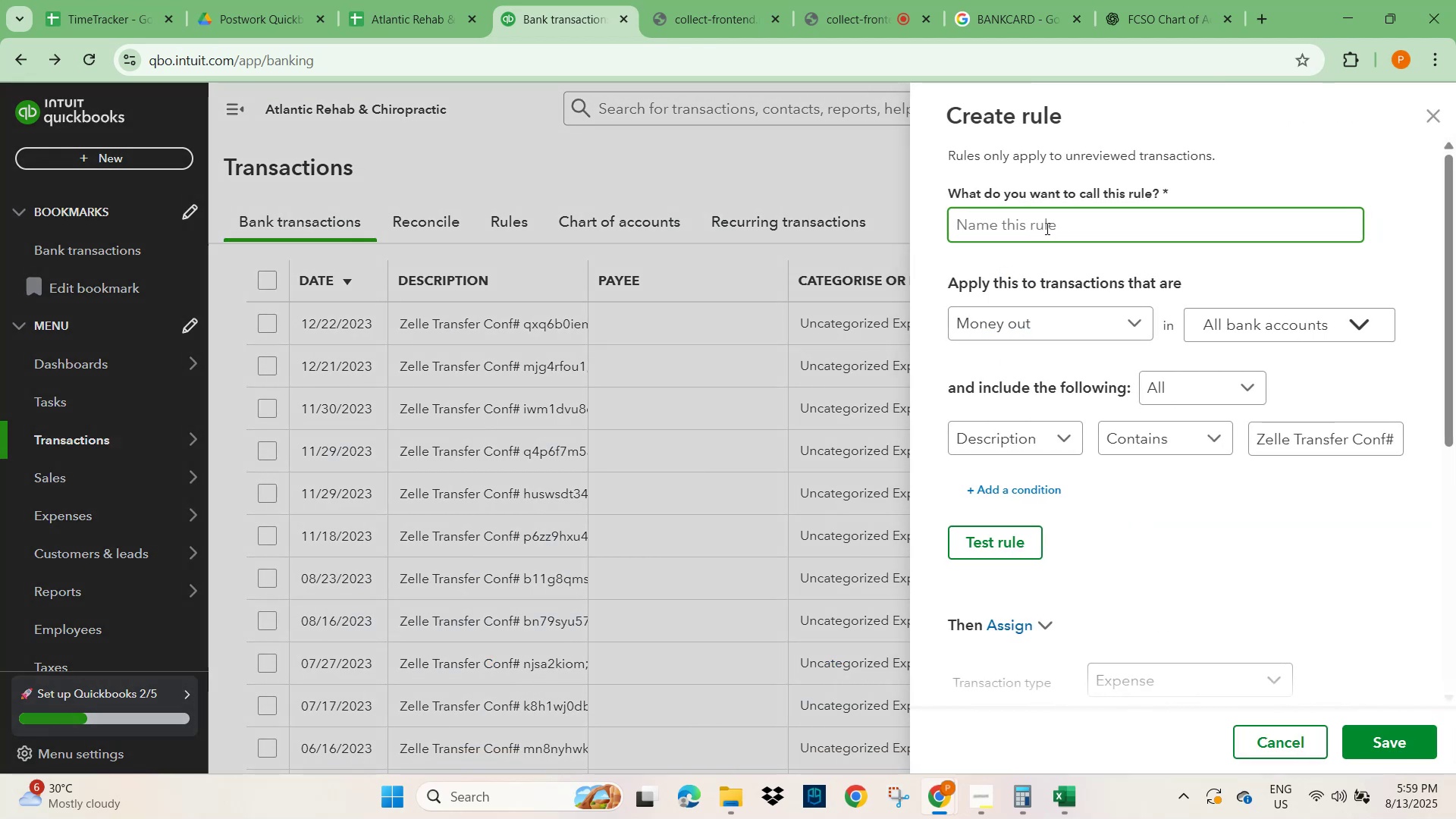 
type(Zekk)
key(Backspace)
key(Backspace)
type(lle transfer)
 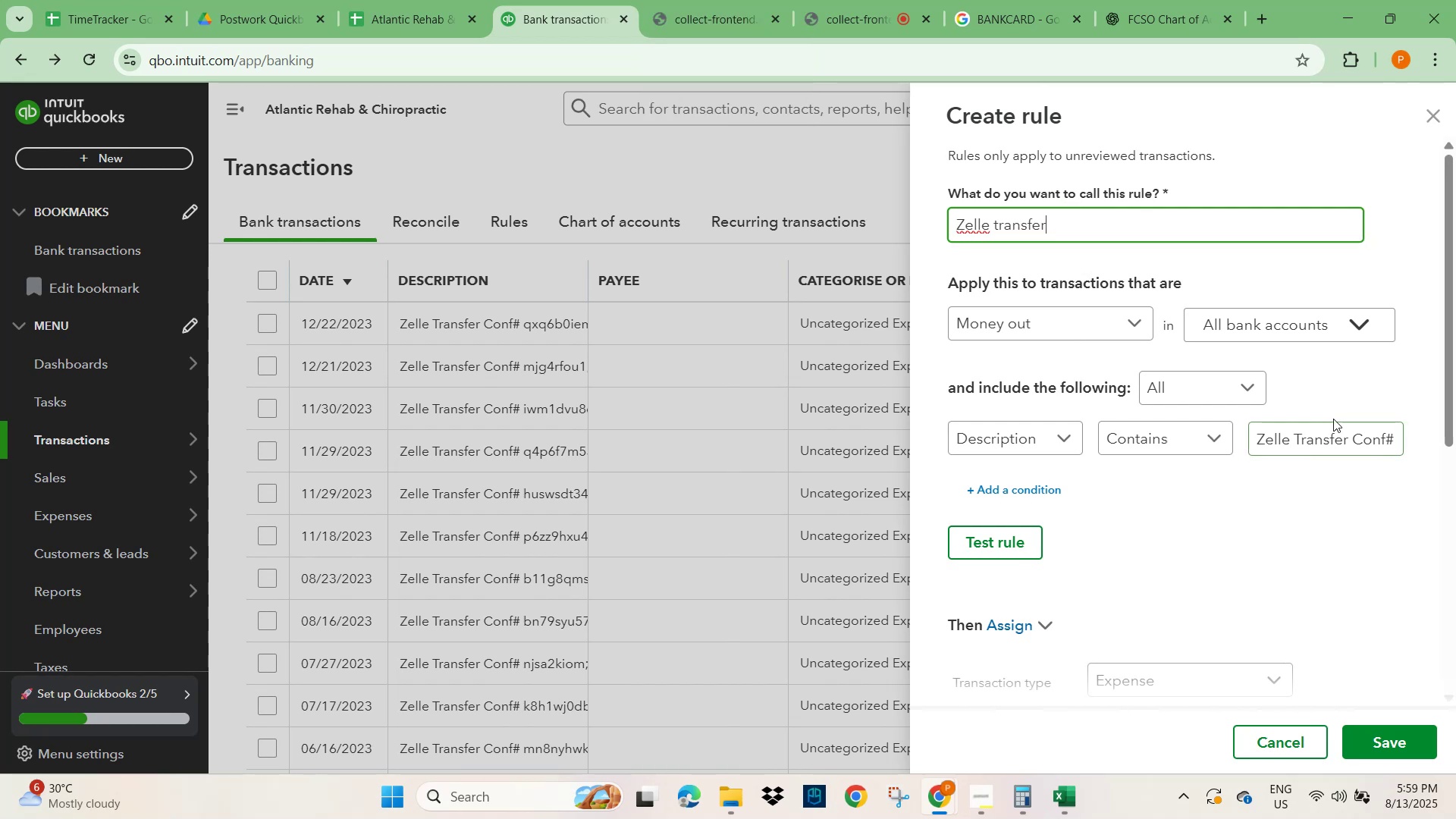 
left_click_drag(start_coordinate=[1347, 444], to_coordinate=[1443, 443])
 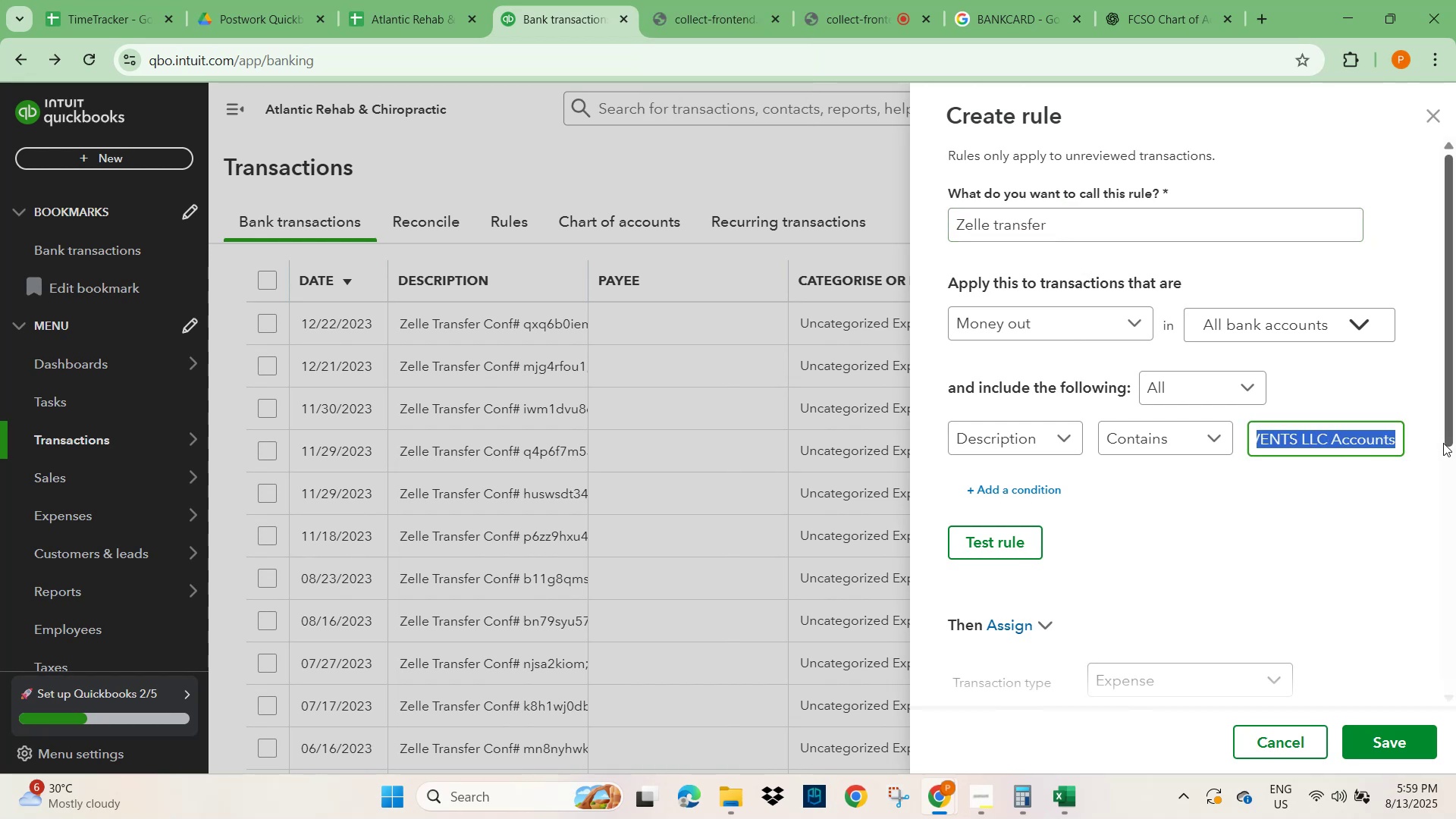 
key(ArrowRight)
 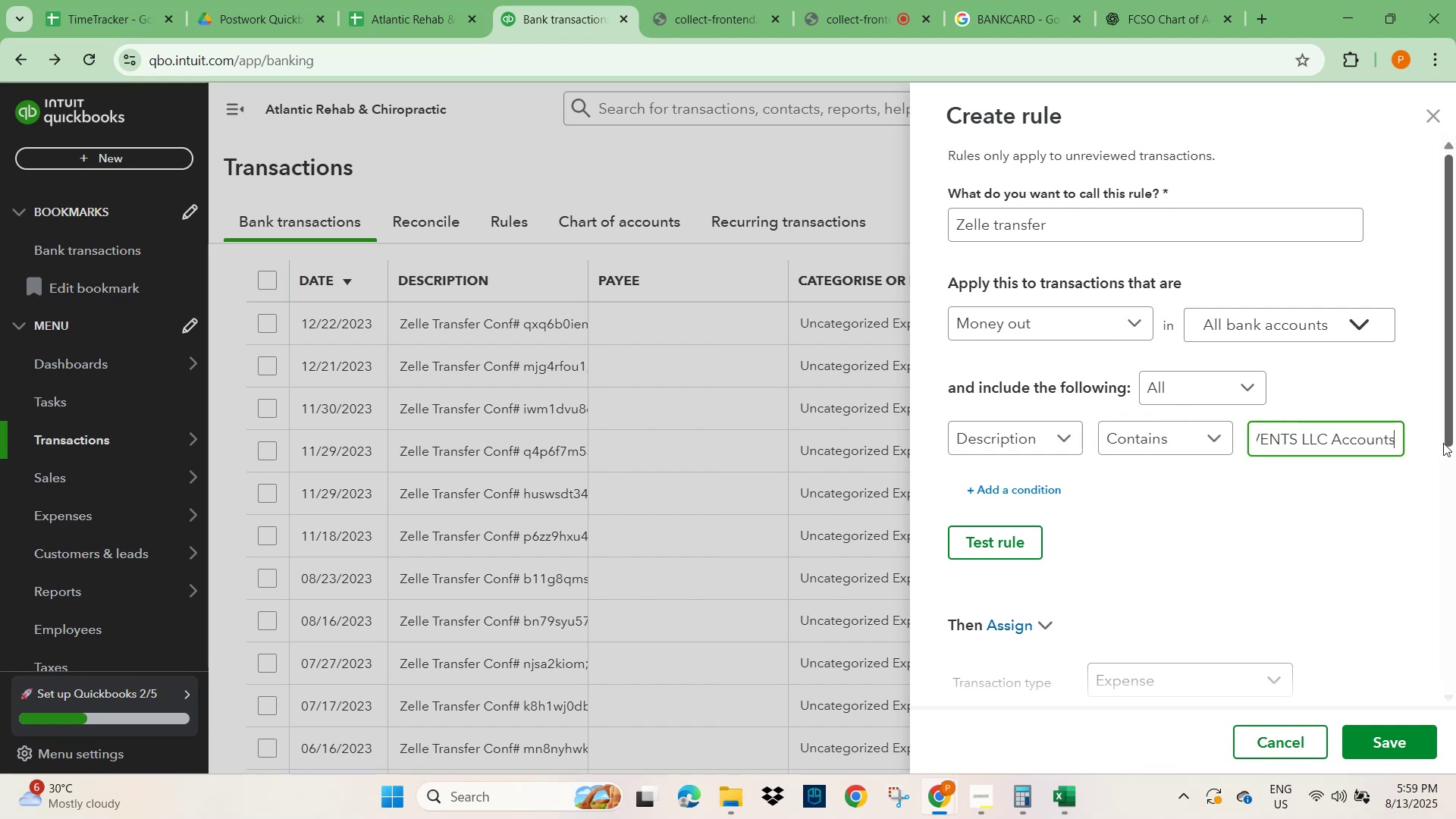 
hold_key(key=ArrowLeft, duration=1.3)
 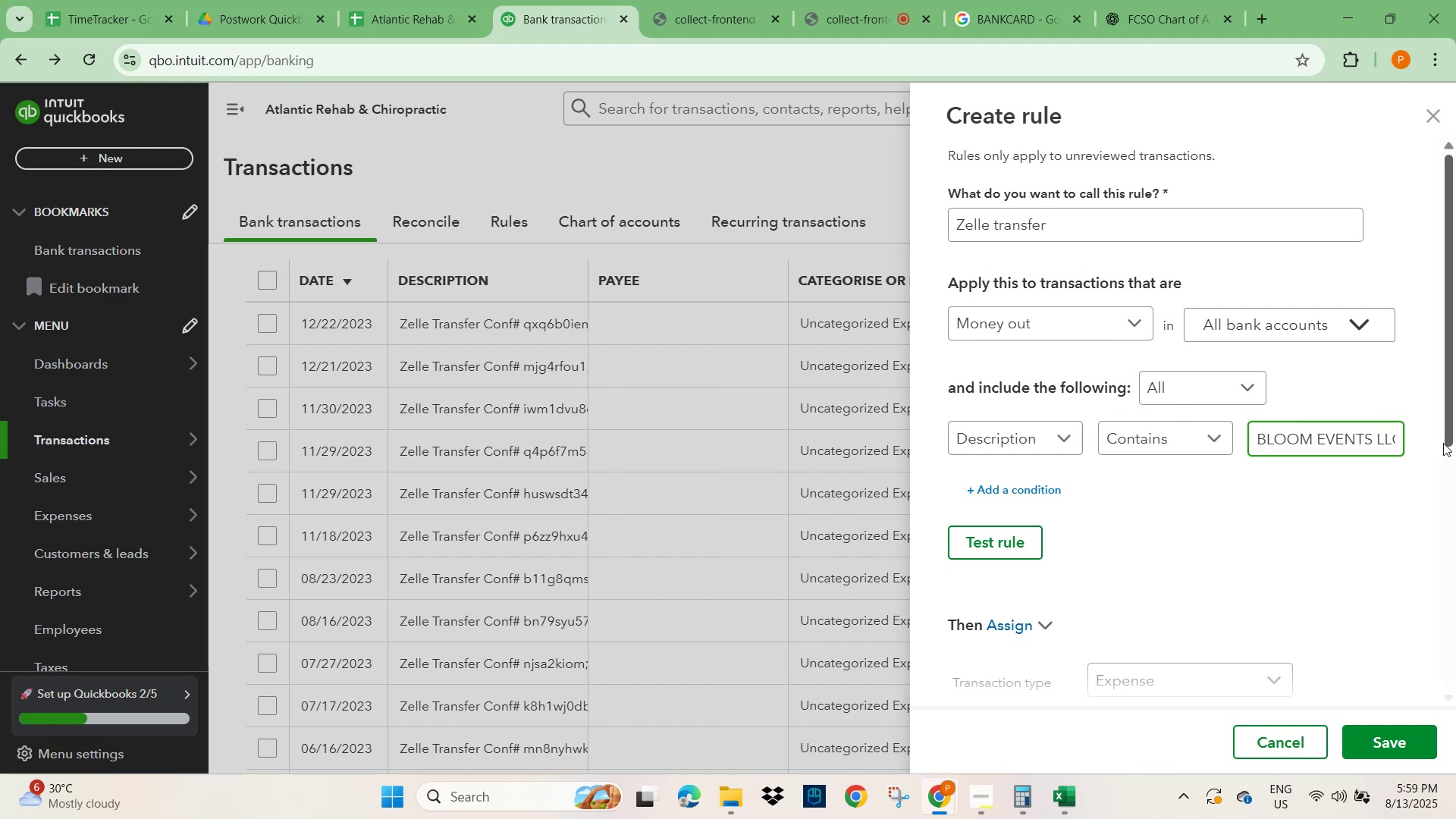 
hold_key(key=ArrowLeft, duration=0.8)
 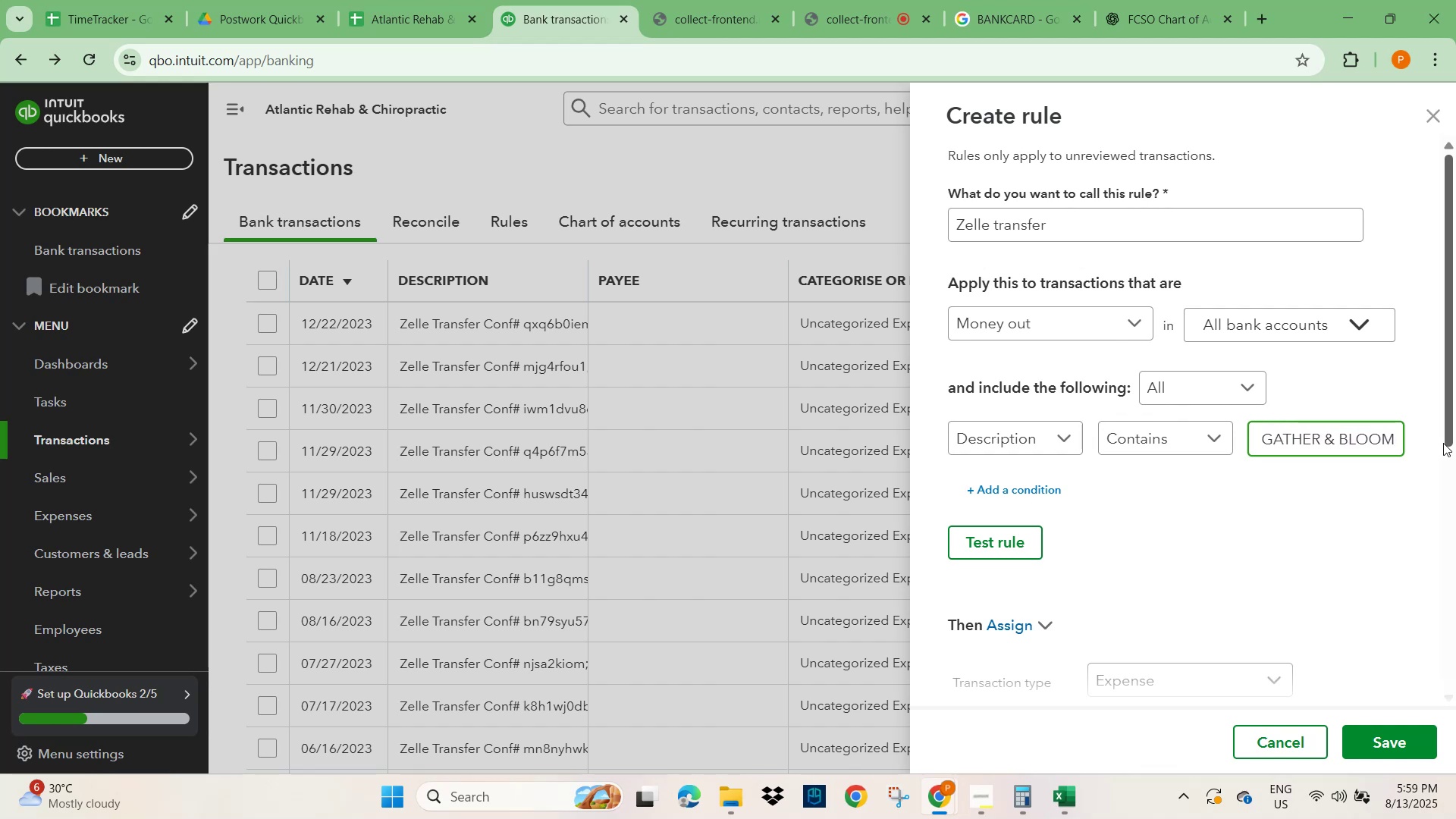 
hold_key(key=ArrowLeft, duration=1.15)
 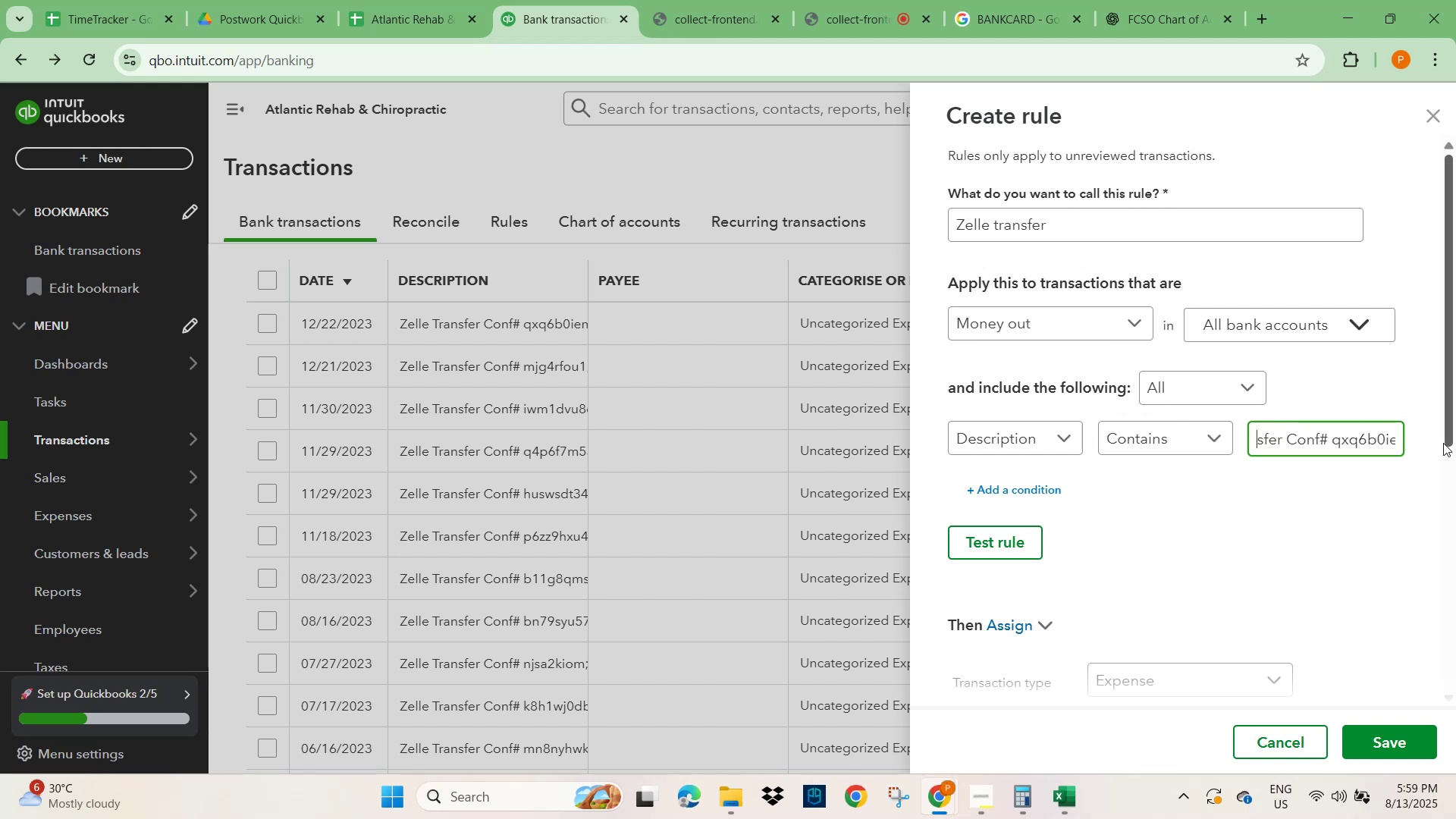 
key(ArrowLeft)
 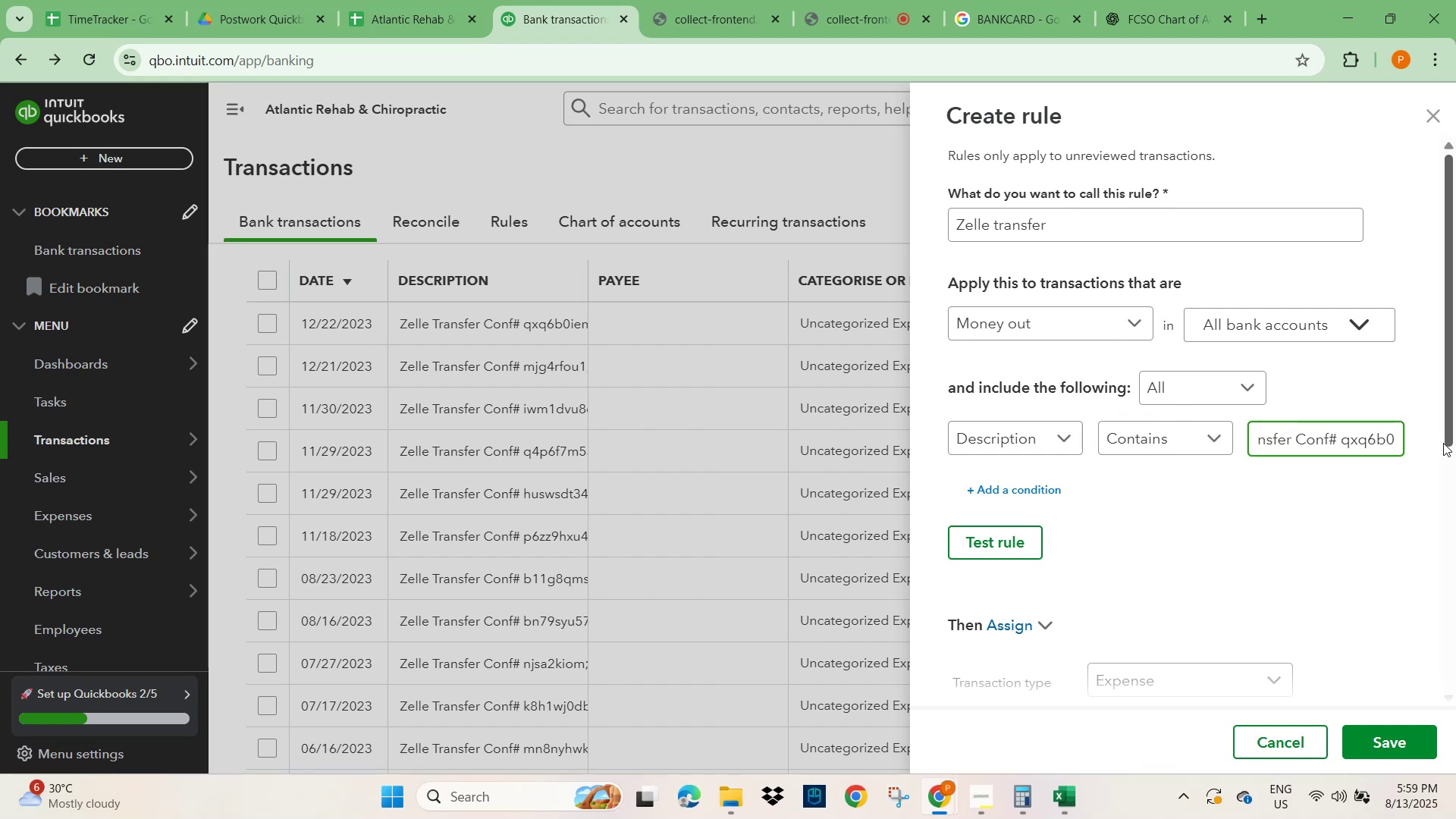 
hold_key(key=ArrowRight, duration=1.1)
 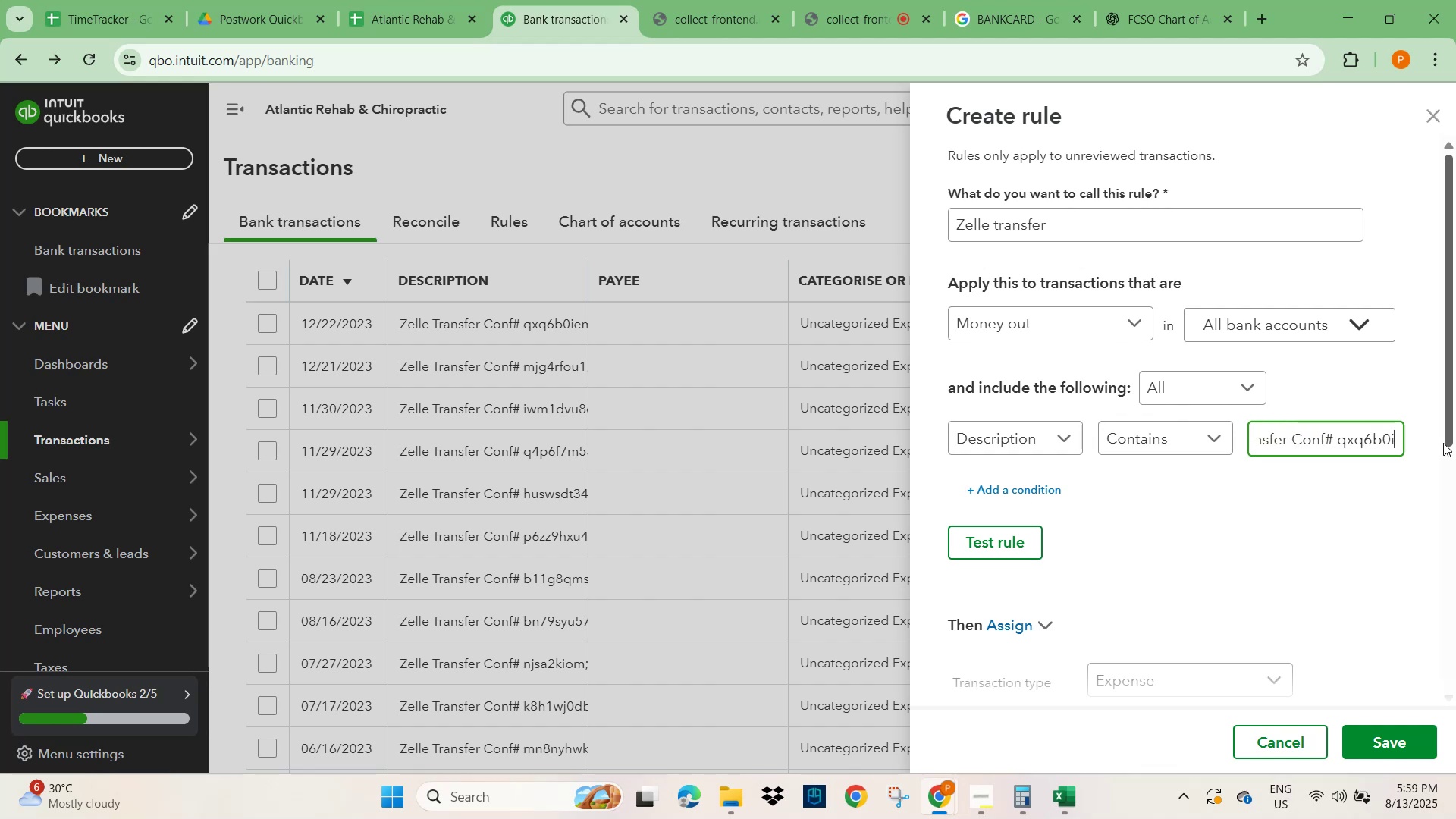 
hold_key(key=ArrowRight, duration=1.01)
 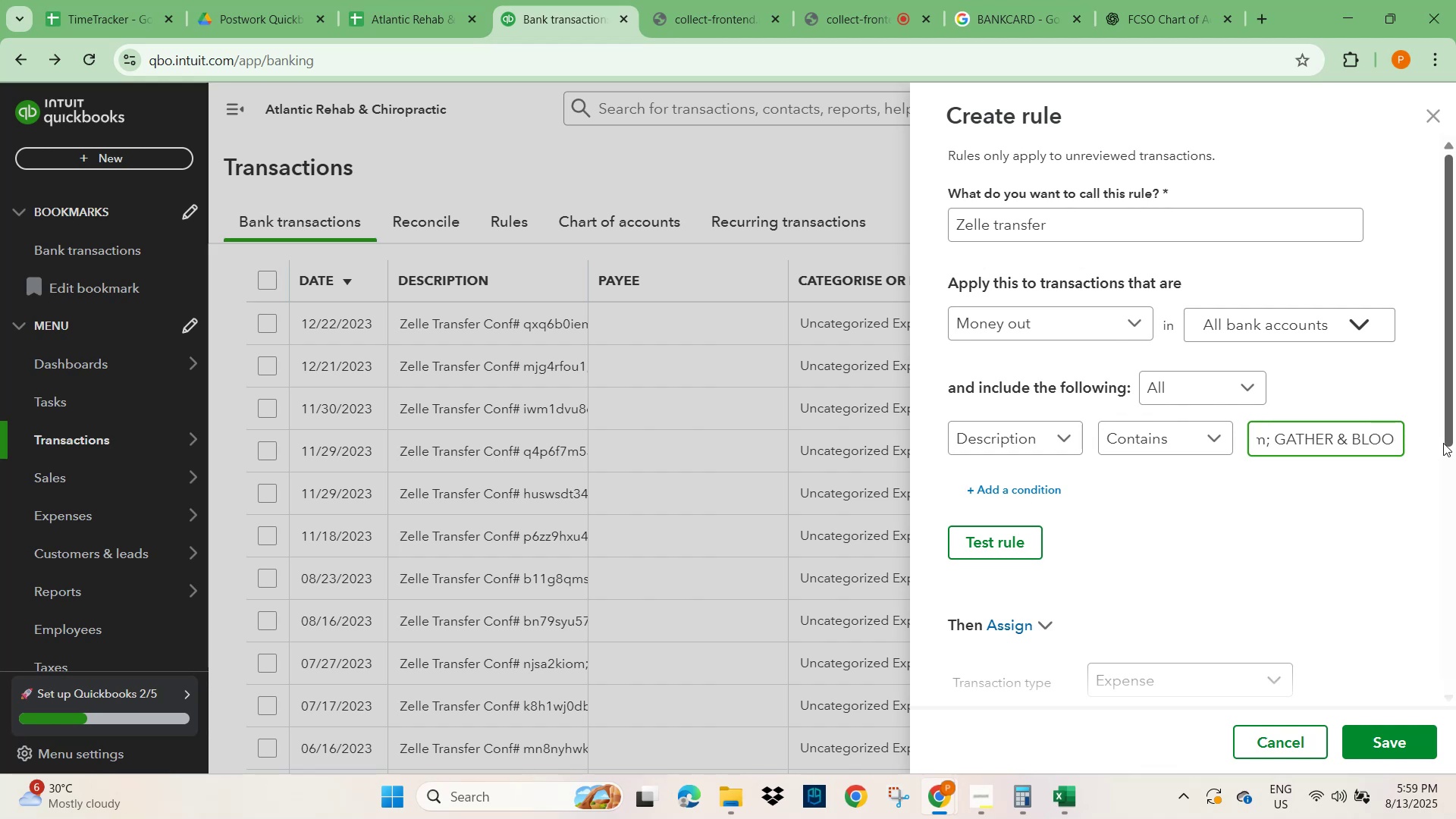 
key(ArrowRight)
 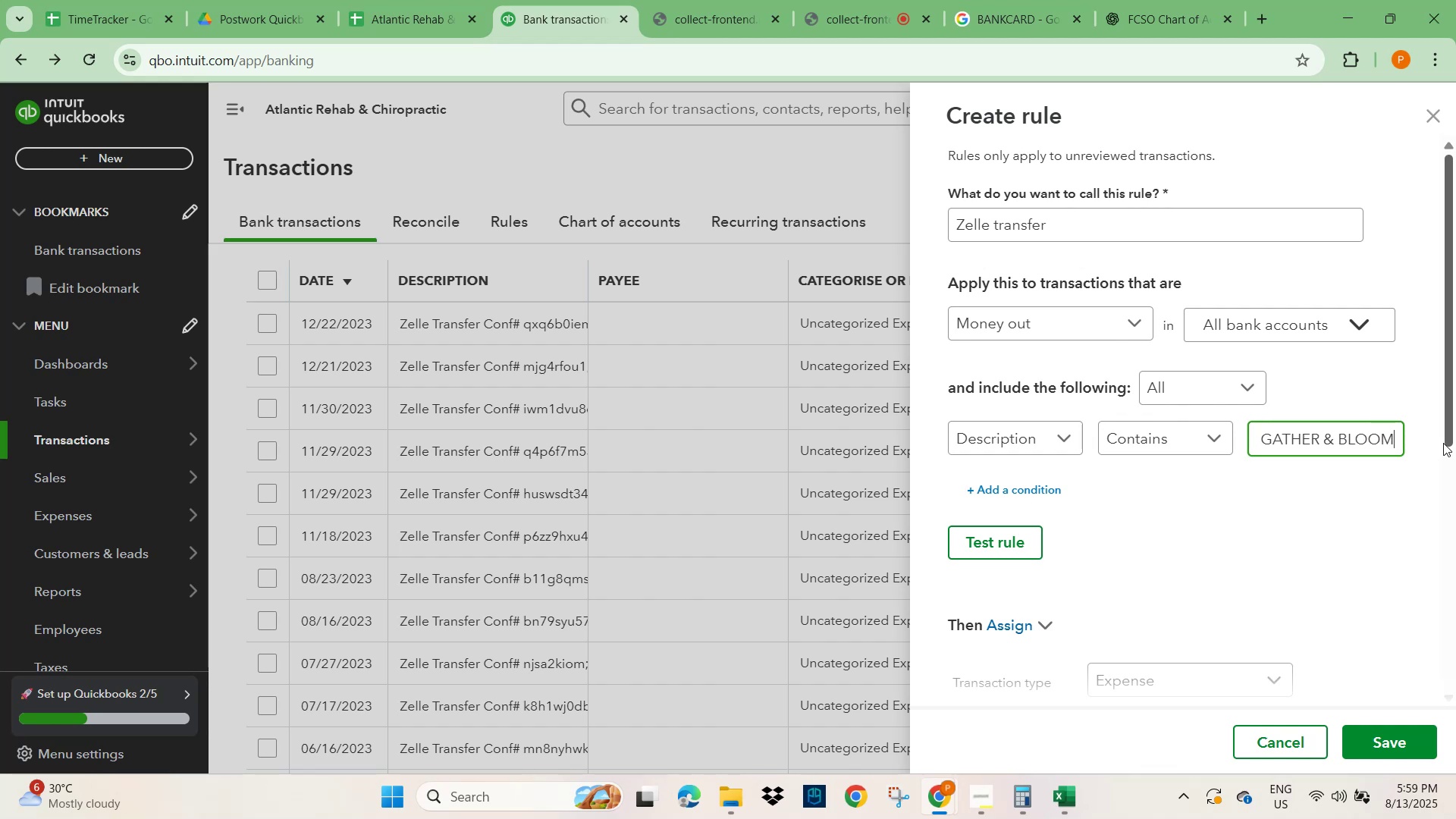 
key(ArrowRight)
 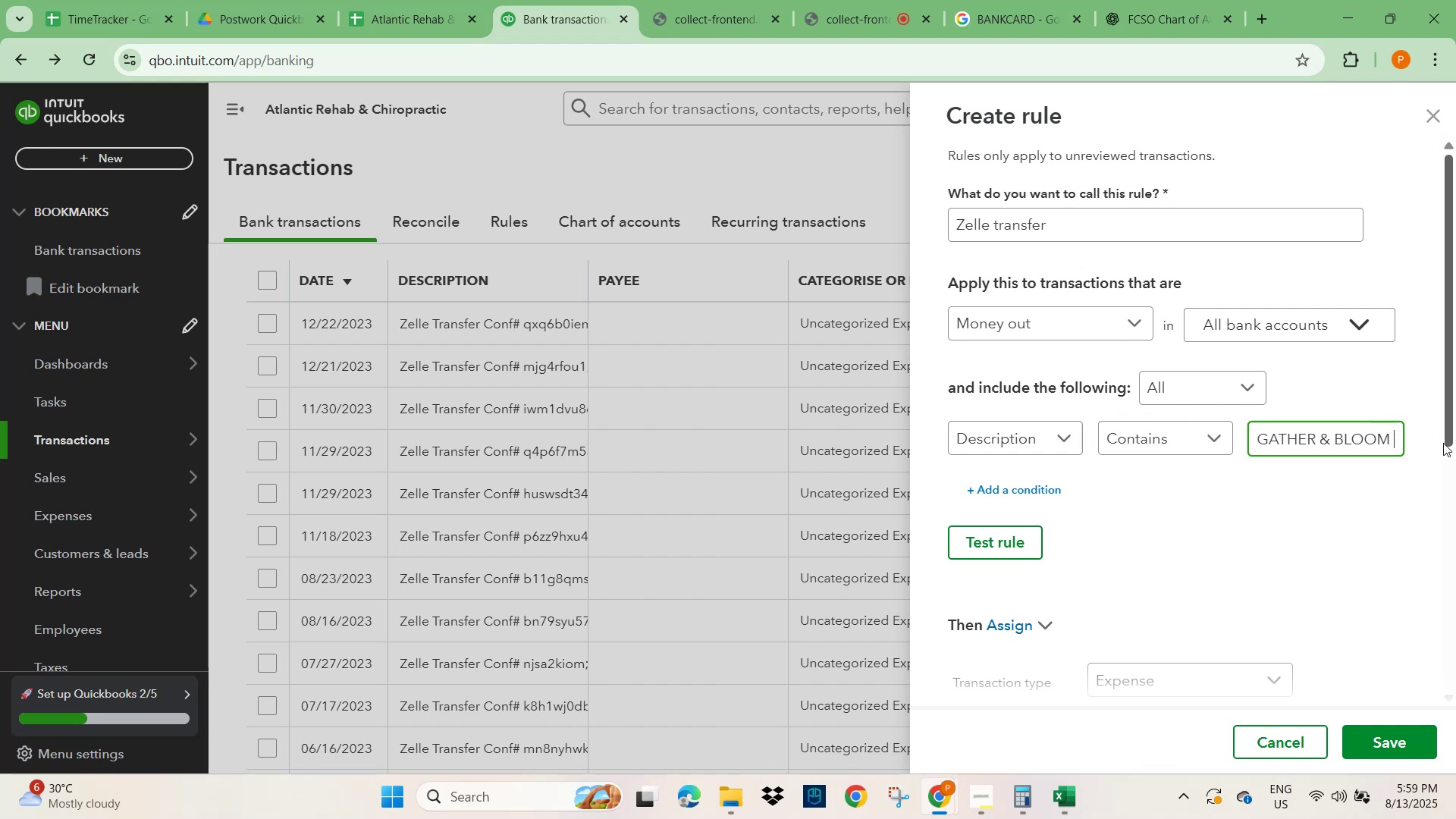 
key(ArrowRight)
 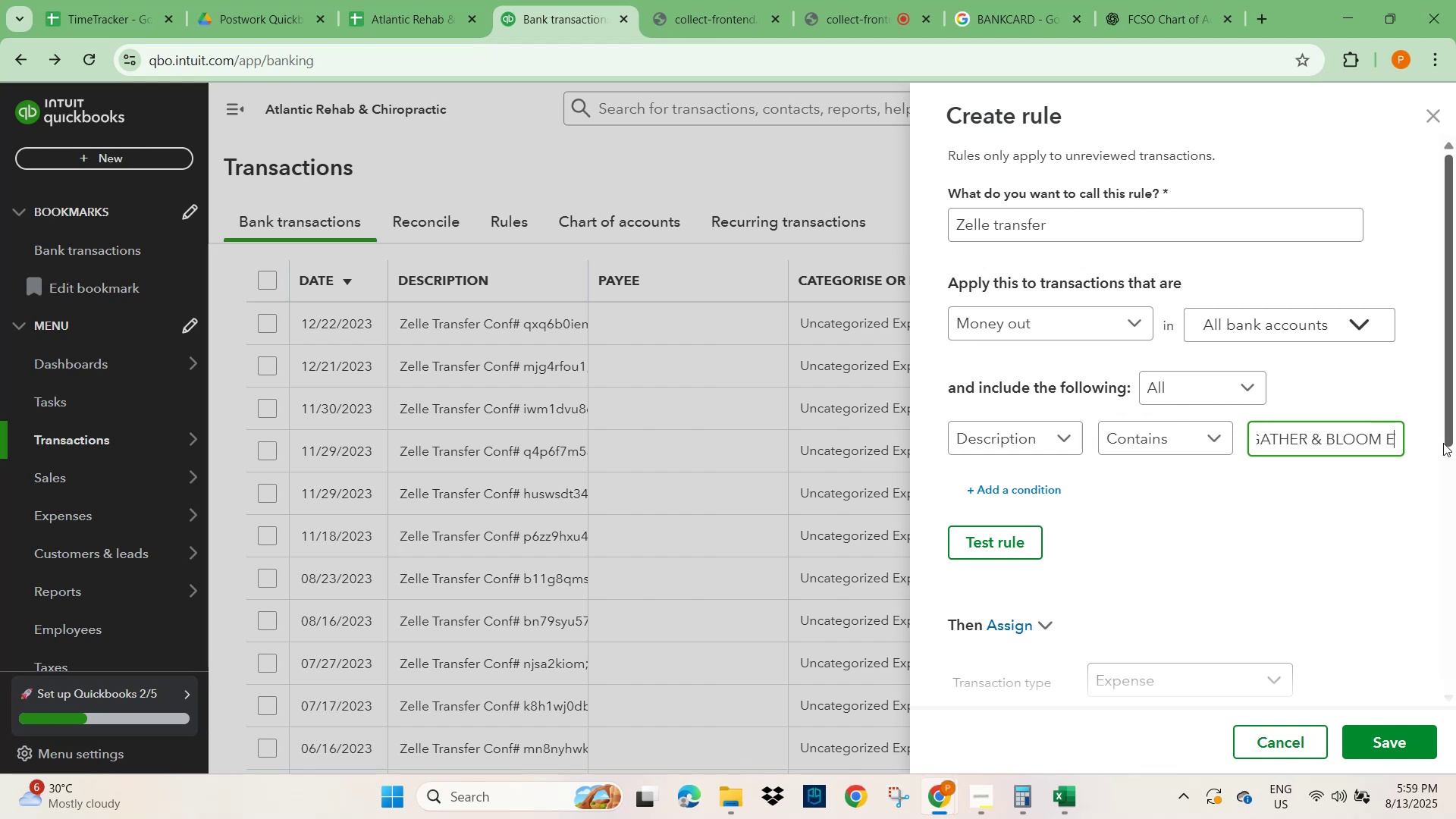 
key(ArrowRight)
 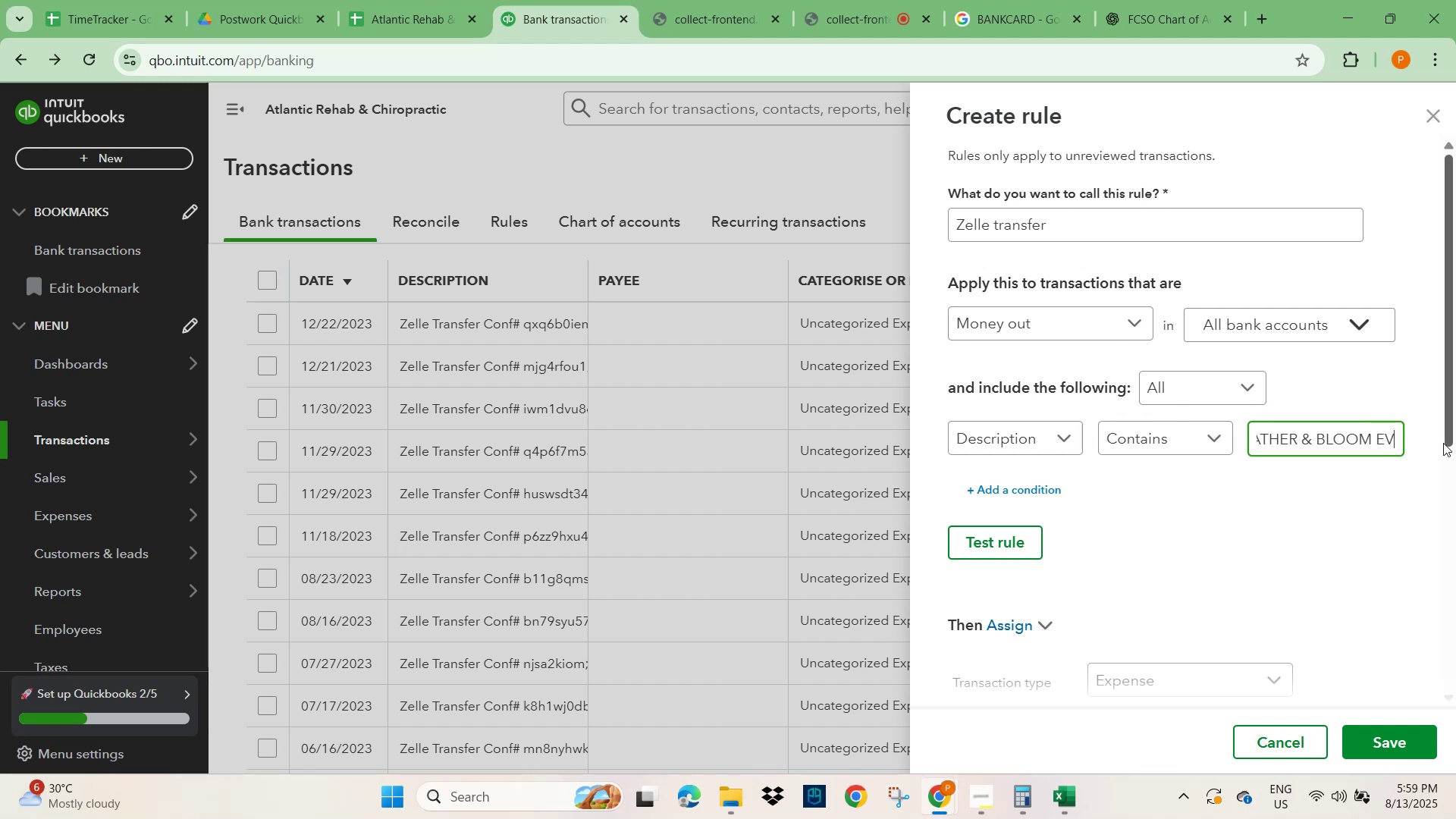 
key(ArrowRight)
 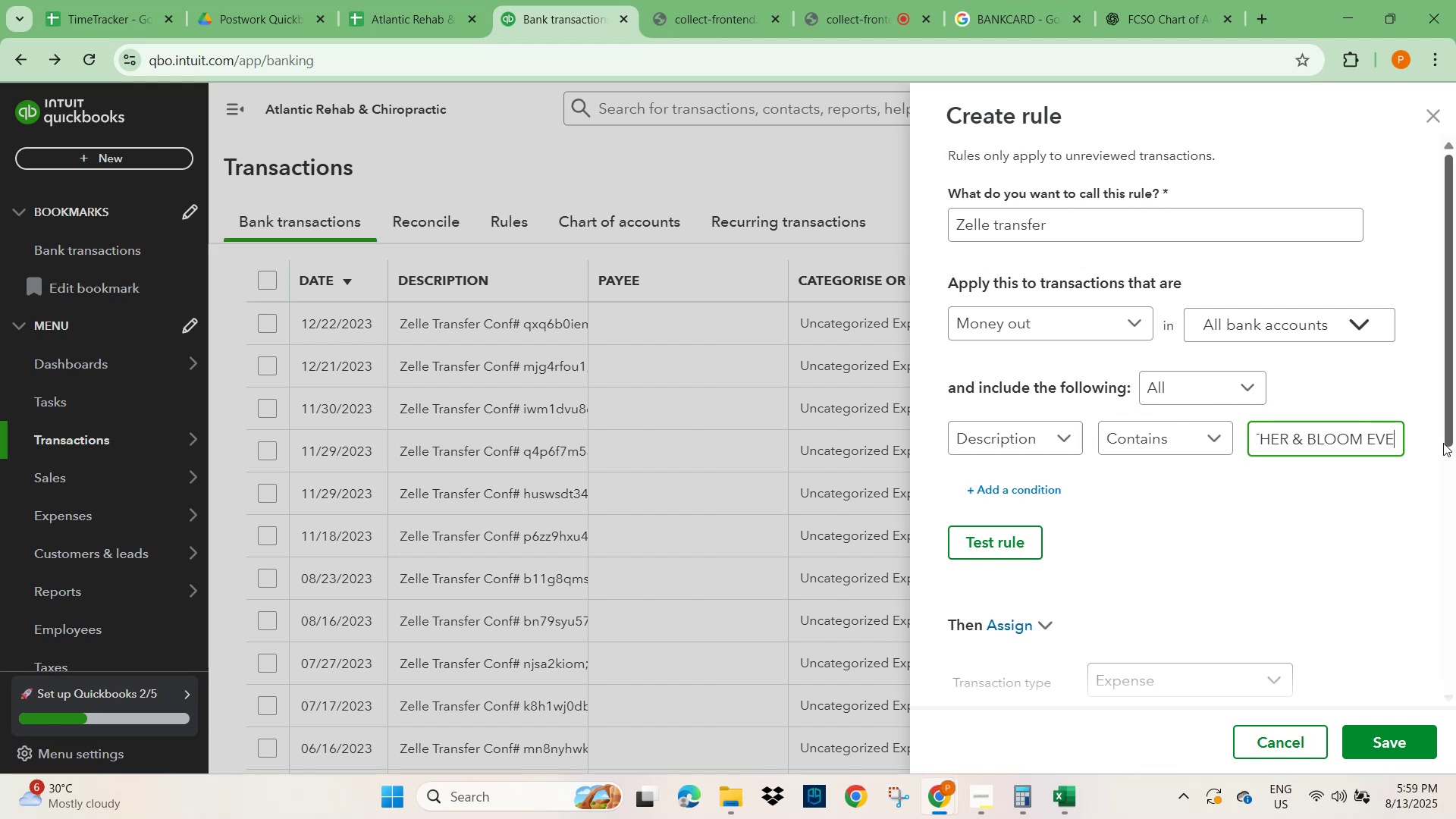 
hold_key(key=ArrowLeft, duration=1.08)
 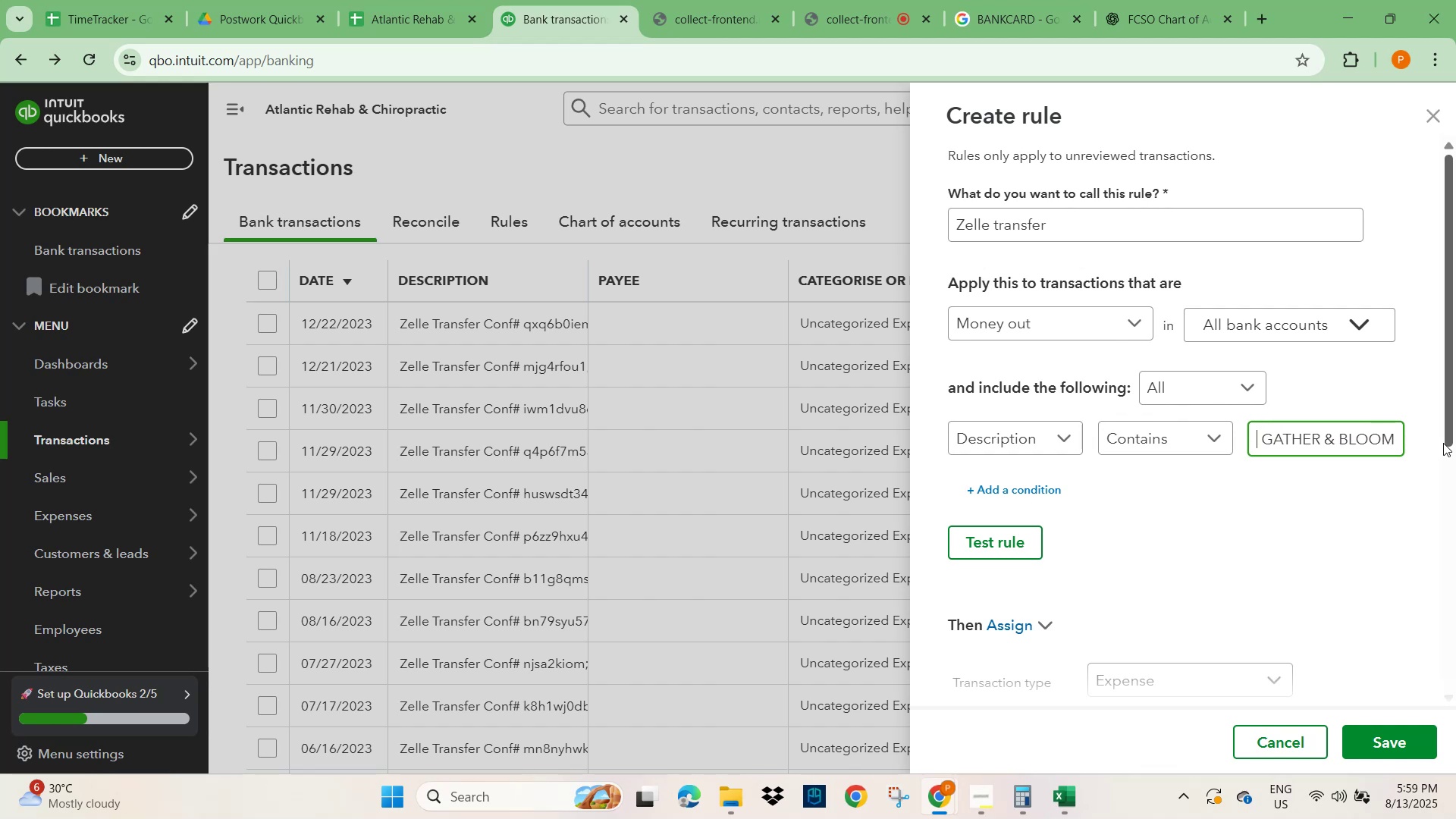 
key(ArrowRight)
 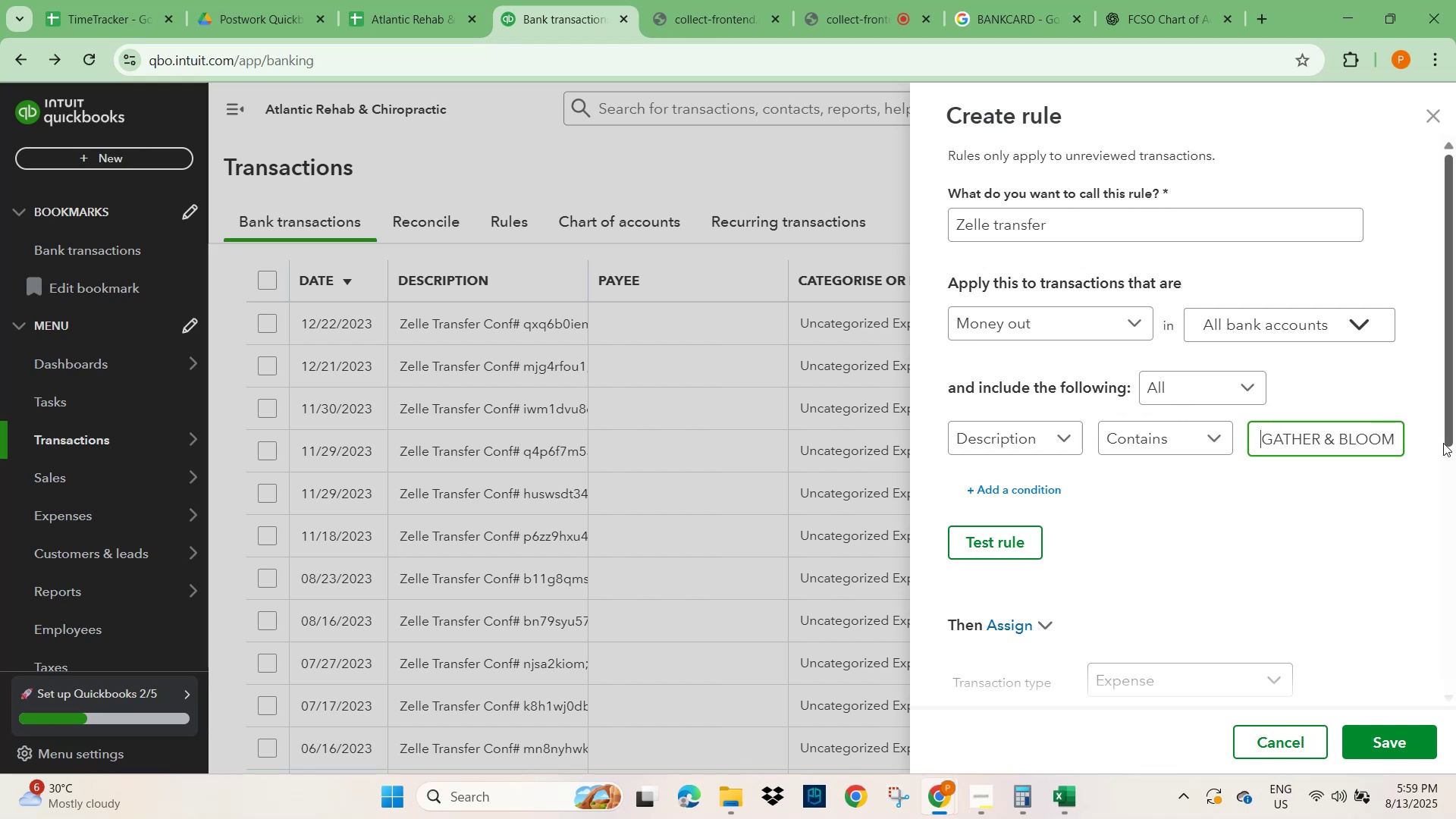 
hold_key(key=ArrowRight, duration=1.52)
 